 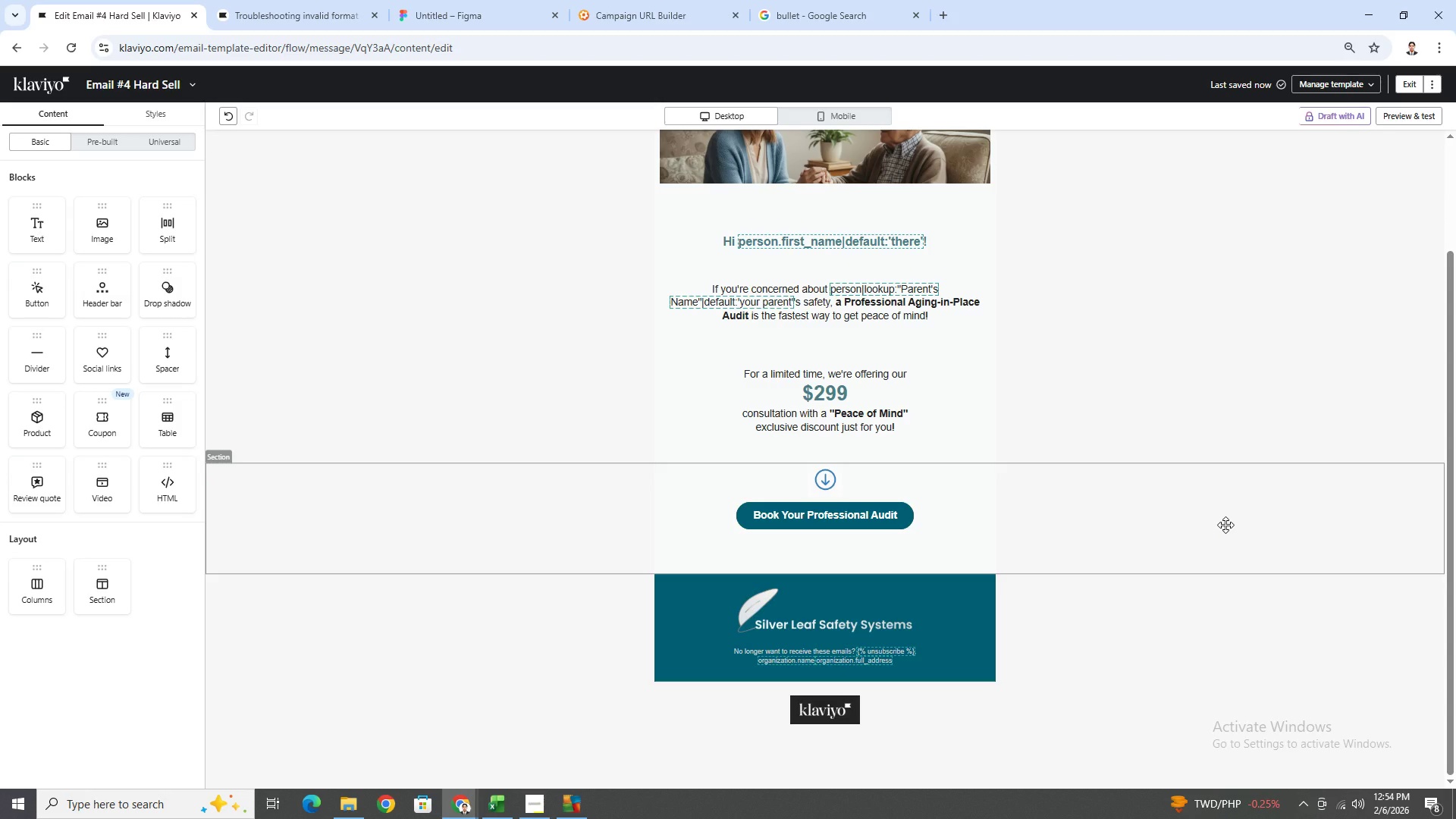 
scroll: coordinate [1253, 542], scroll_direction: up, amount: 2.0
 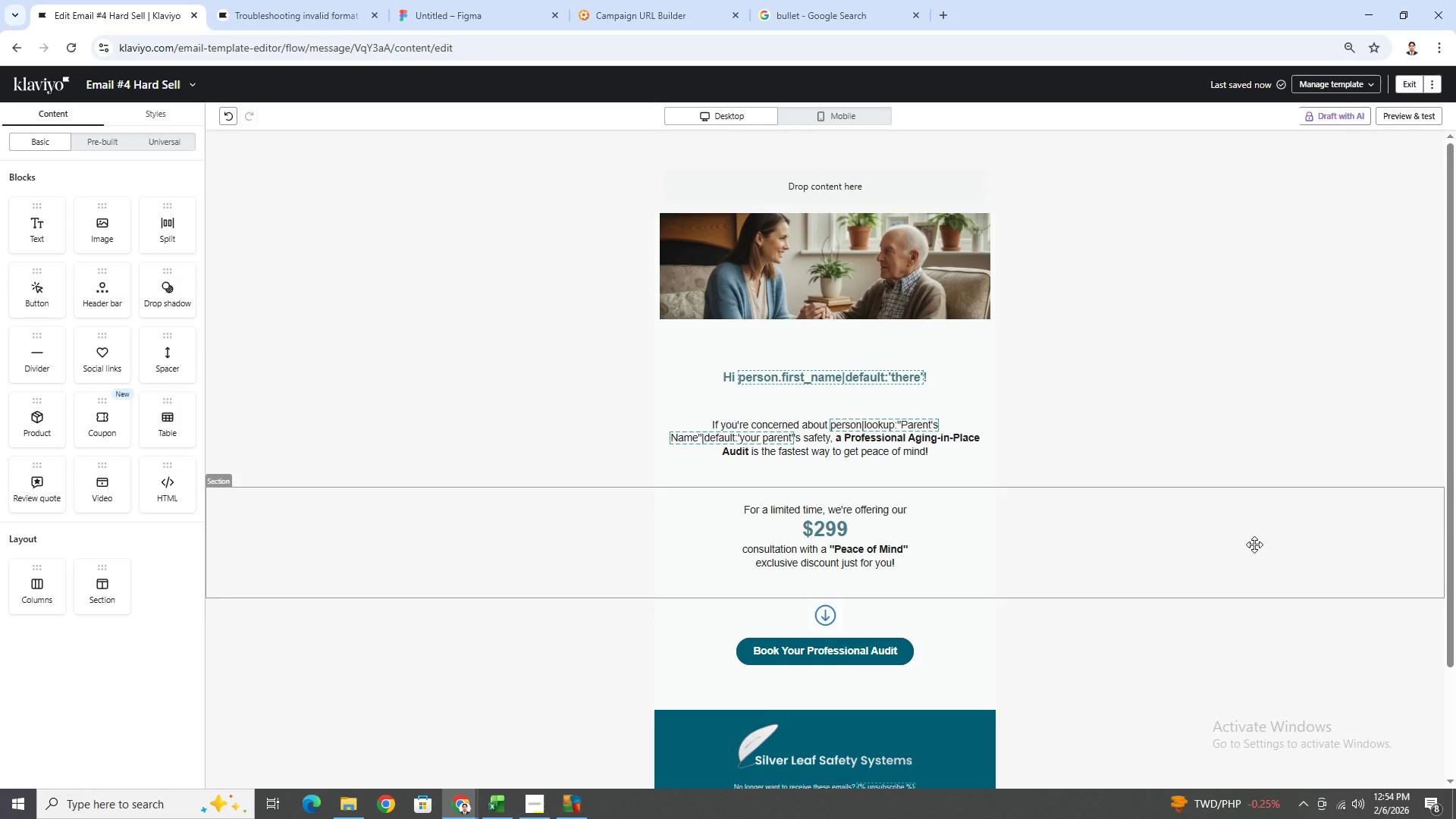 
scroll: coordinate [1254, 544], scroll_direction: down, amount: 1.0
 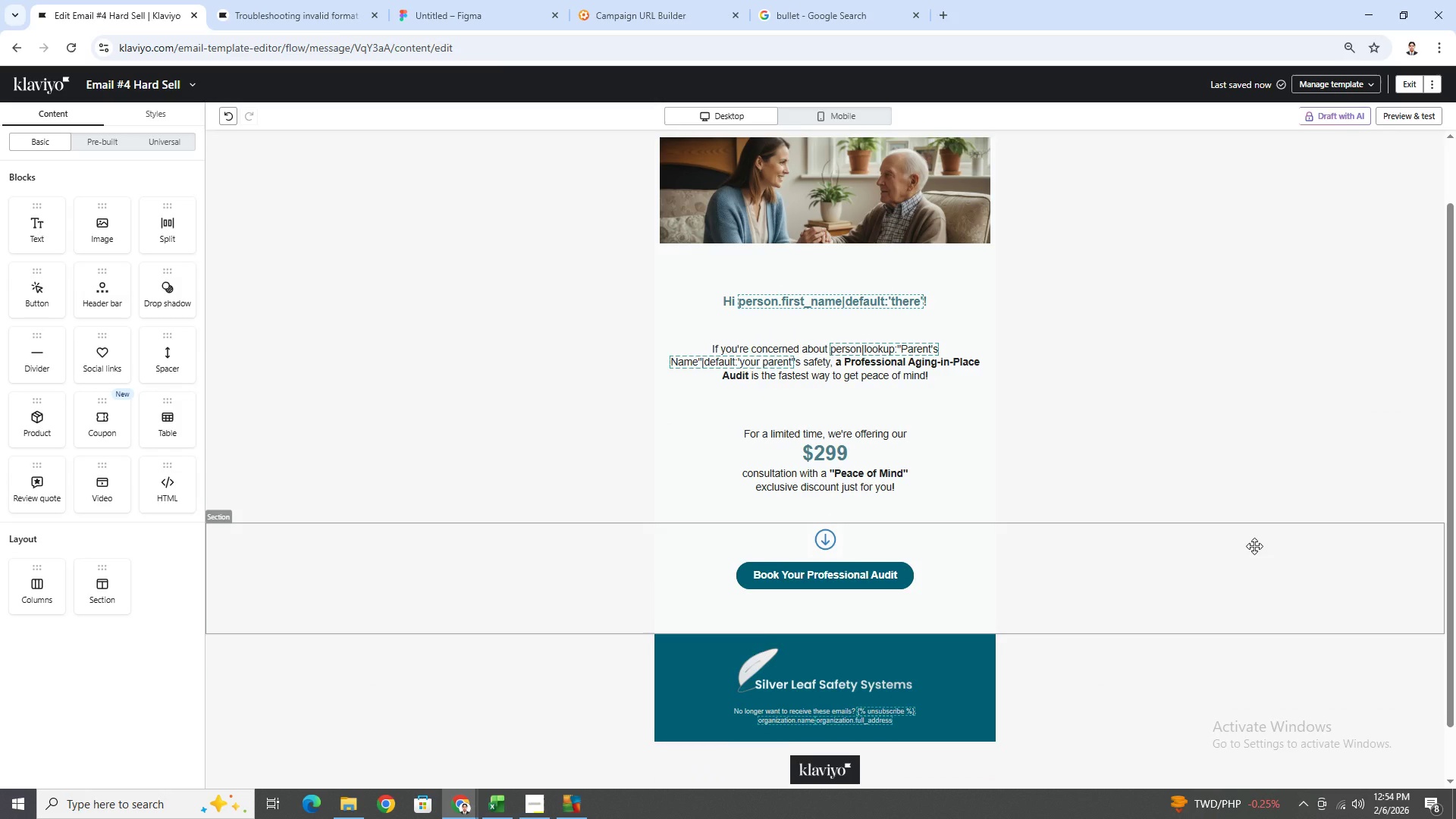 
scroll: coordinate [1254, 546], scroll_direction: up, amount: 1.0
 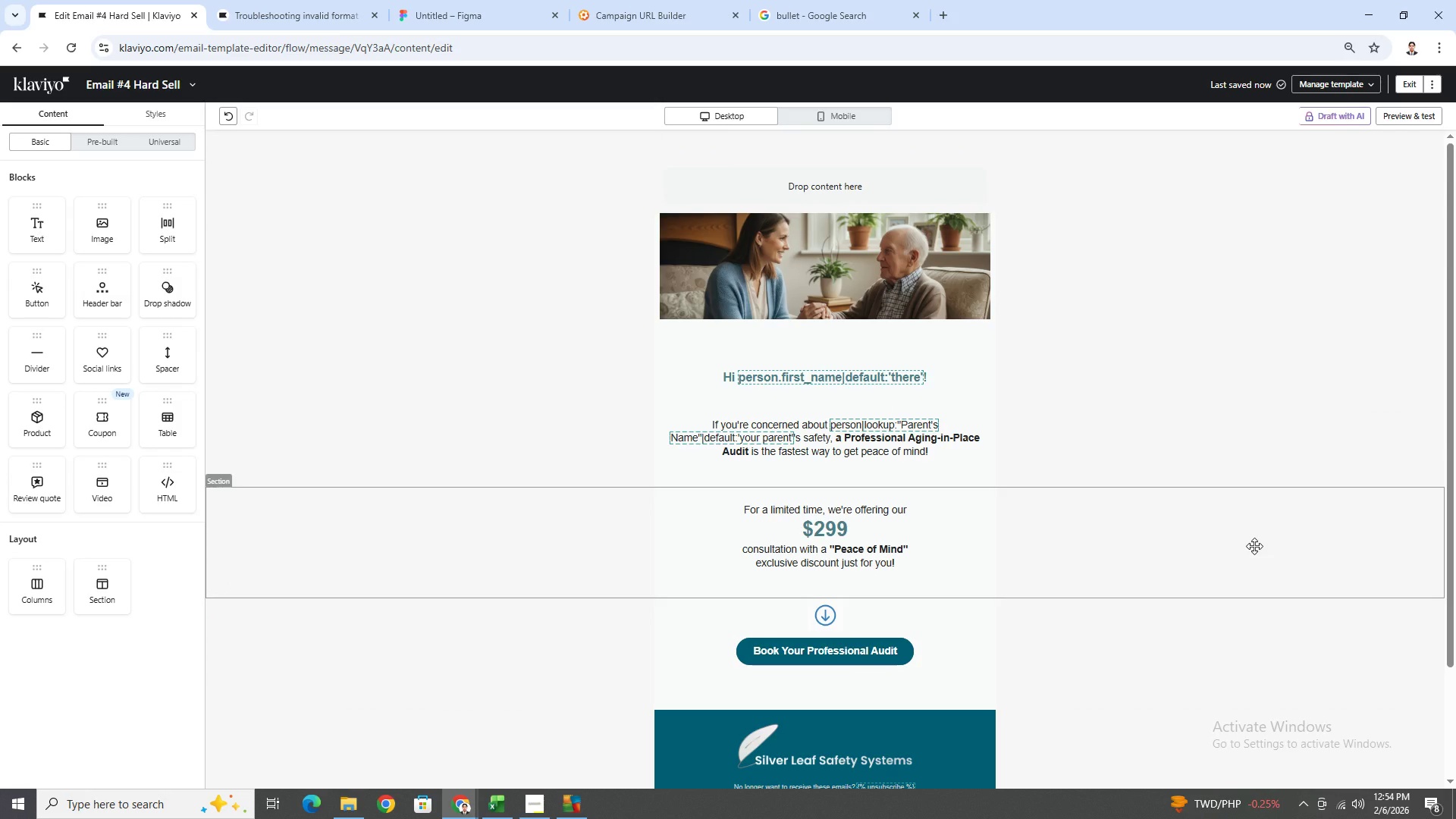 
scroll: coordinate [1254, 546], scroll_direction: down, amount: 2.0
 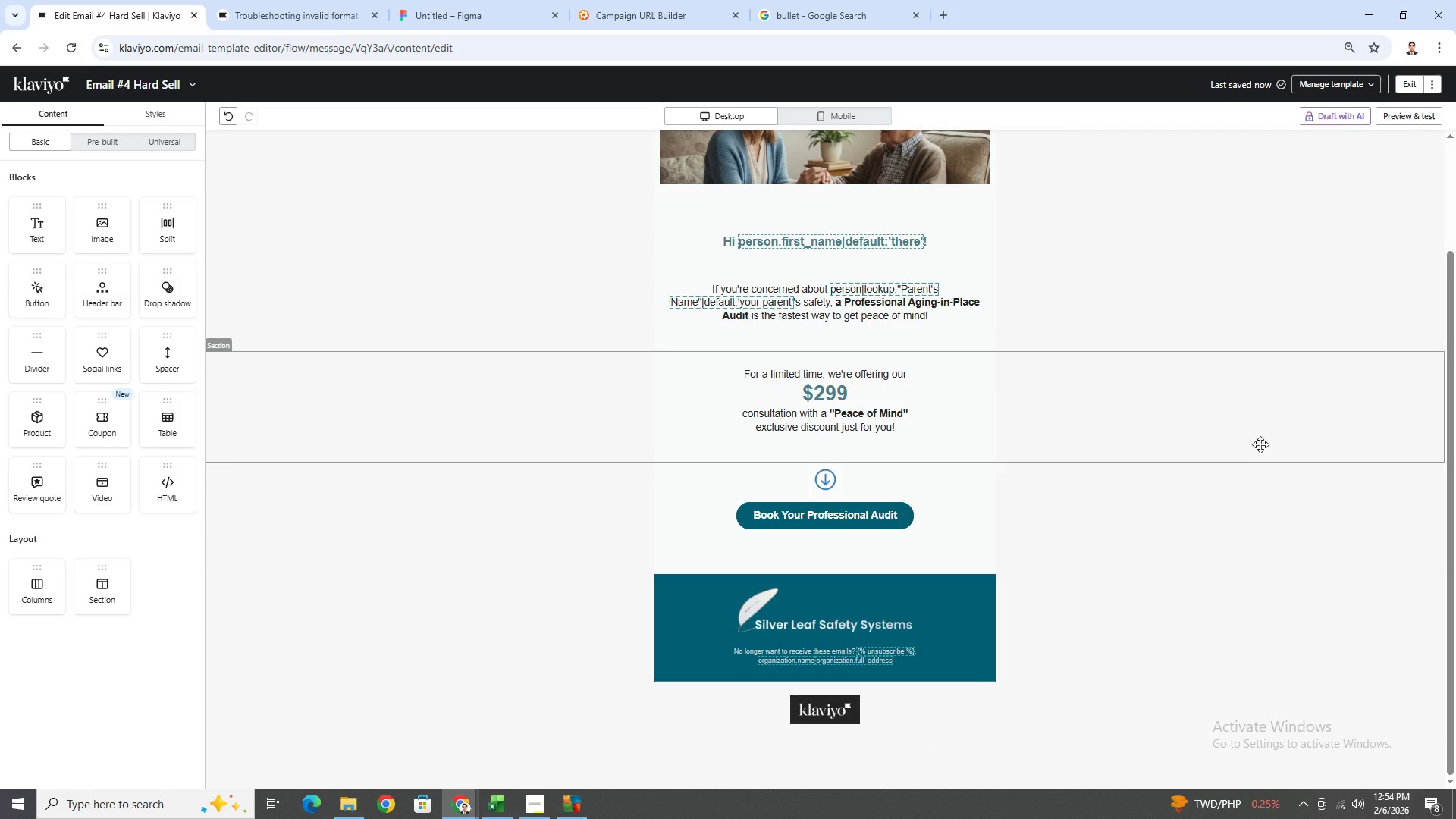 
scroll: coordinate [1253, 535], scroll_direction: up, amount: 2.0
 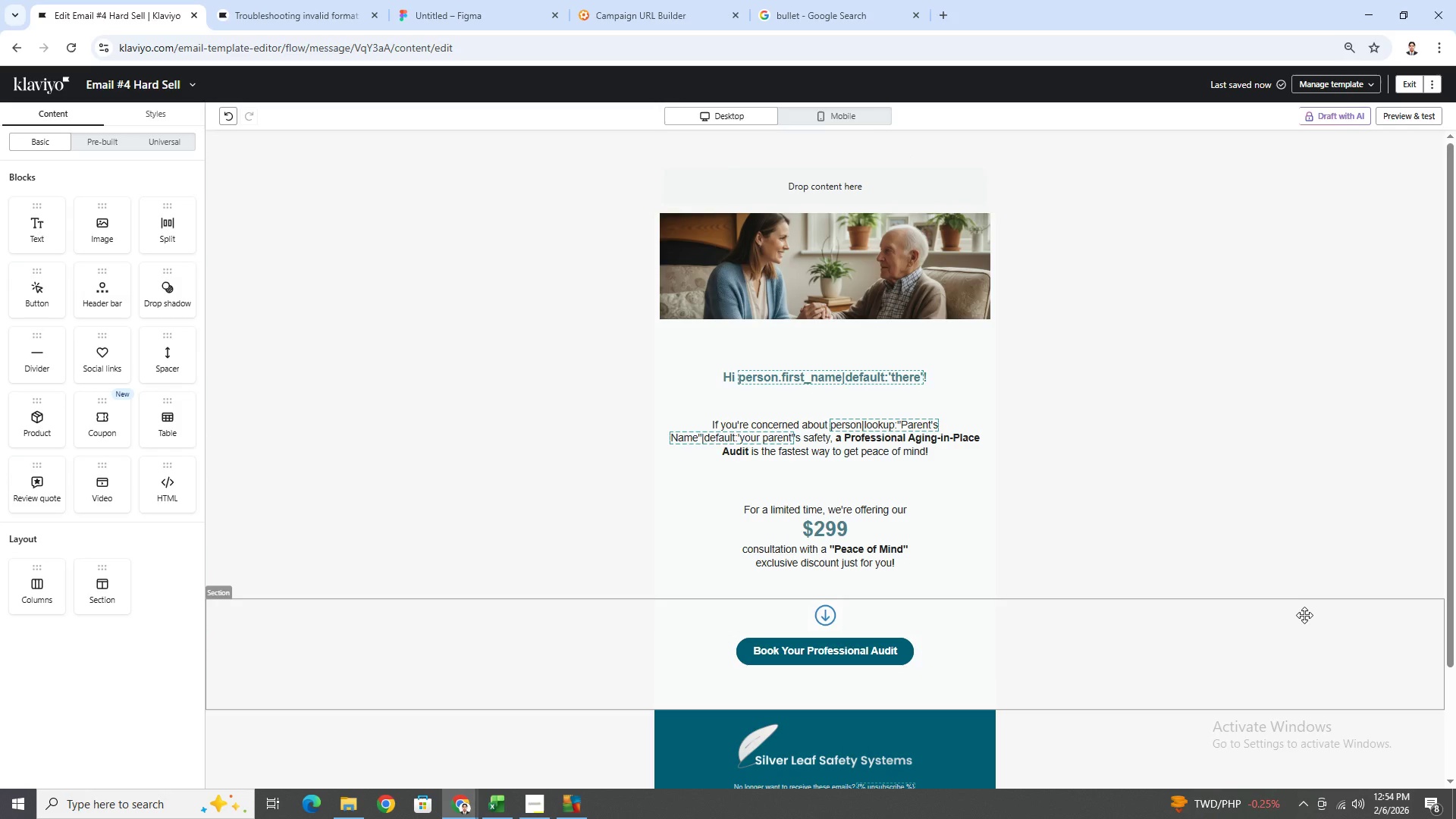 
wait(9.34)
 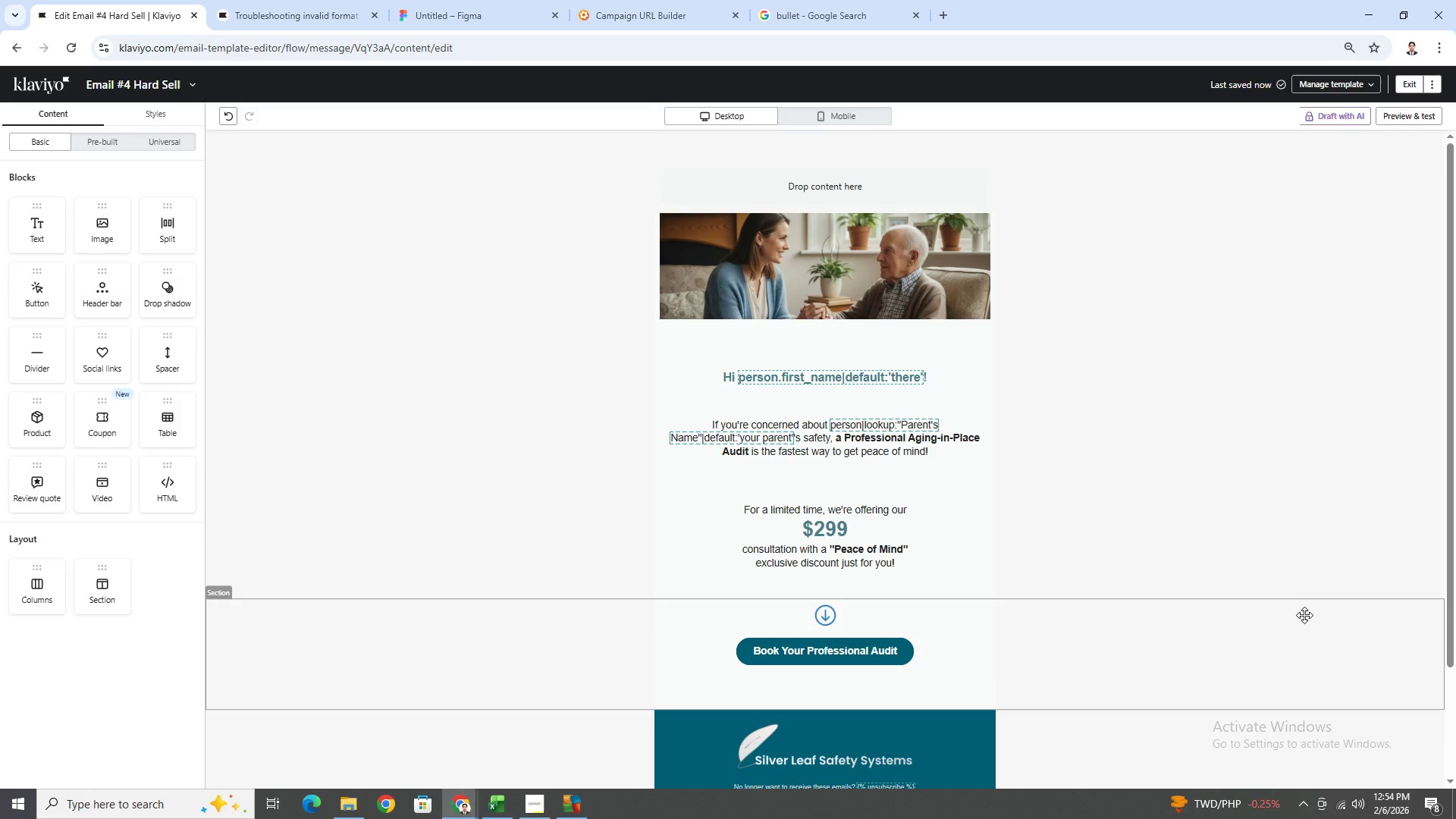 
left_click_drag(start_coordinate=[924, 275], to_coordinate=[912, 663])
 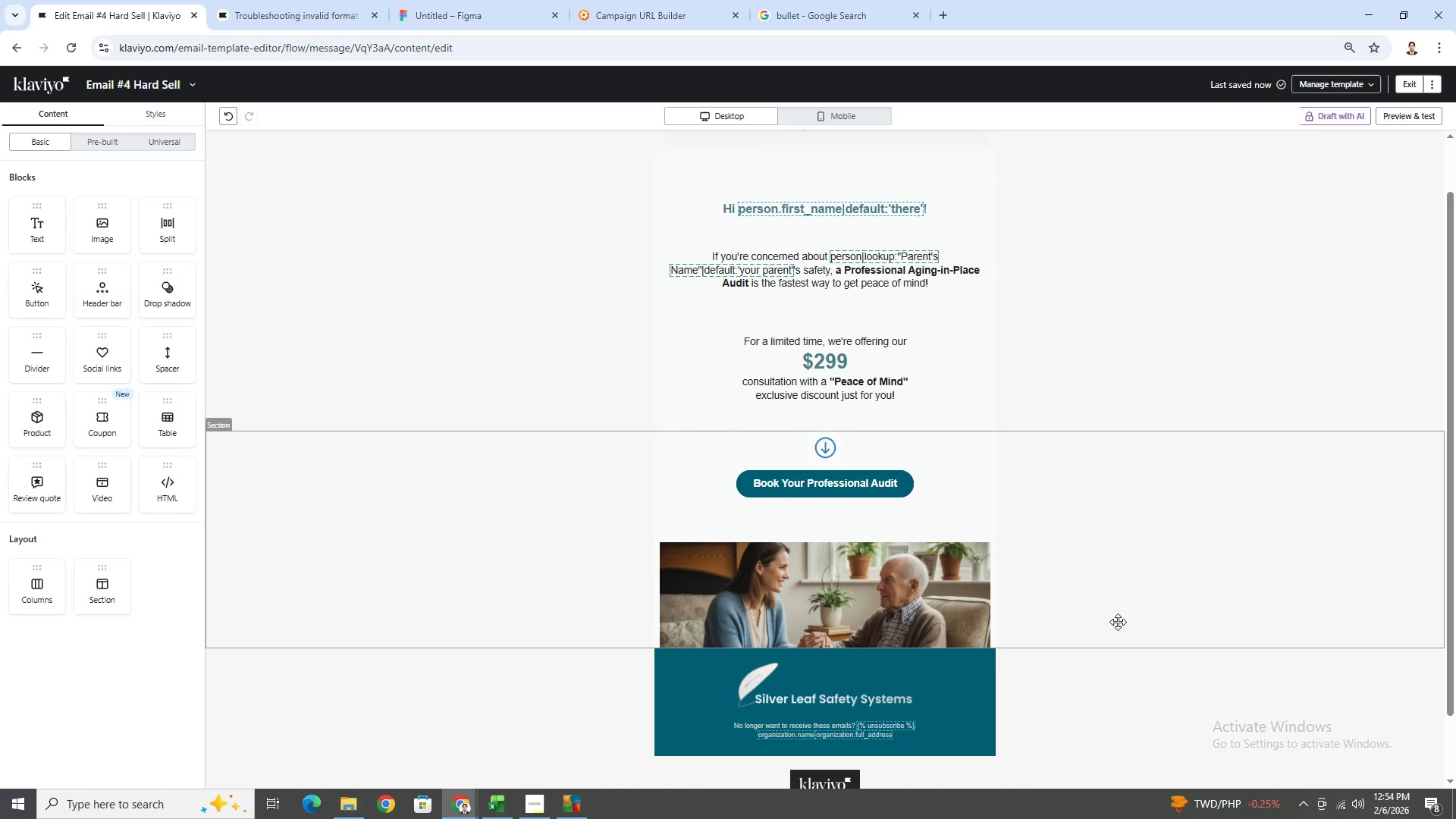 
left_click([1147, 532])
 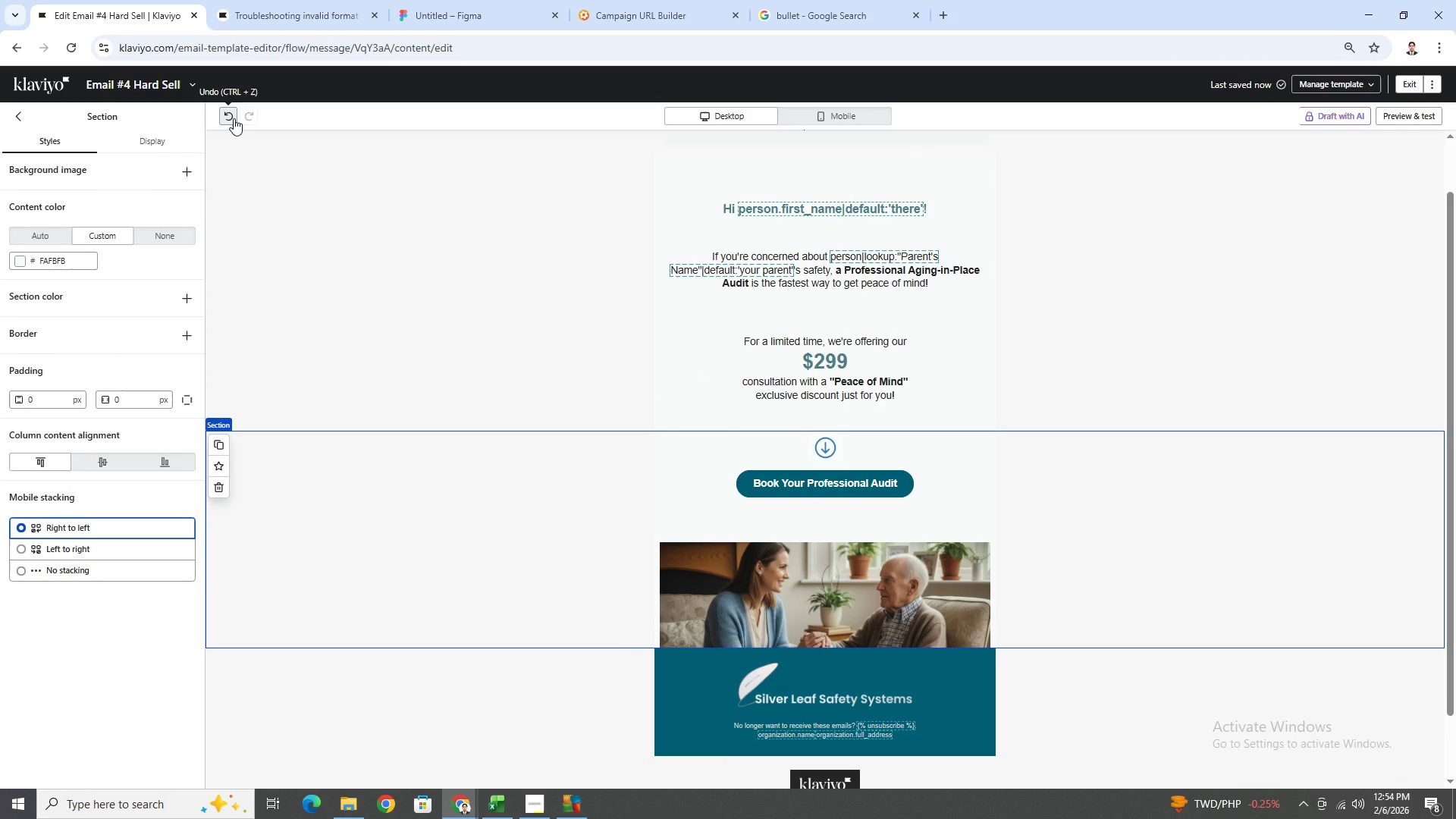 
wait(5.03)
 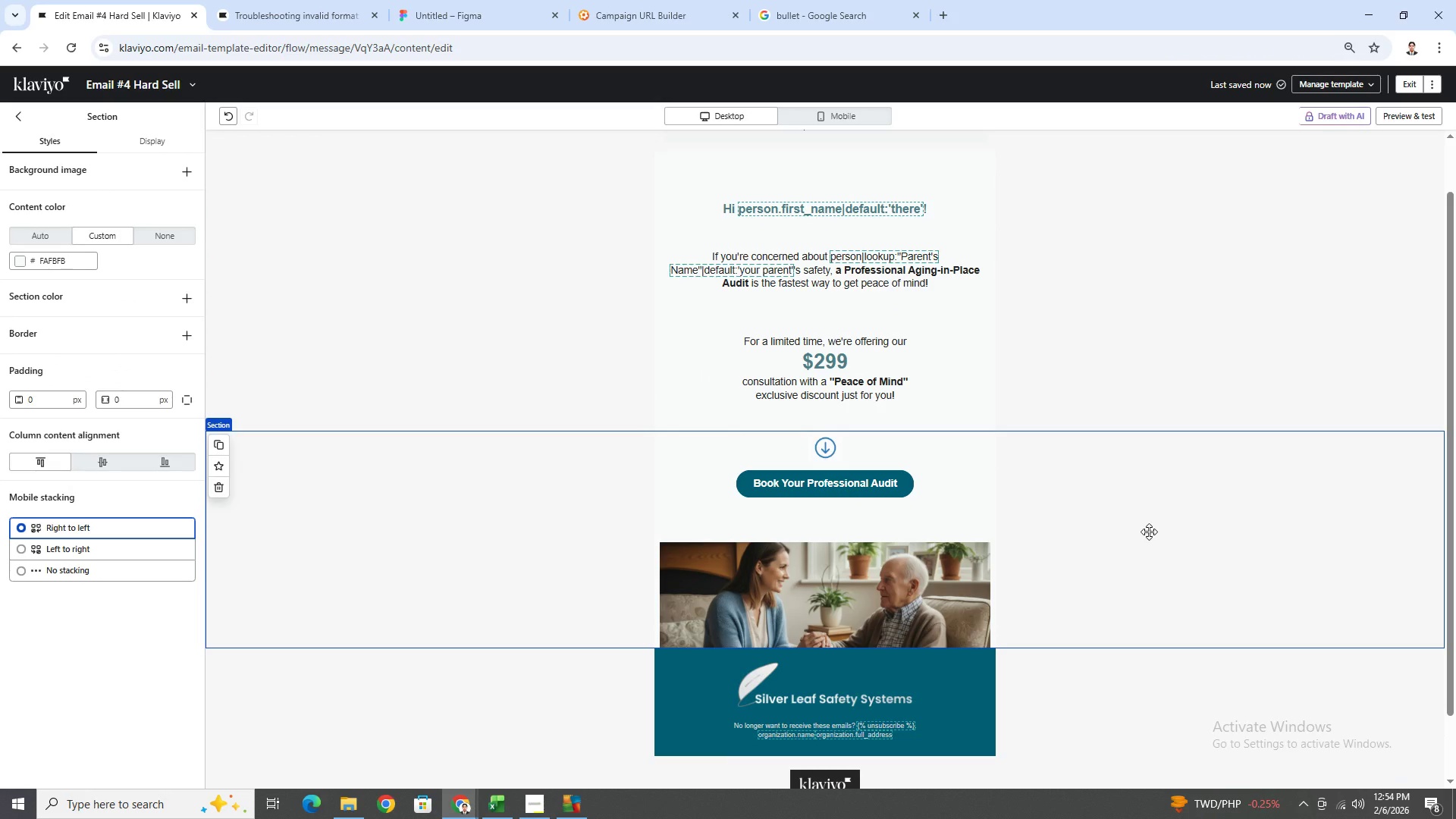 
left_click([234, 118])
 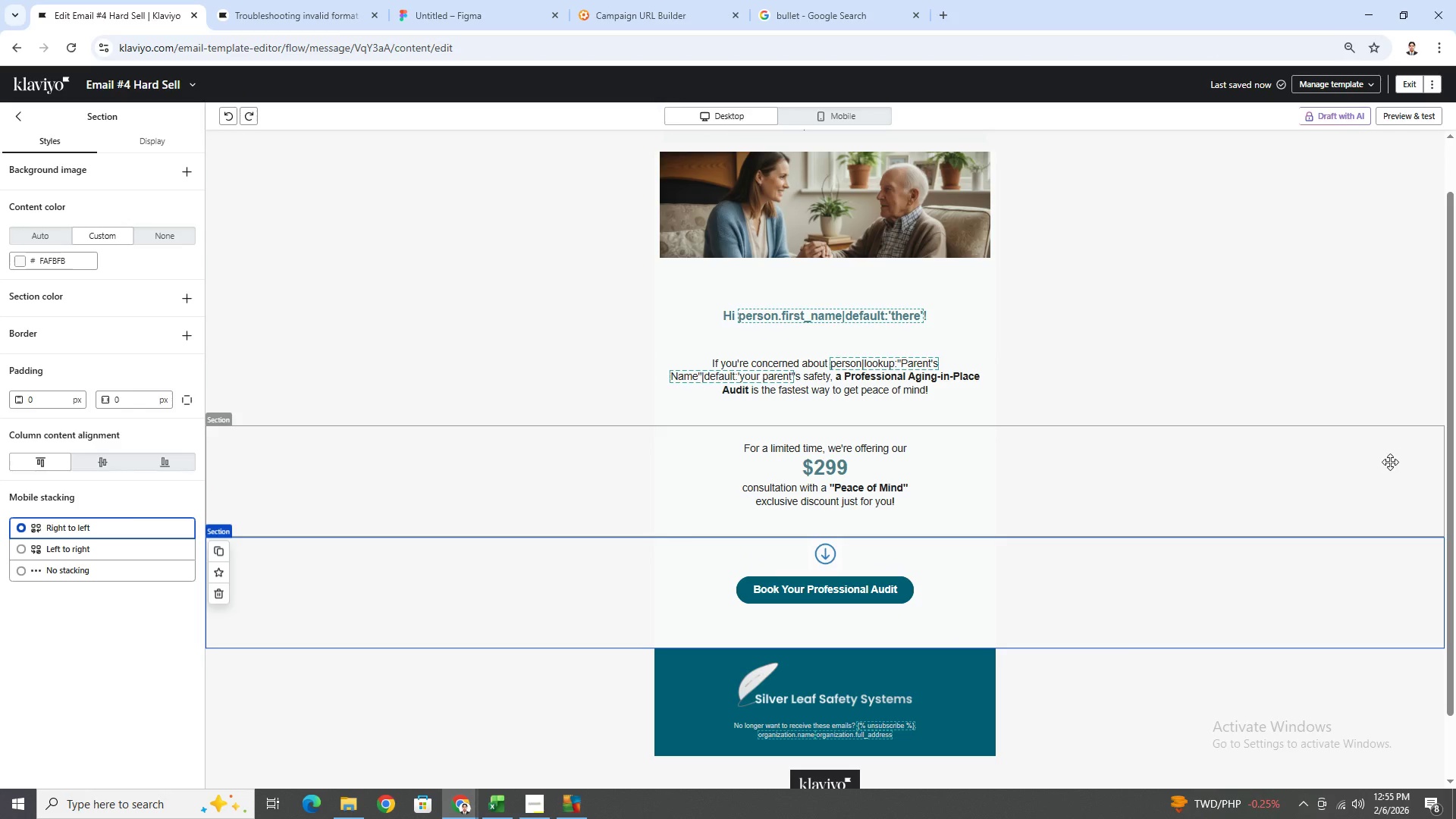 
scroll: coordinate [1285, 483], scroll_direction: up, amount: 1.0
 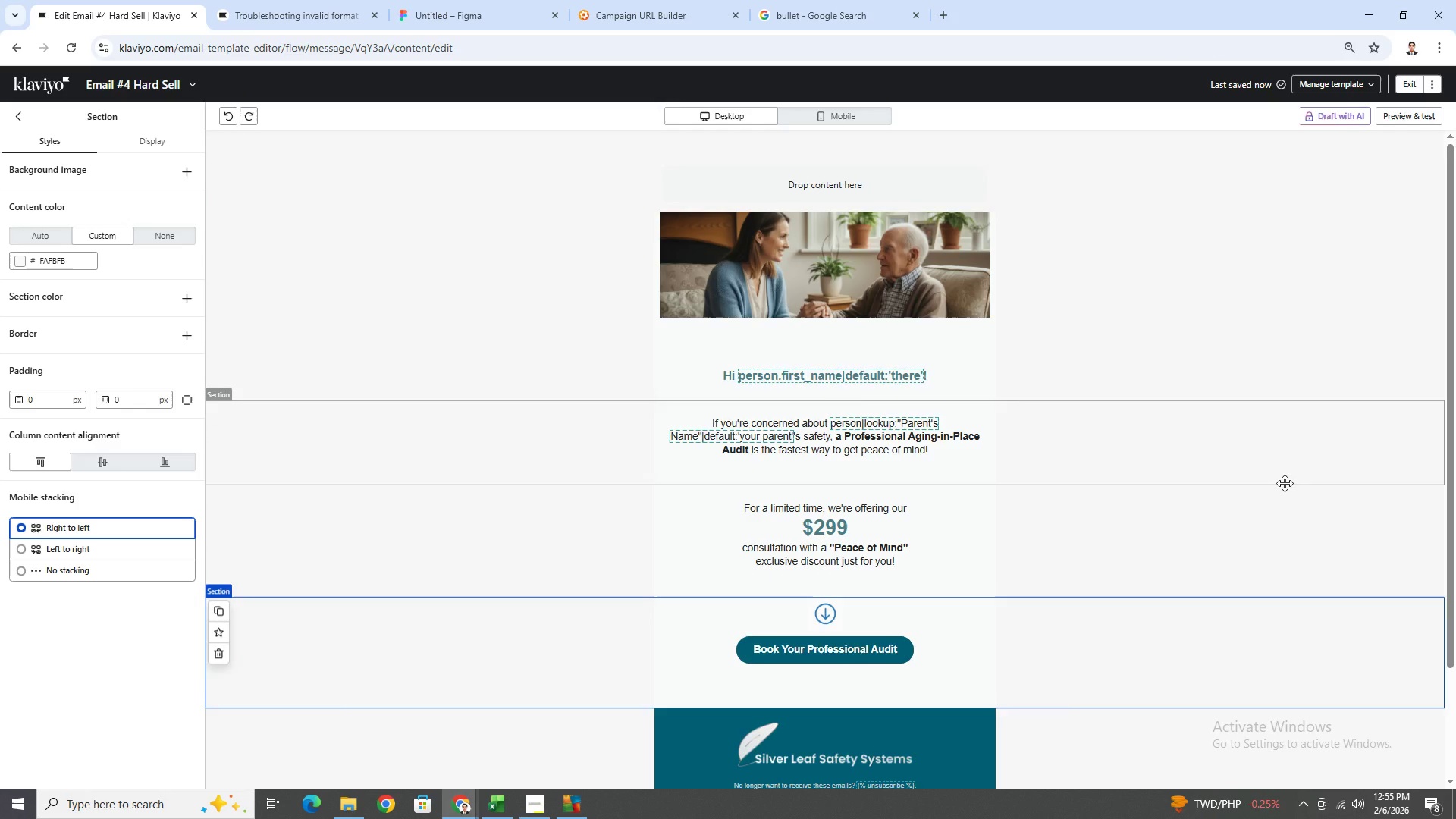 
scroll: coordinate [1285, 483], scroll_direction: down, amount: 1.0
 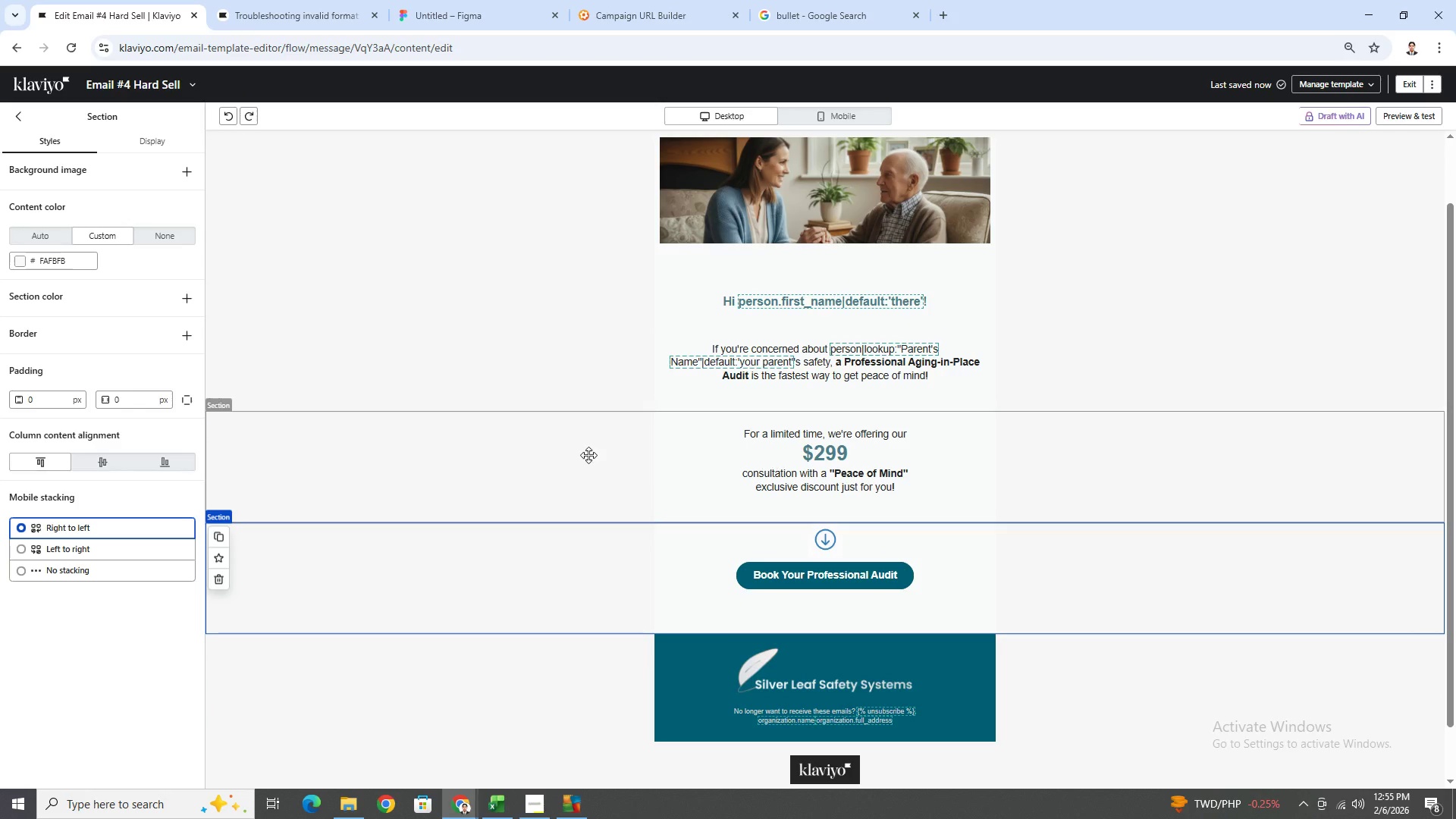 
scroll: coordinate [608, 418], scroll_direction: up, amount: 2.0
 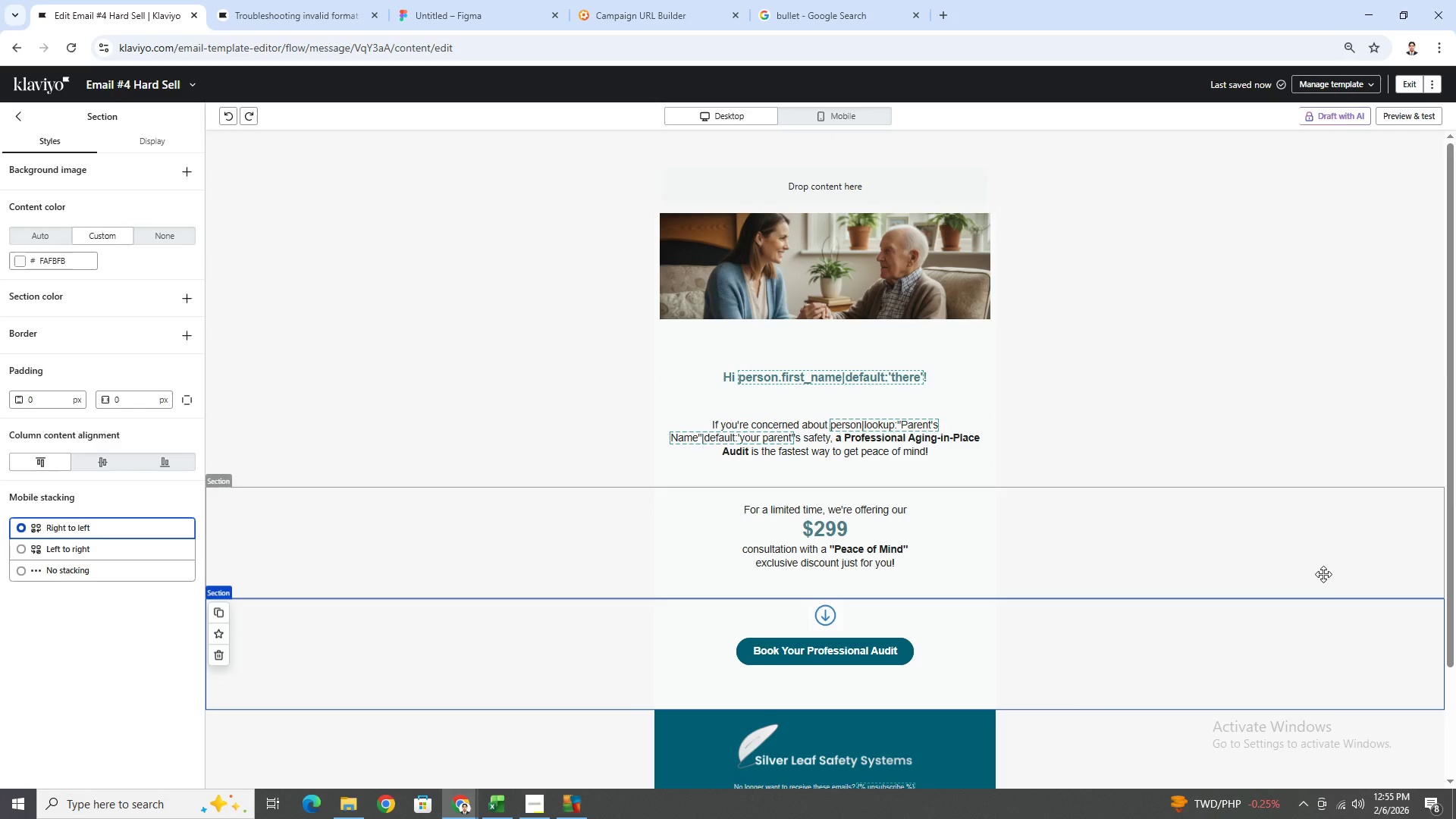 
scroll: coordinate [1323, 573], scroll_direction: down, amount: 4.0
 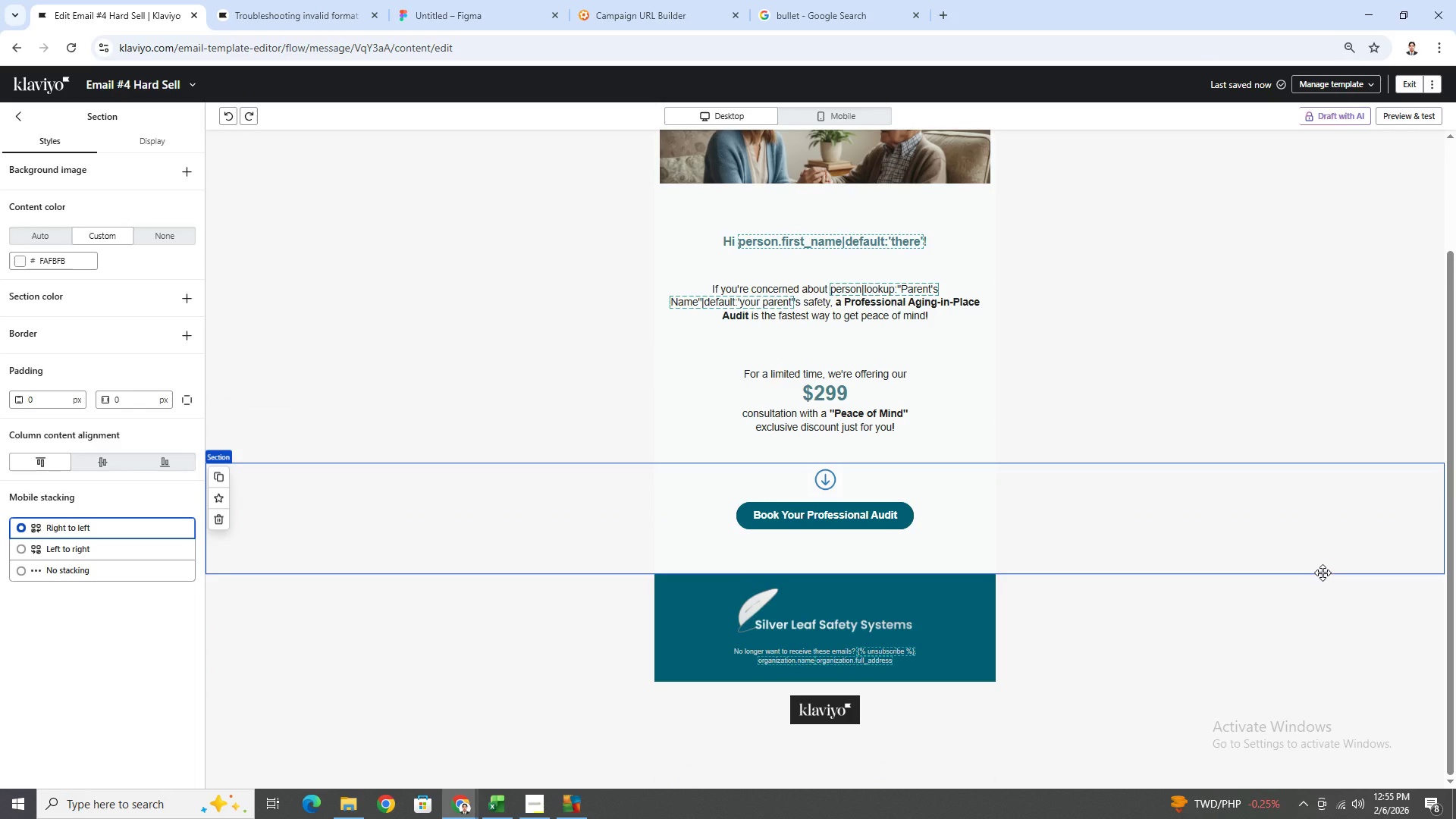 
scroll: coordinate [1323, 573], scroll_direction: up, amount: 2.0
 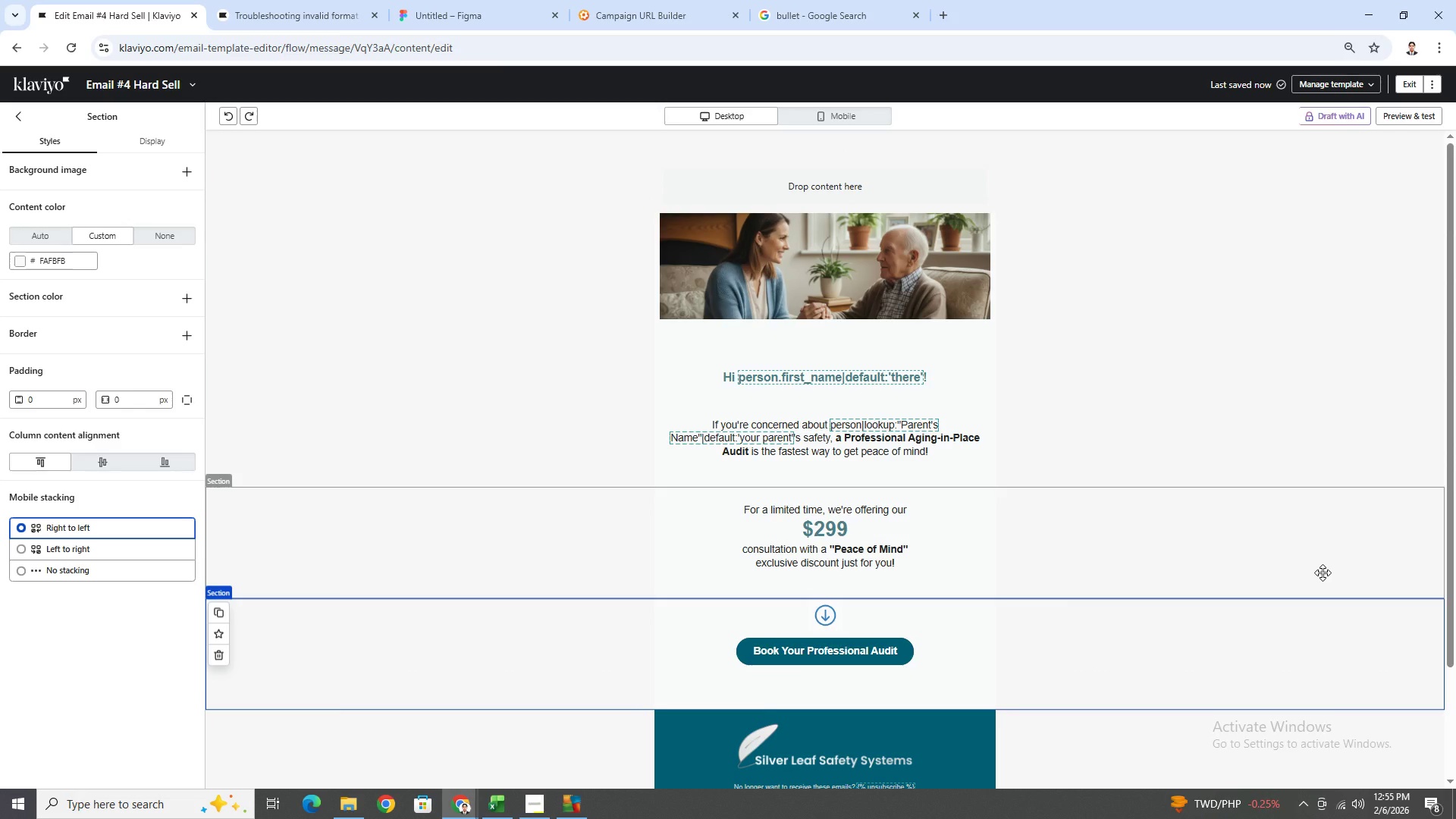 
scroll: coordinate [1323, 573], scroll_direction: down, amount: 1.0
 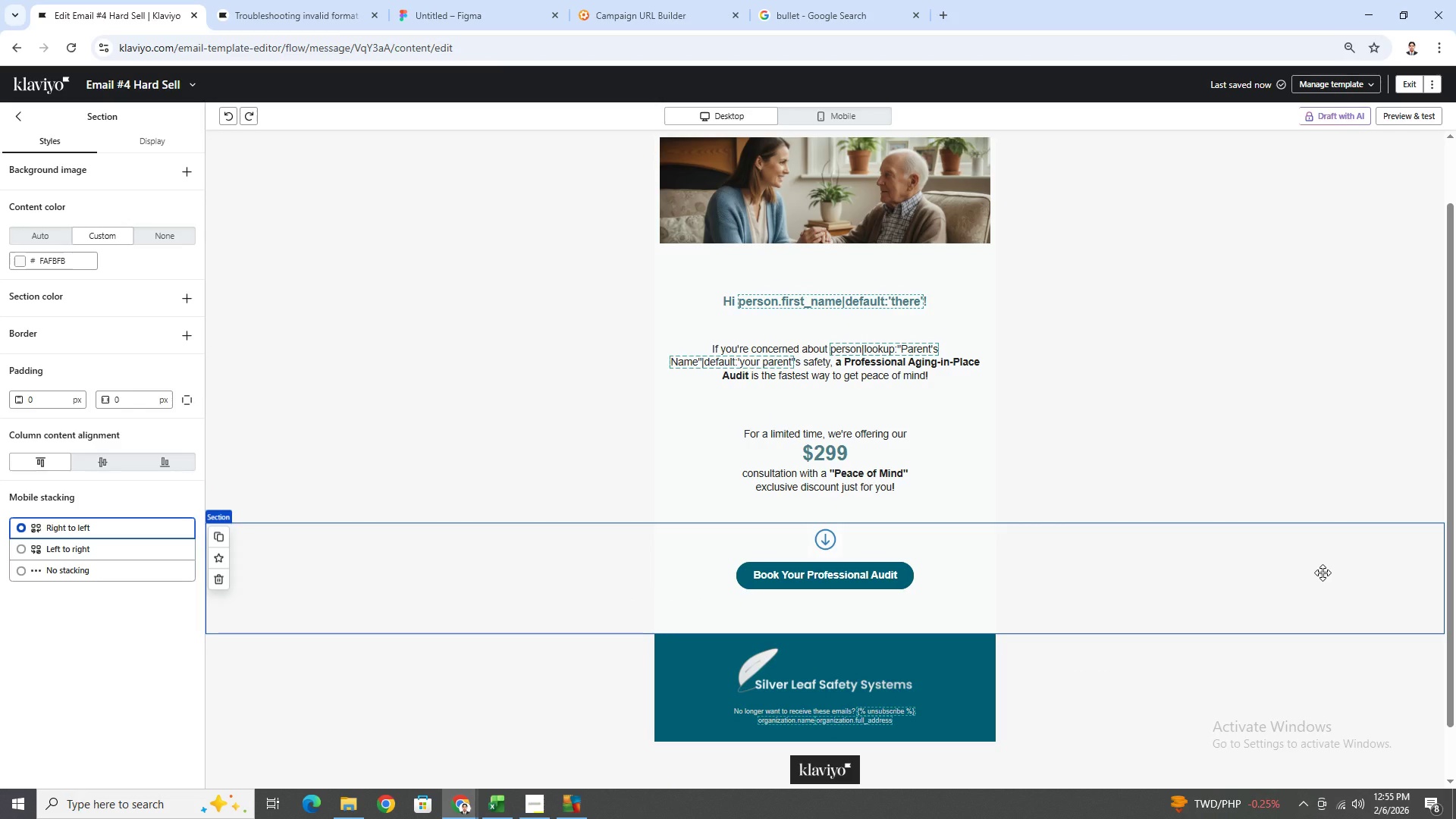 
scroll: coordinate [1323, 573], scroll_direction: up, amount: 1.0
 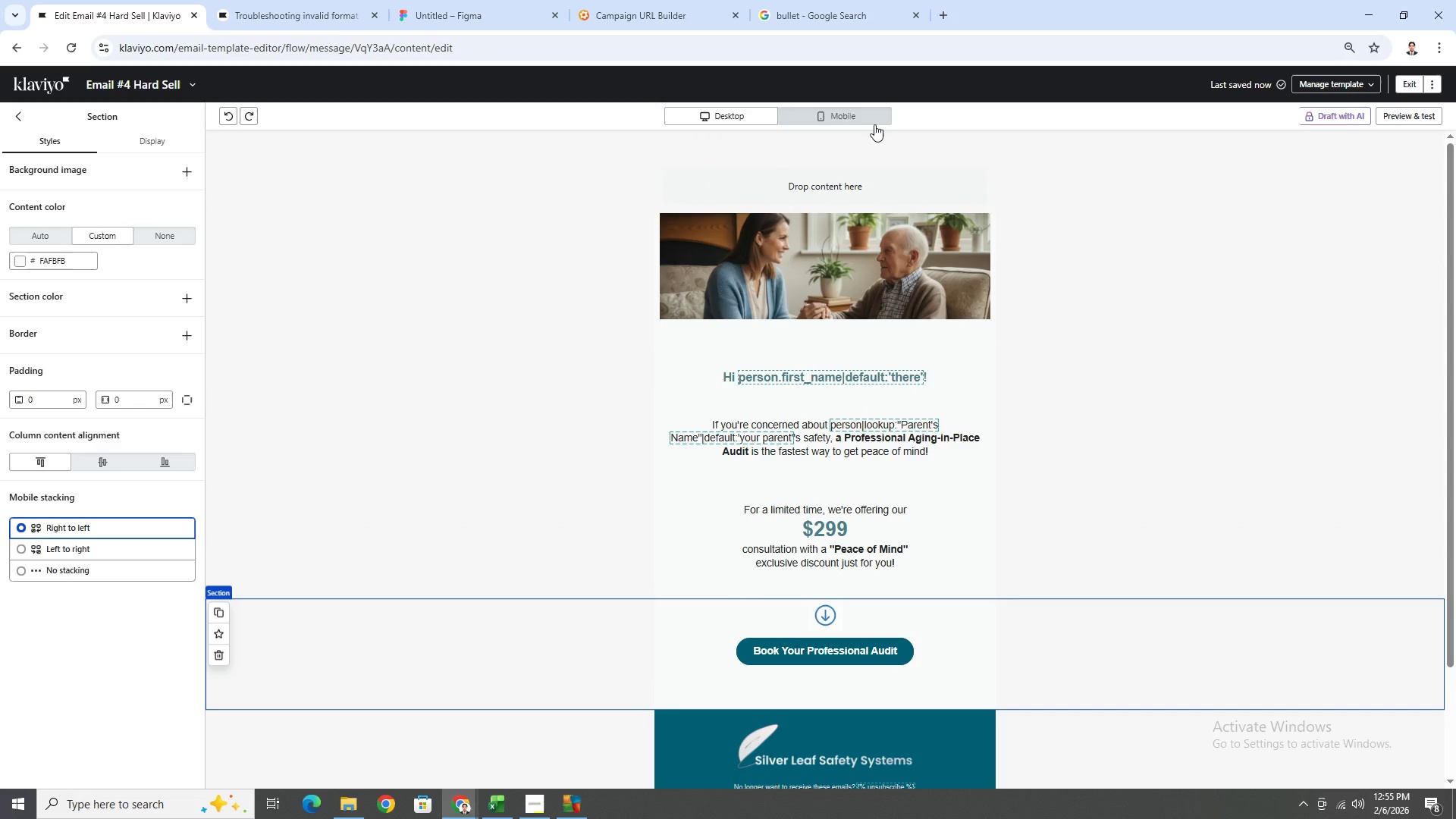 
scroll: coordinate [1153, 567], scroll_direction: down, amount: 4.0
 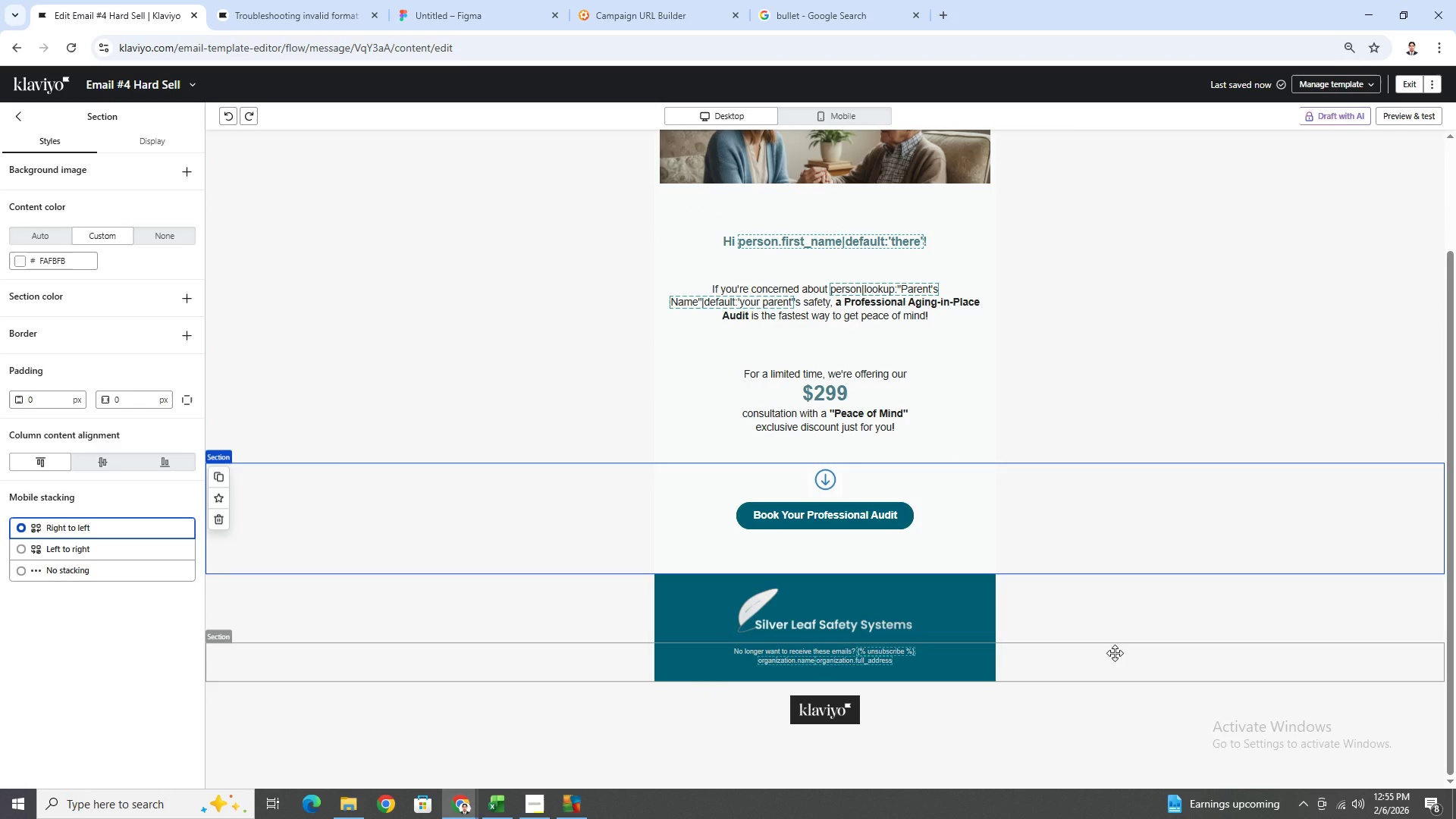 
scroll: coordinate [1115, 653], scroll_direction: up, amount: 3.0
 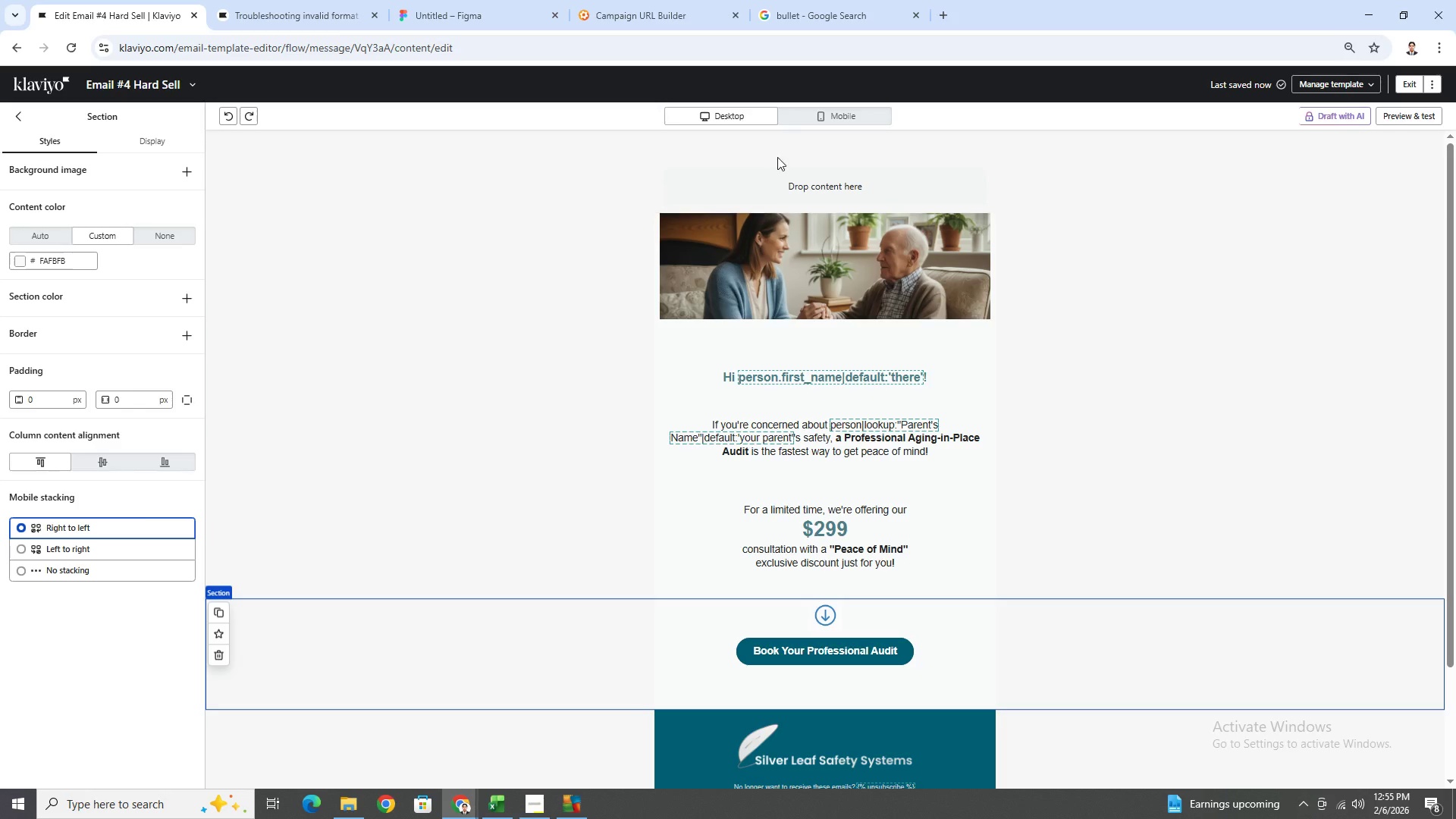 
left_click([772, 171])
 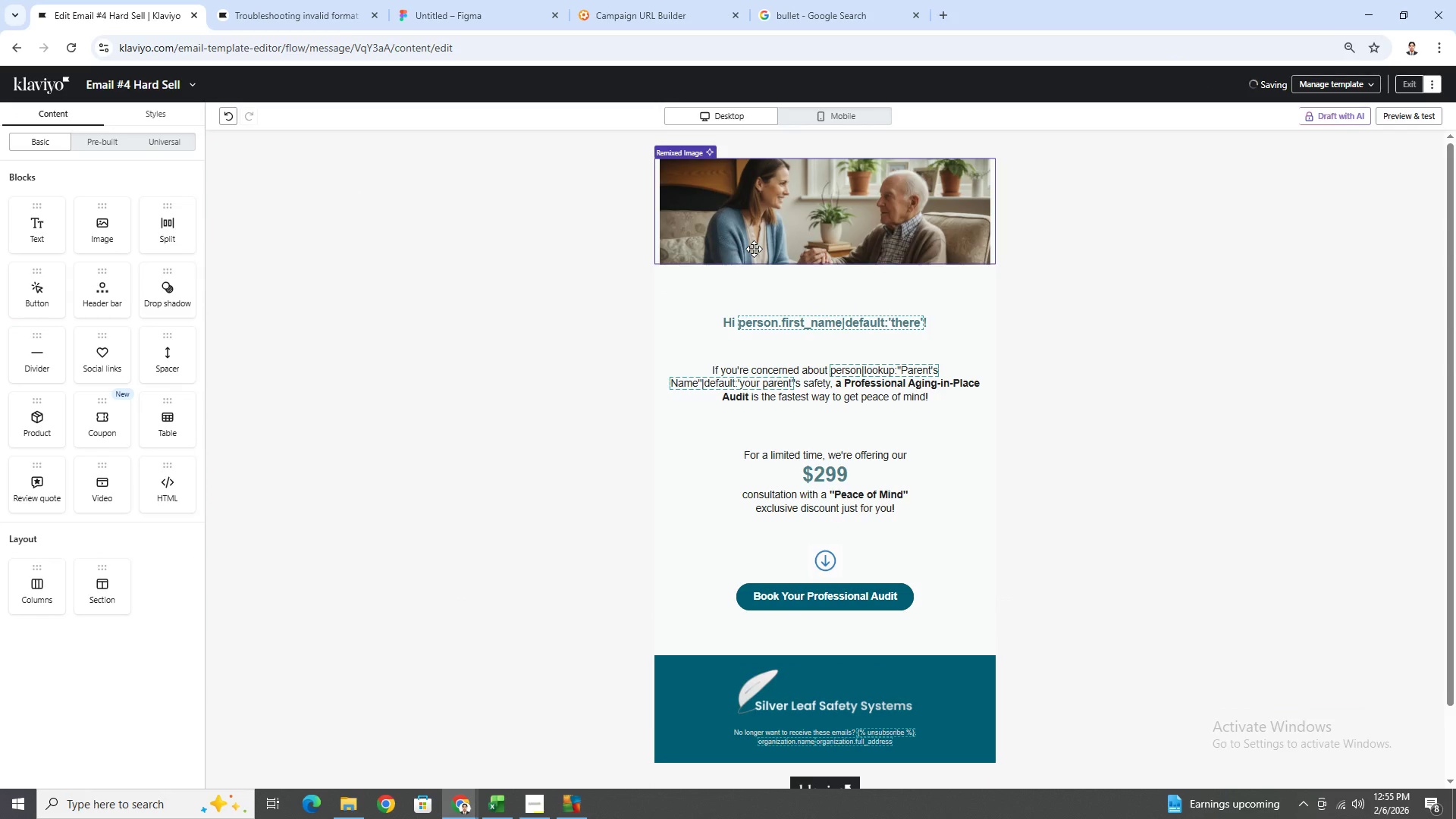 
scroll: coordinate [1124, 265], scroll_direction: up, amount: 2.0
 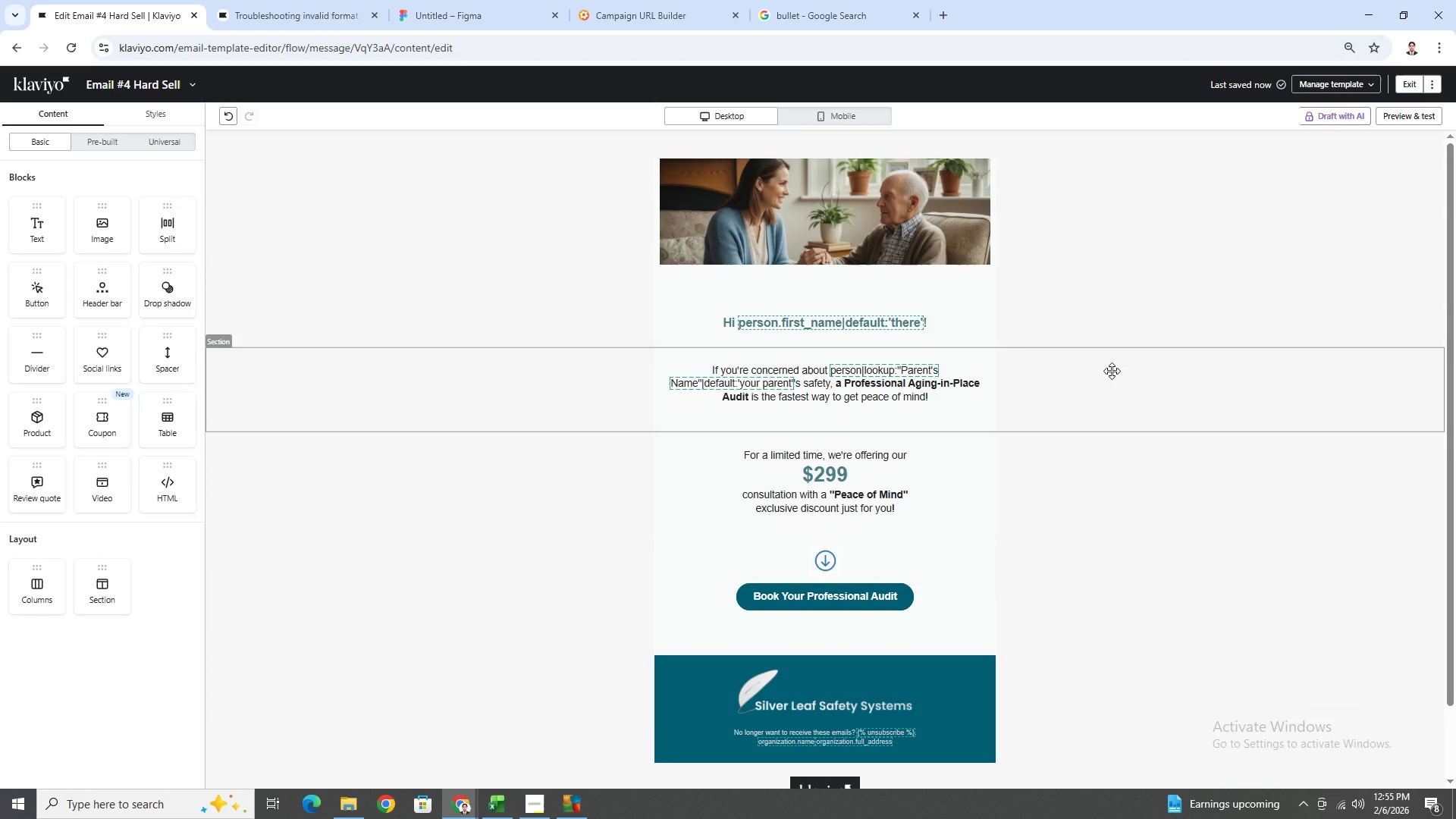 
left_click([1415, 112])
 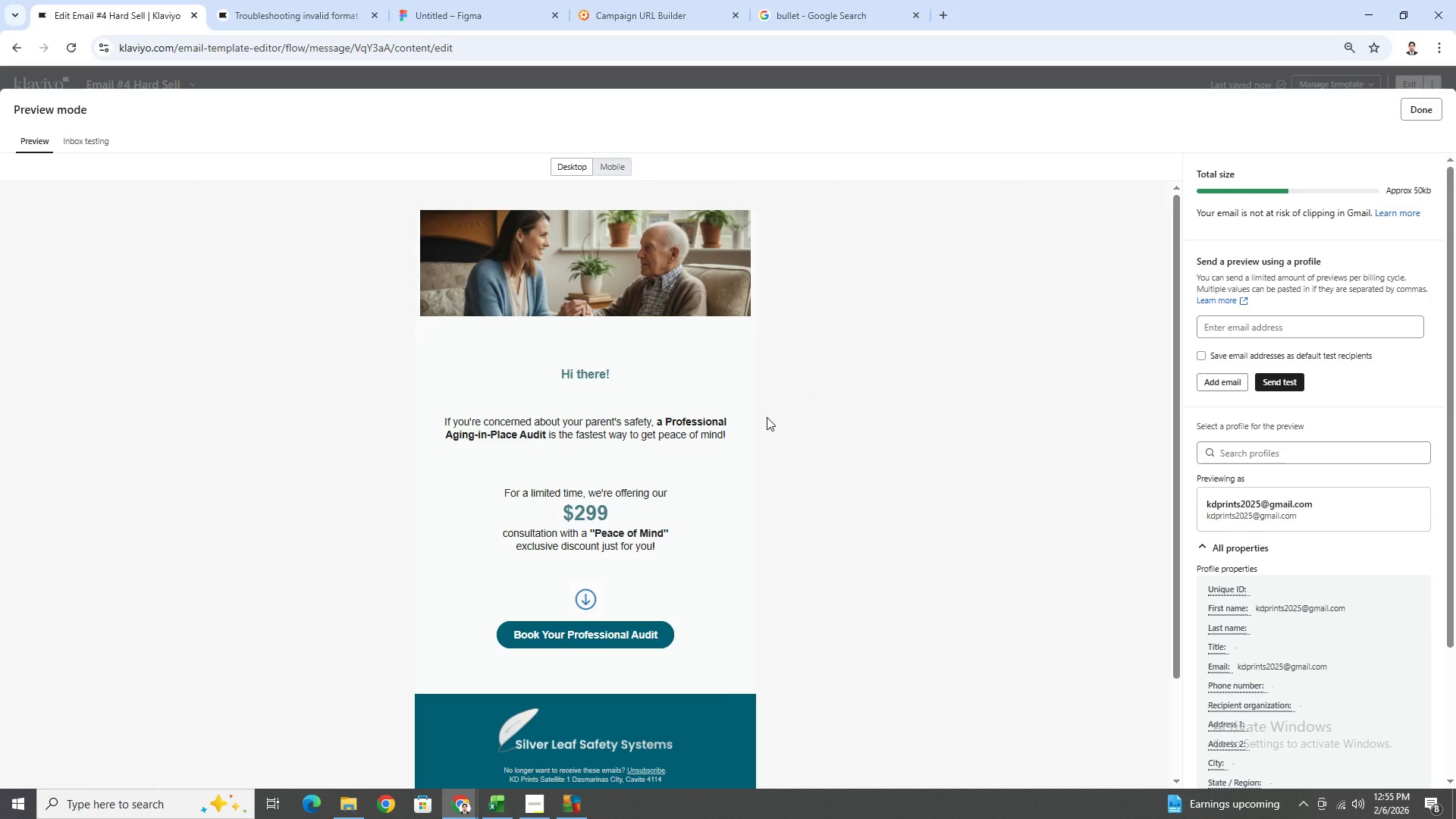 
scroll: coordinate [776, 426], scroll_direction: down, amount: 1.0
 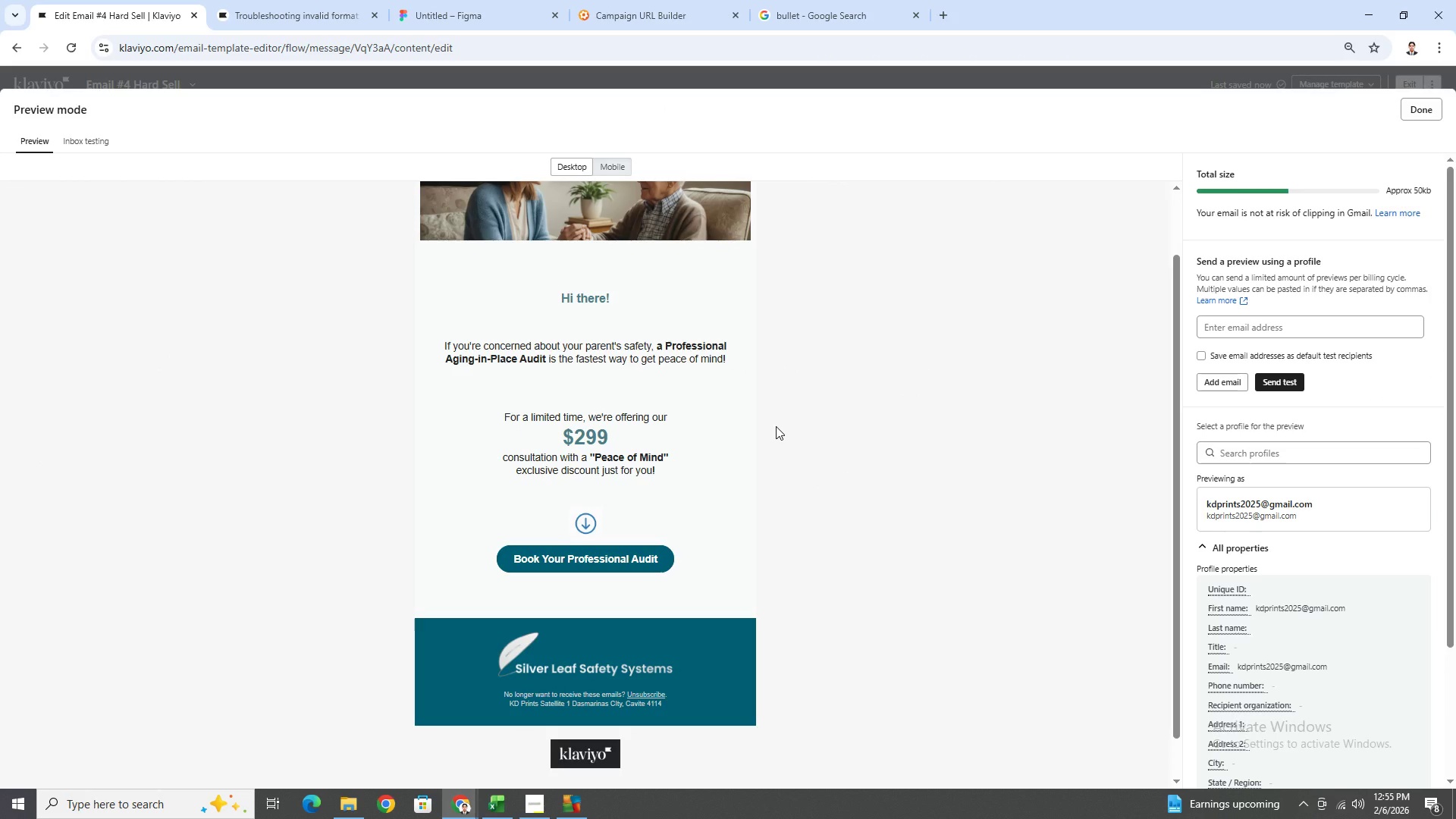 
scroll: coordinate [776, 426], scroll_direction: up, amount: 1.0
 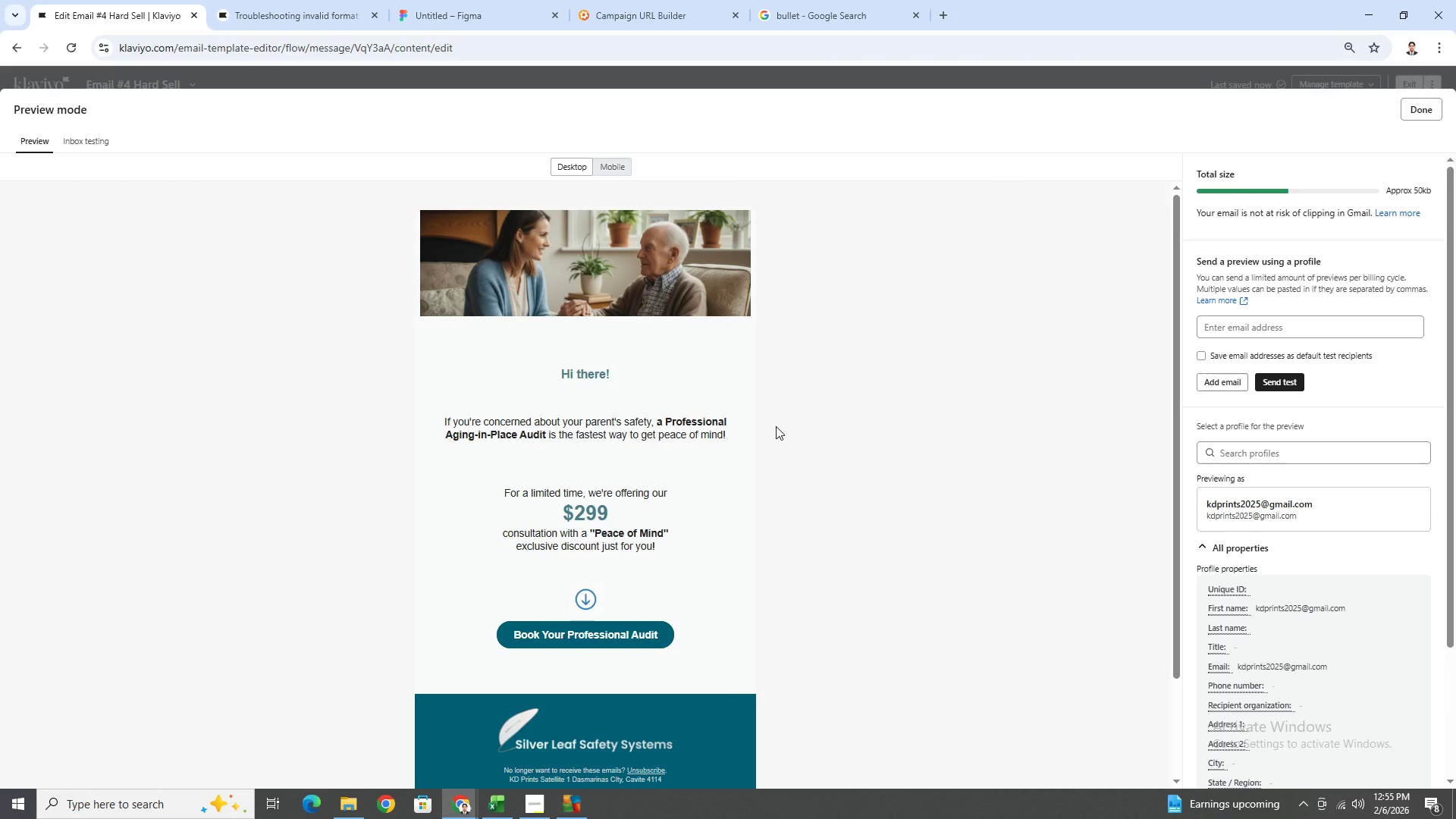 
scroll: coordinate [776, 426], scroll_direction: none, amount: 0.0
 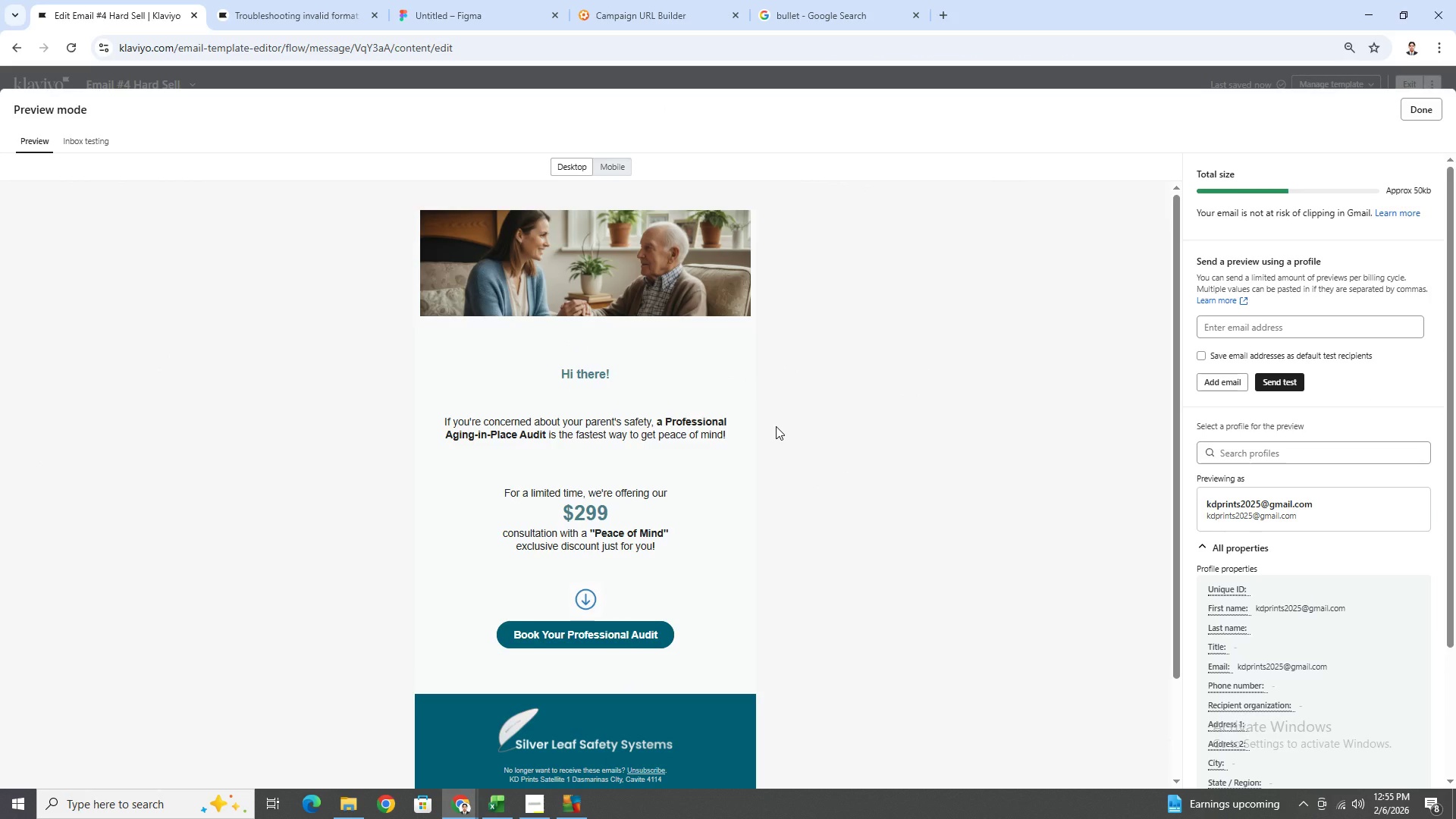 
scroll: coordinate [776, 426], scroll_direction: down, amount: 1.0
 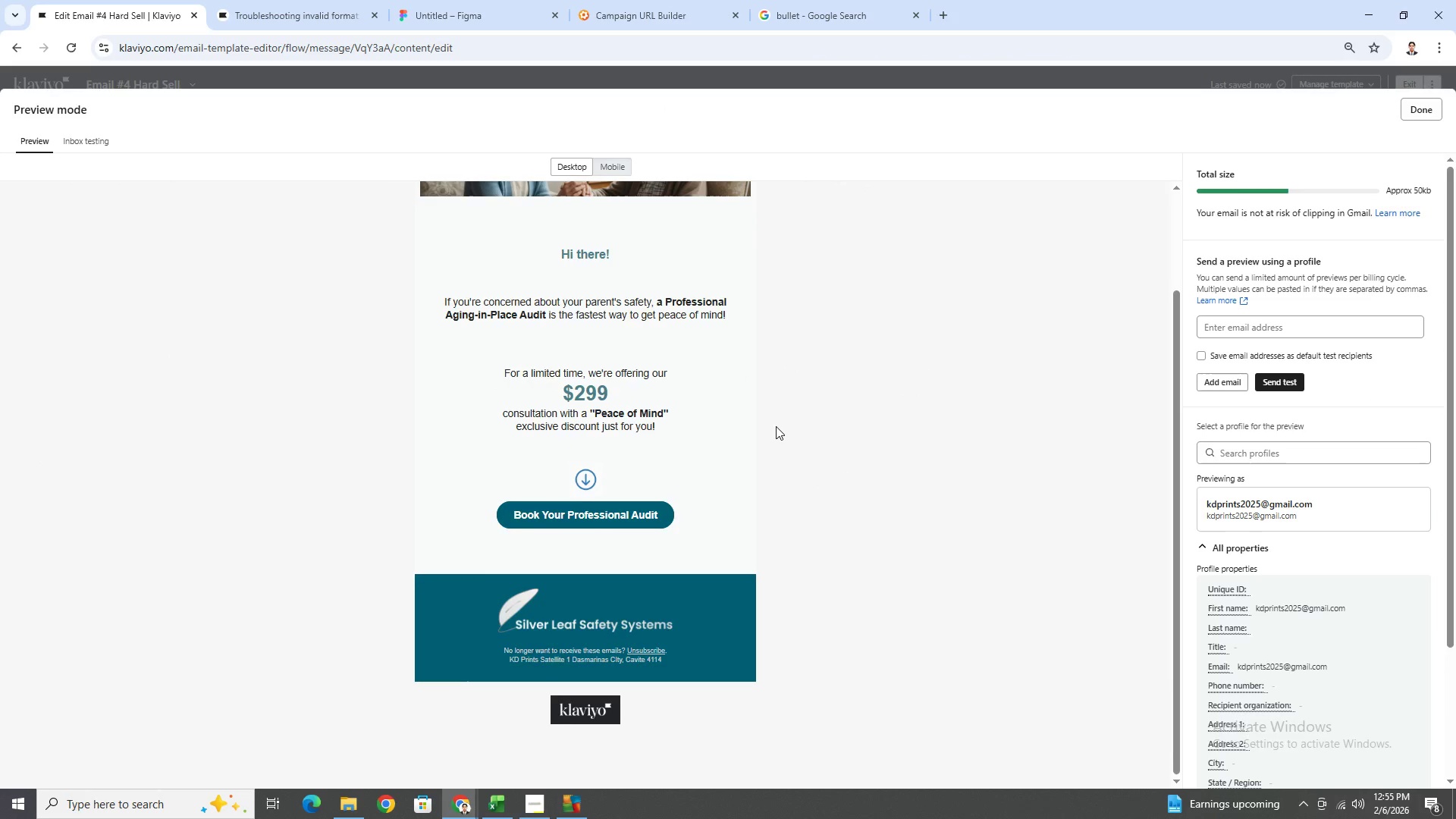 
scroll: coordinate [776, 426], scroll_direction: none, amount: 0.0
 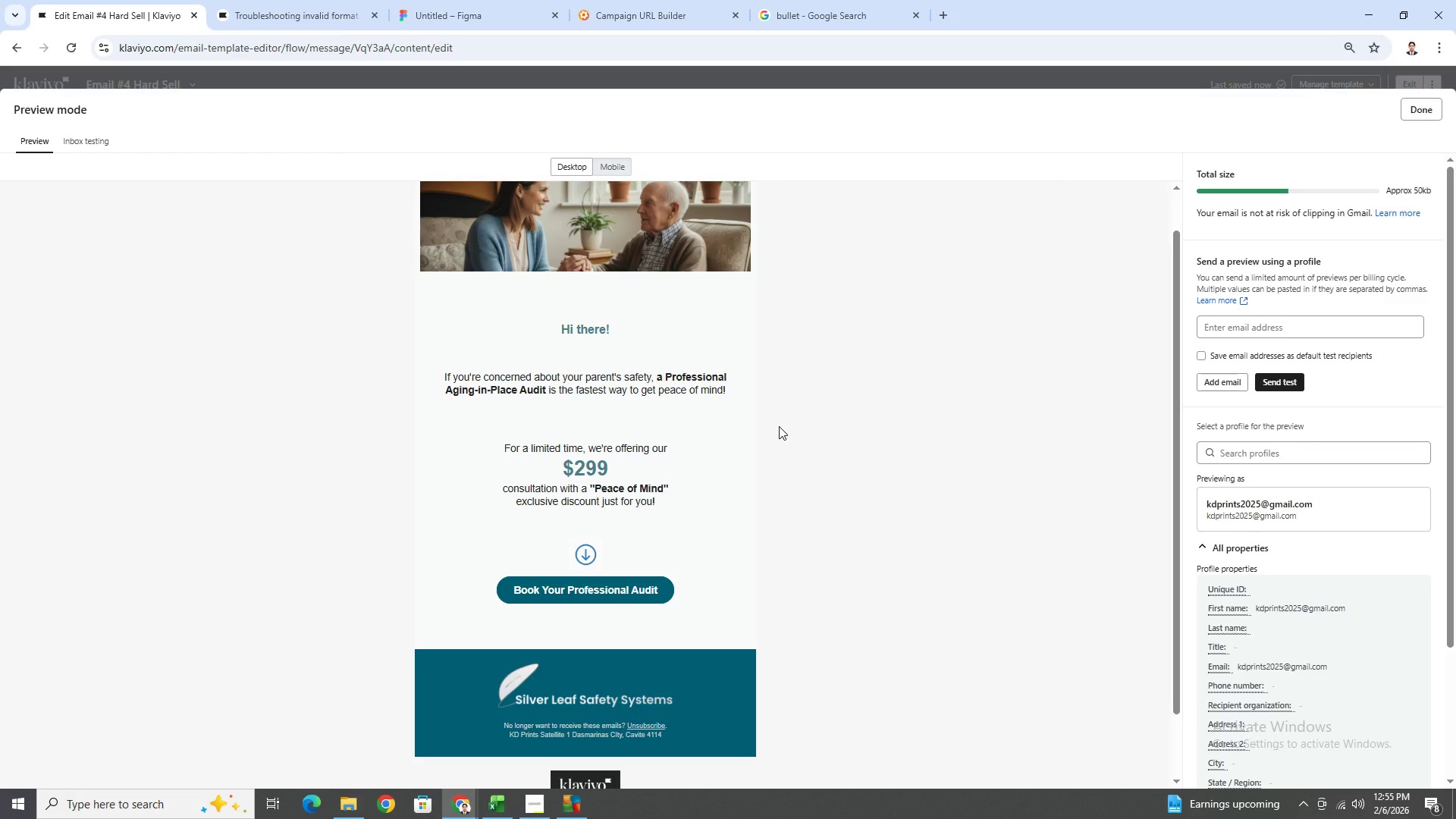 
wait(10.86)
 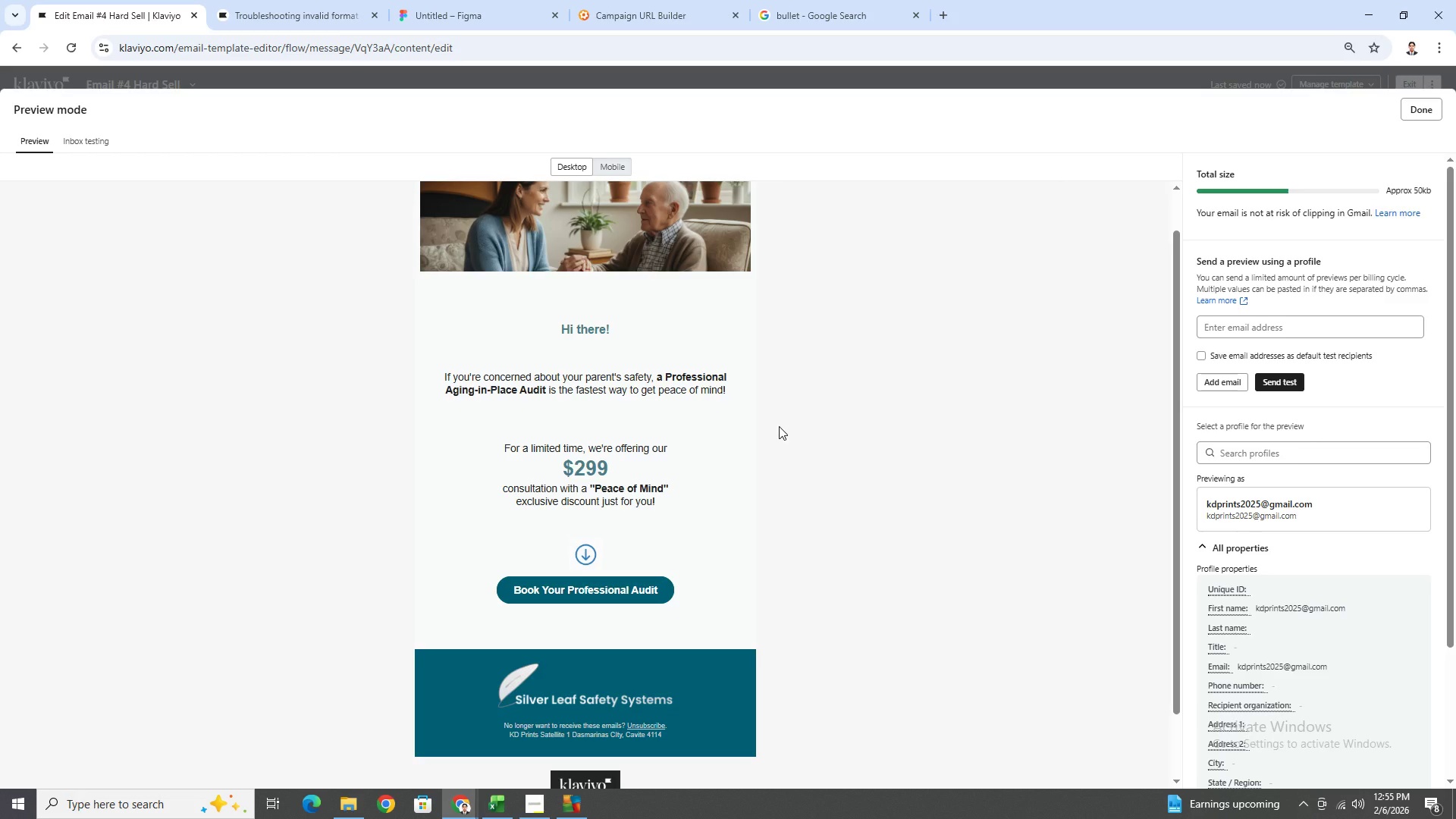 
left_click([1421, 108])
 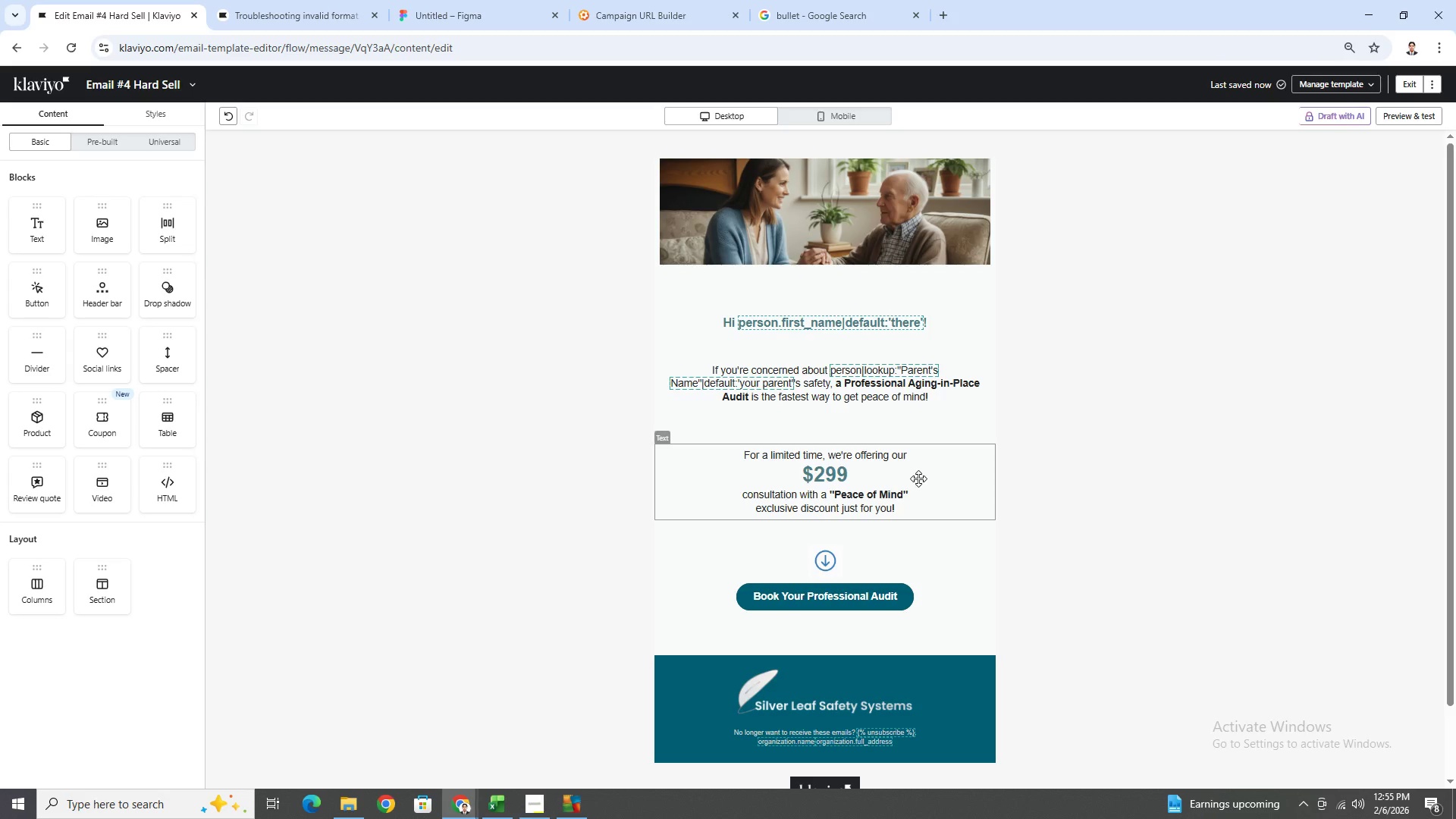 
left_click([918, 478])
 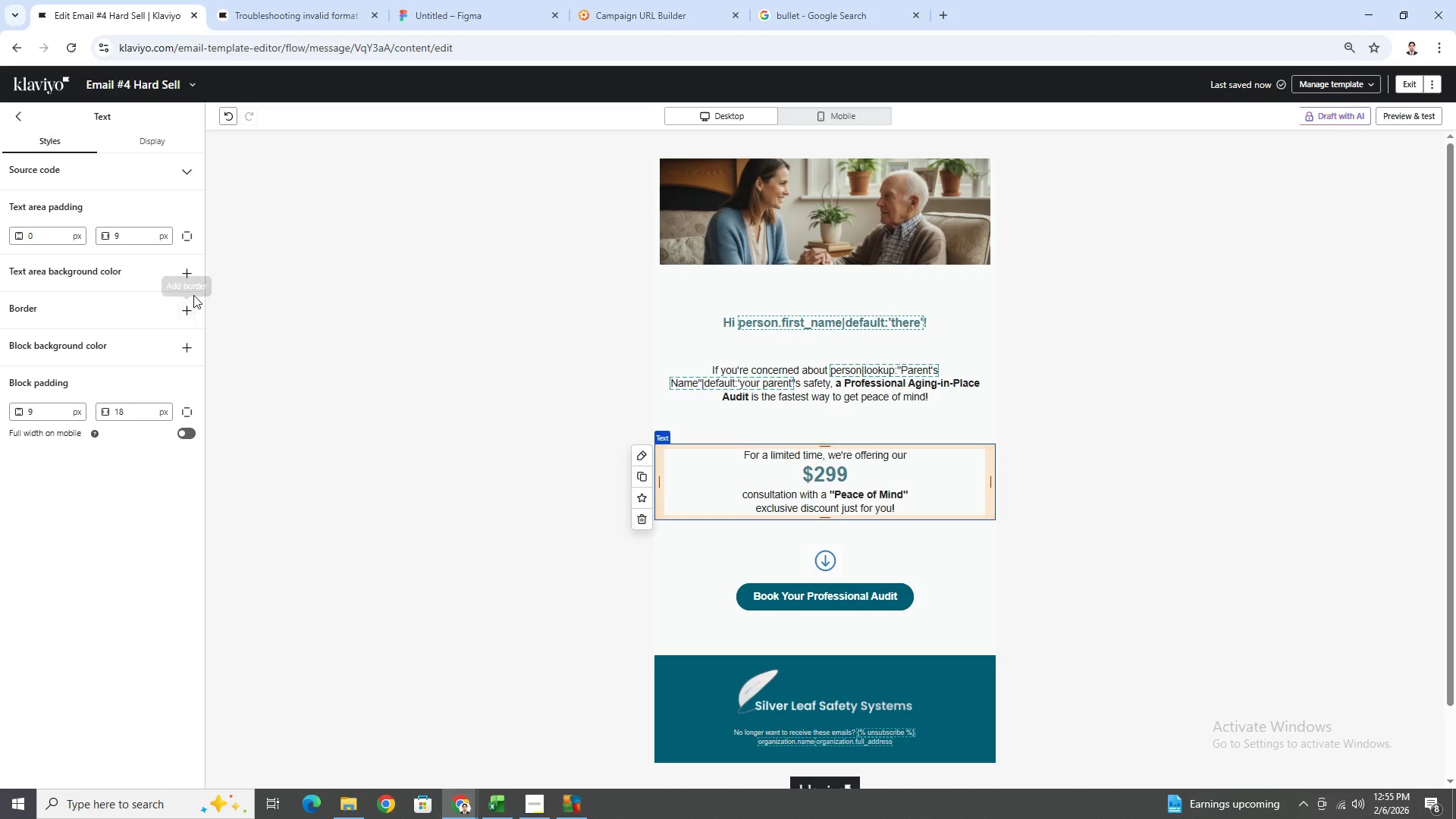 
left_click([189, 277])
 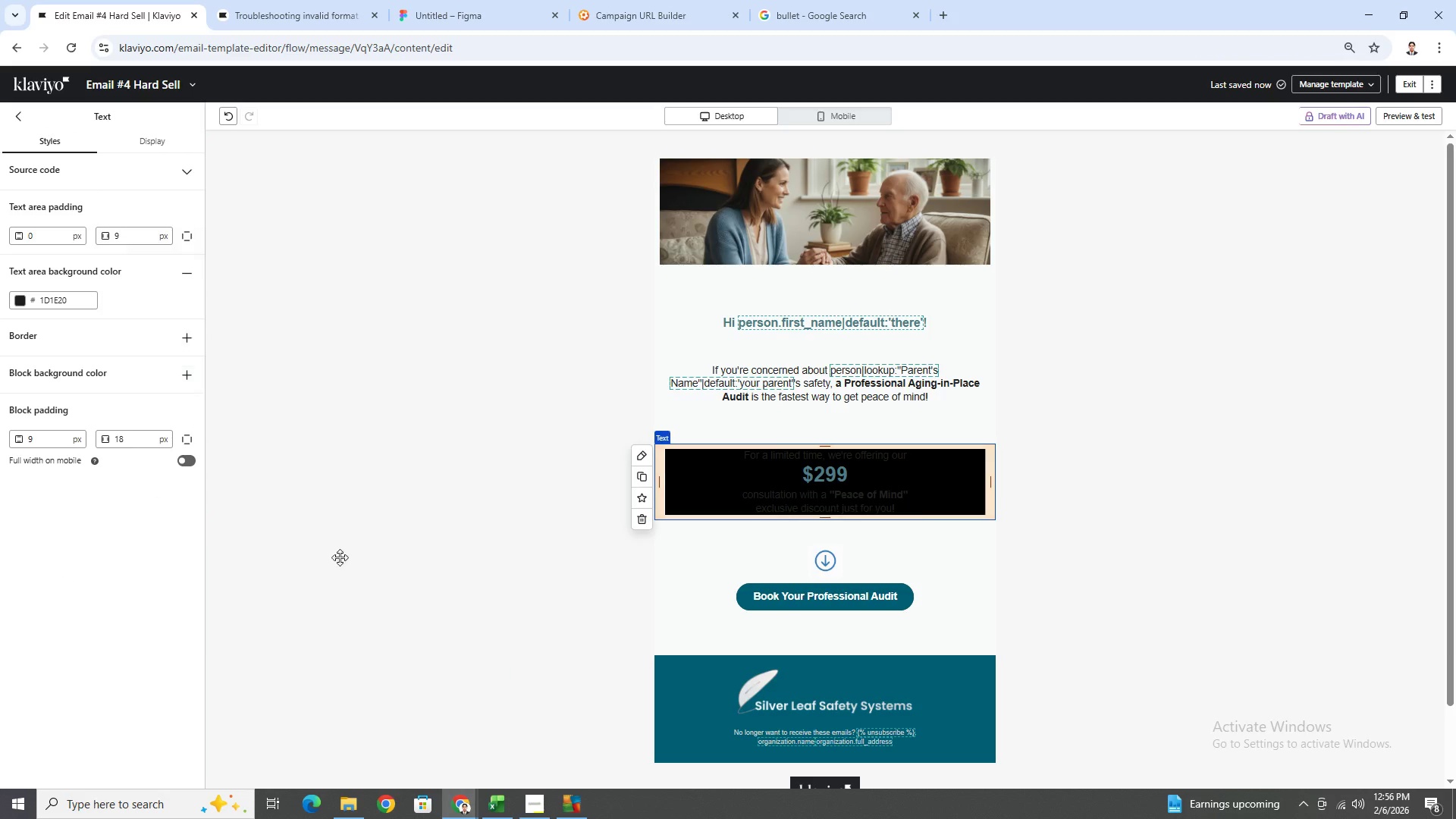 
wait(6.29)
 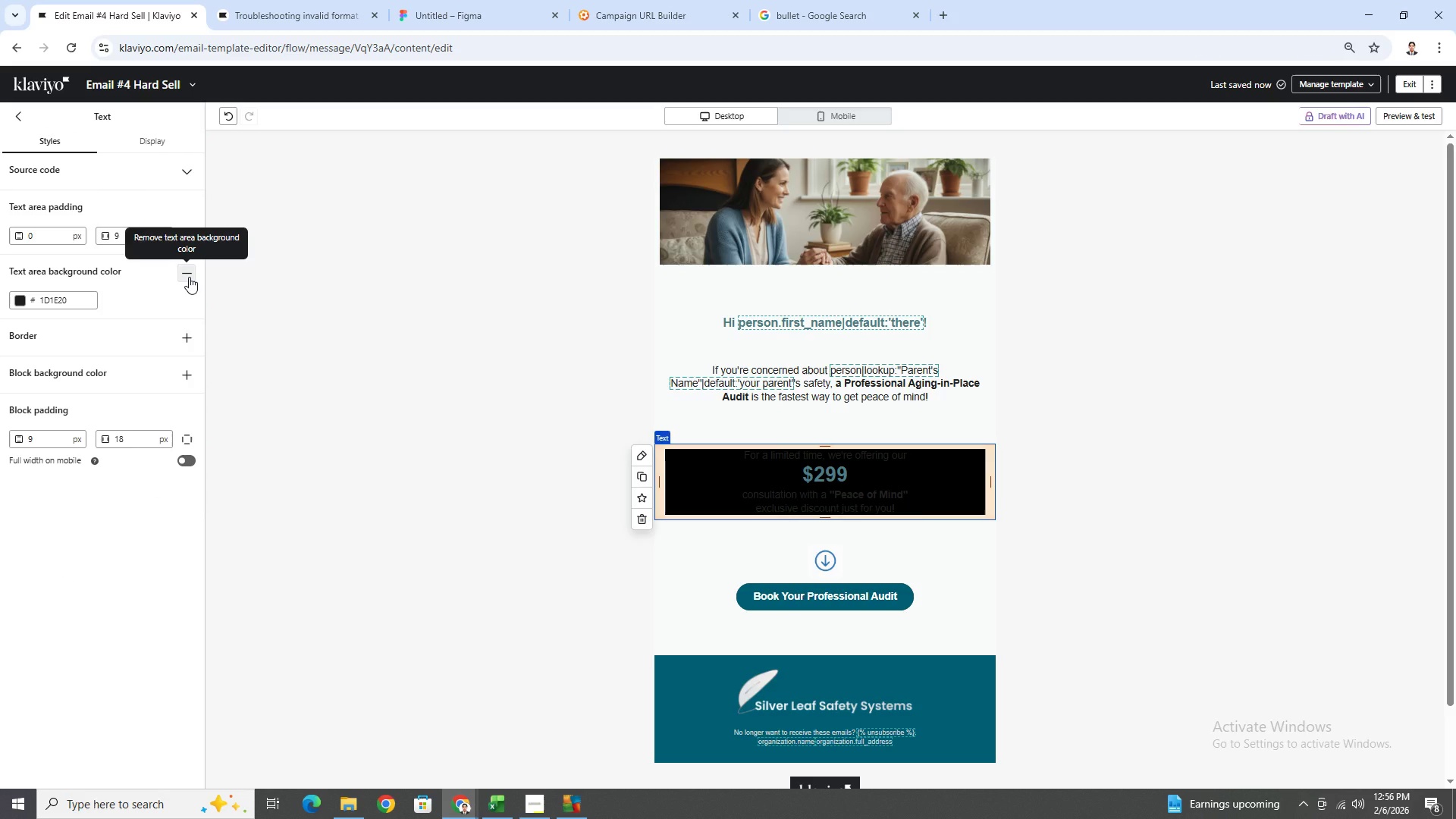 
mouse_move([30, 316])
 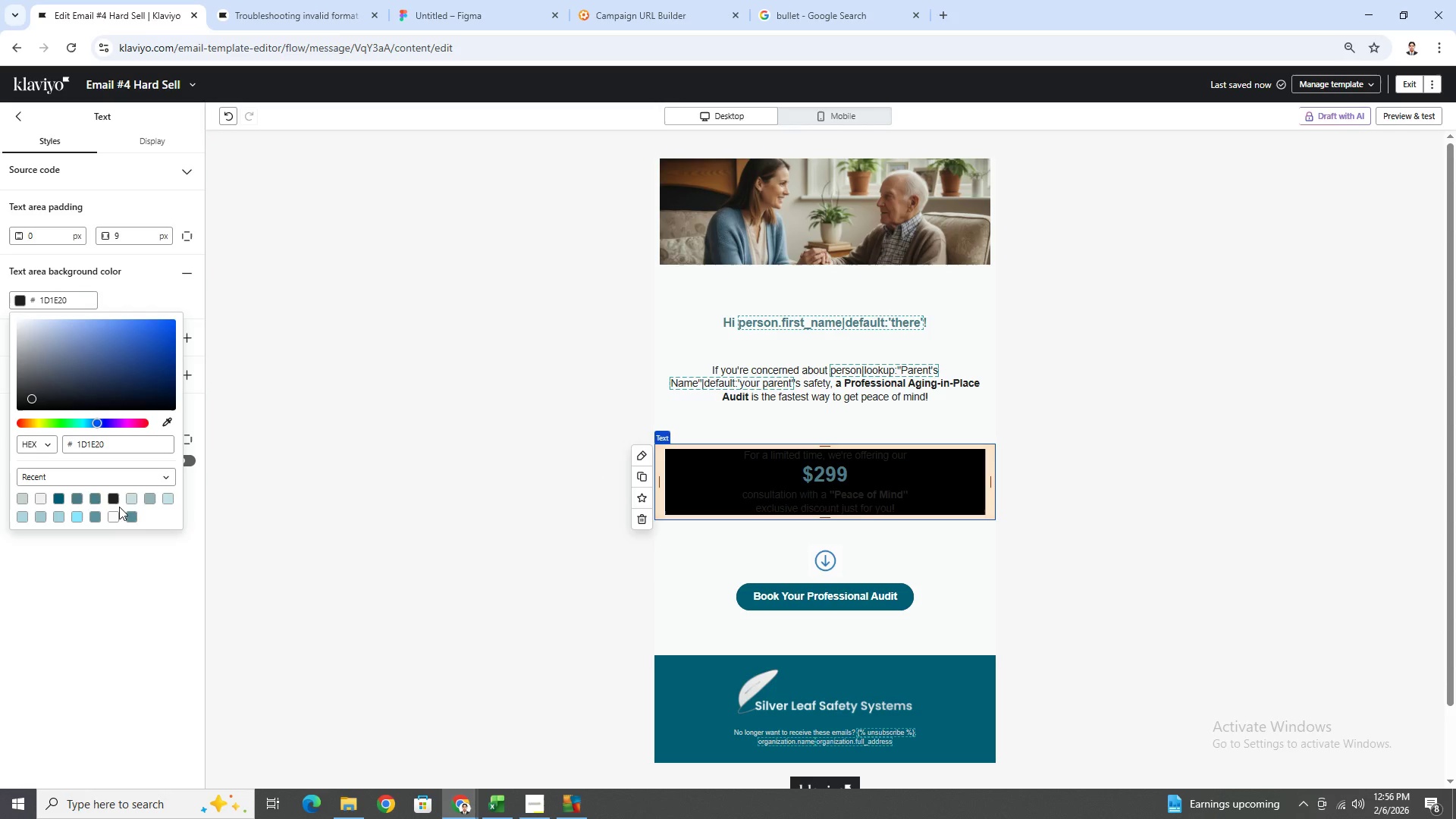 
left_click([136, 500])
 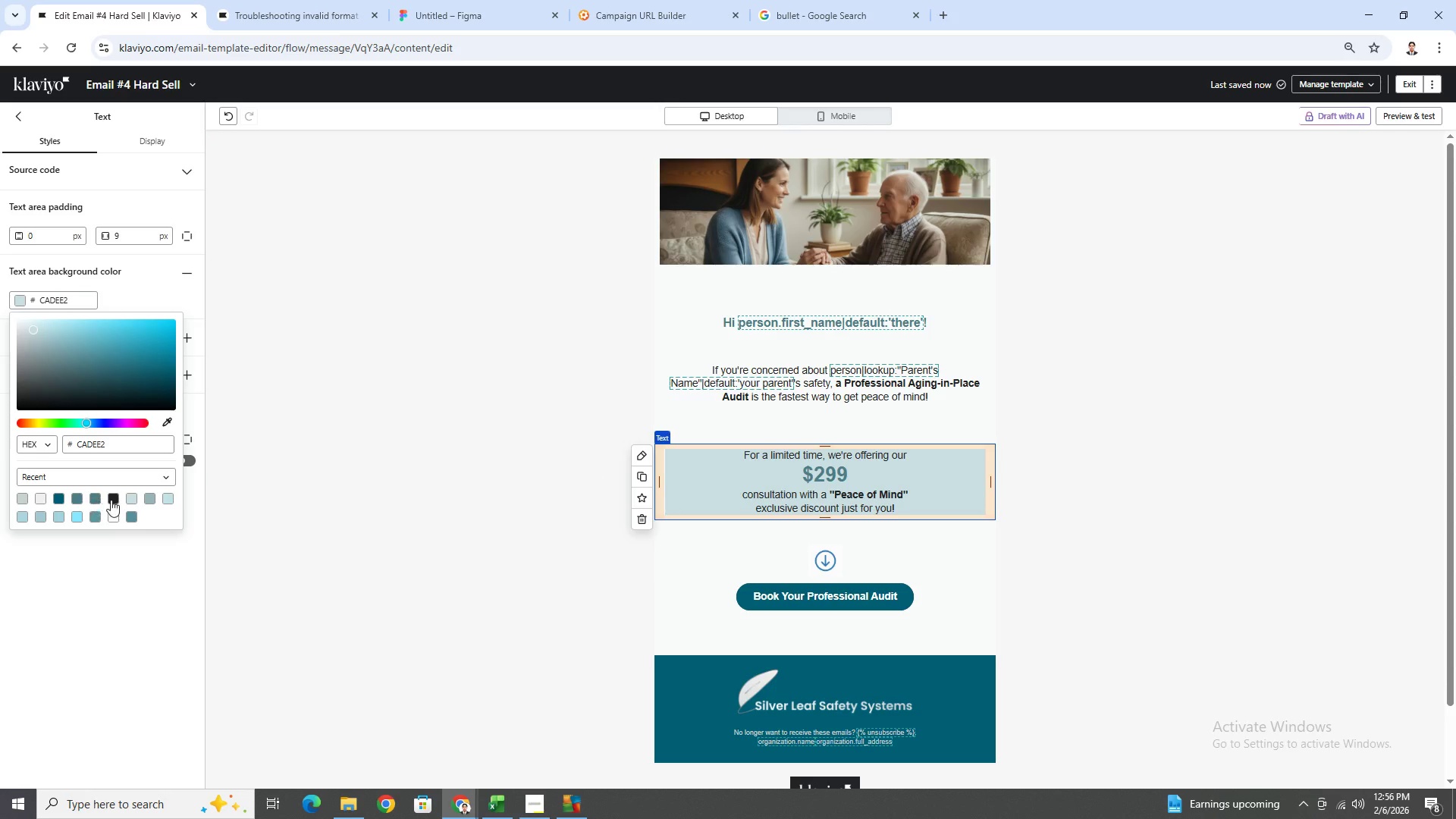 
left_click([148, 500])
 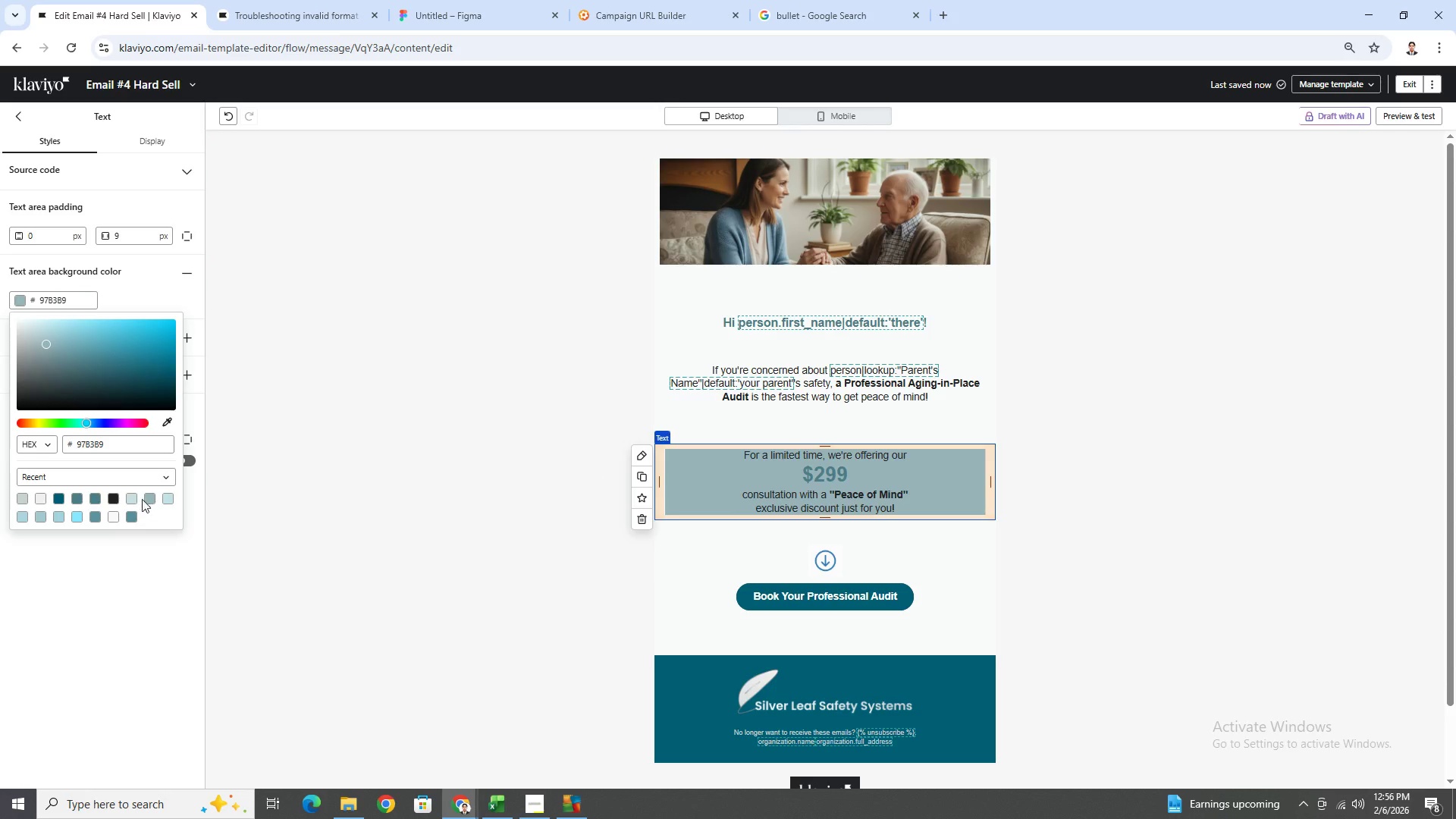 
left_click([130, 497])
 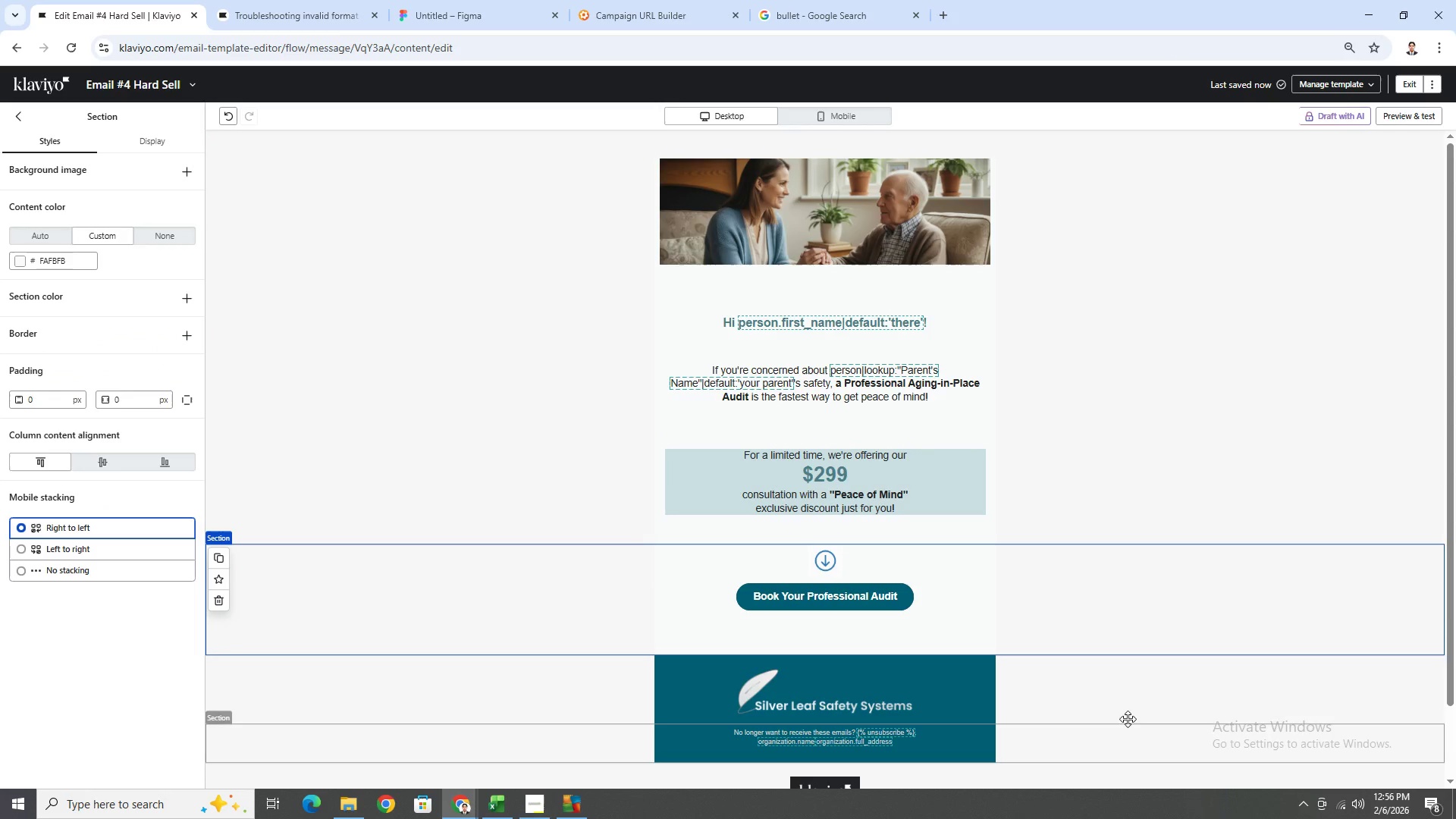 
left_click([968, 493])
 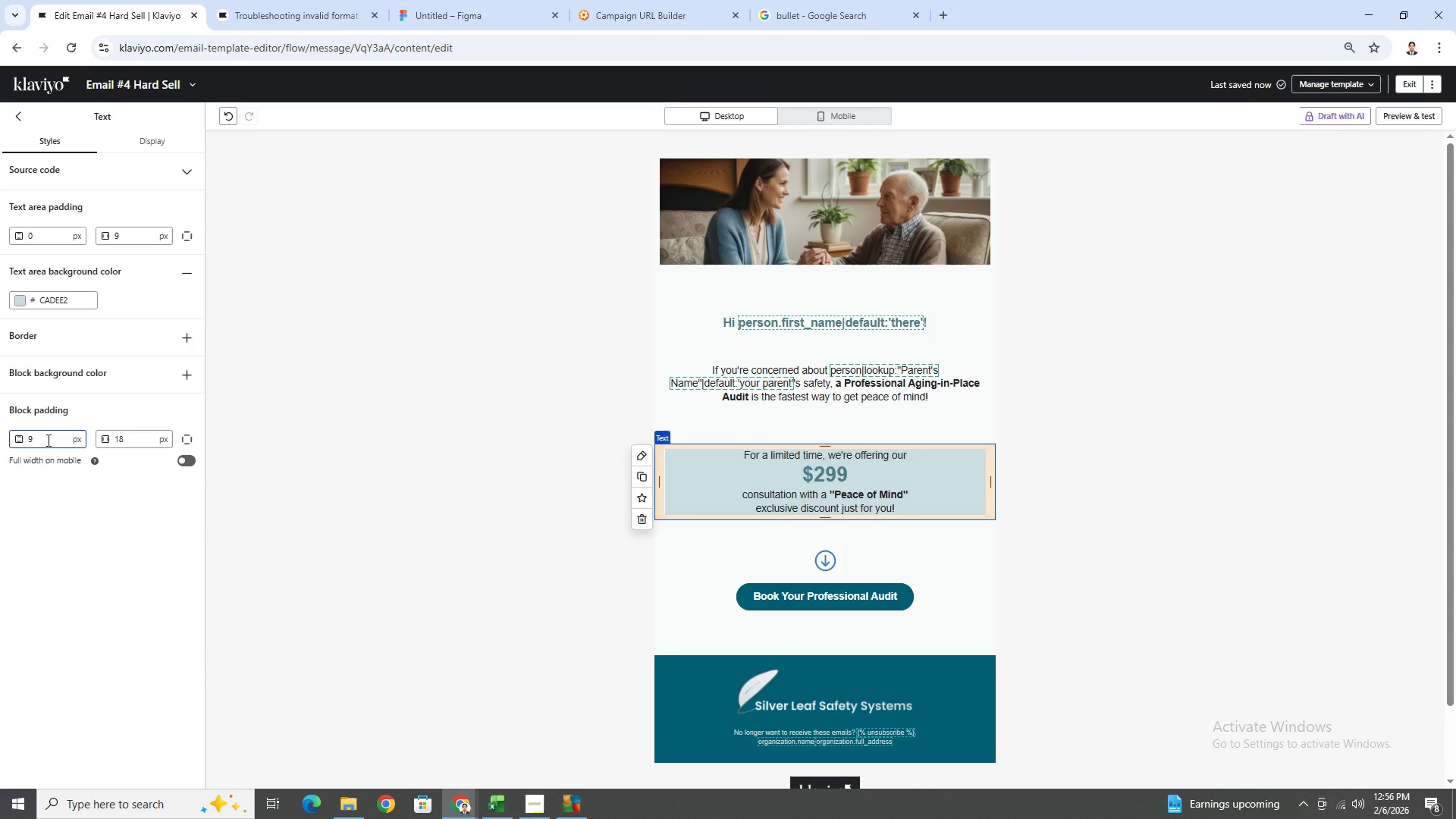 
wait(7.75)
 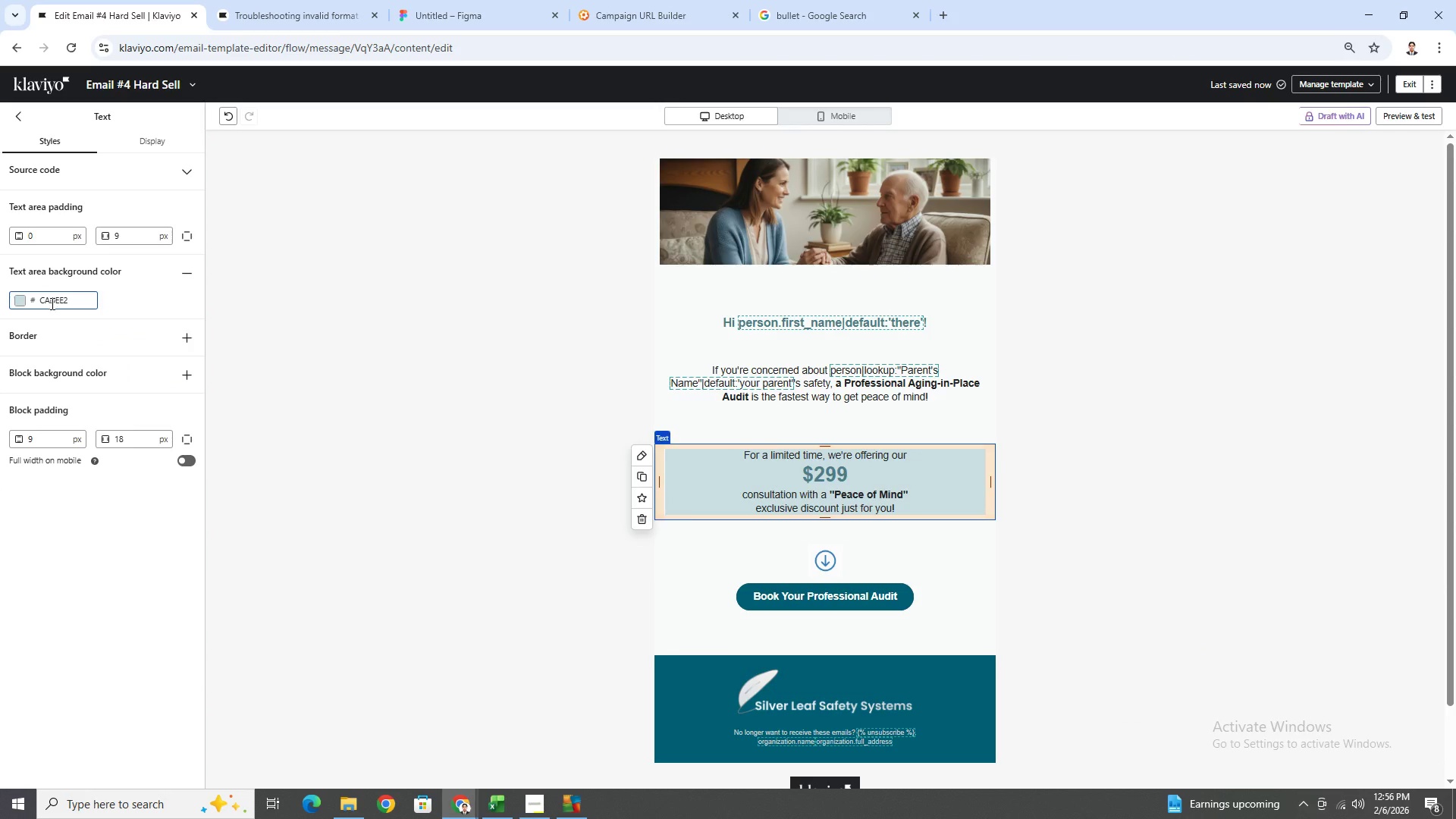 
double_click([61, 239])
 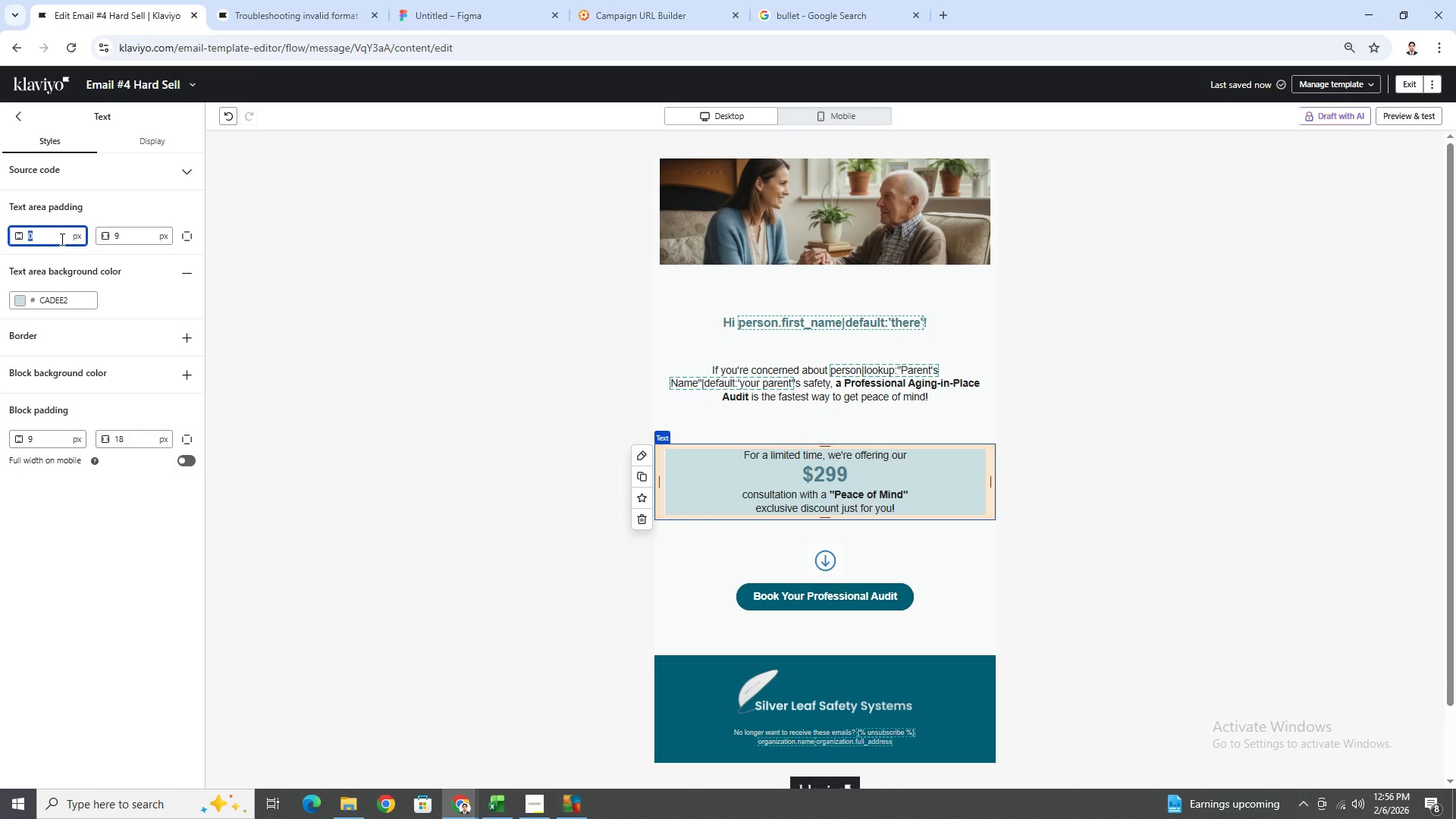 
key(9)
 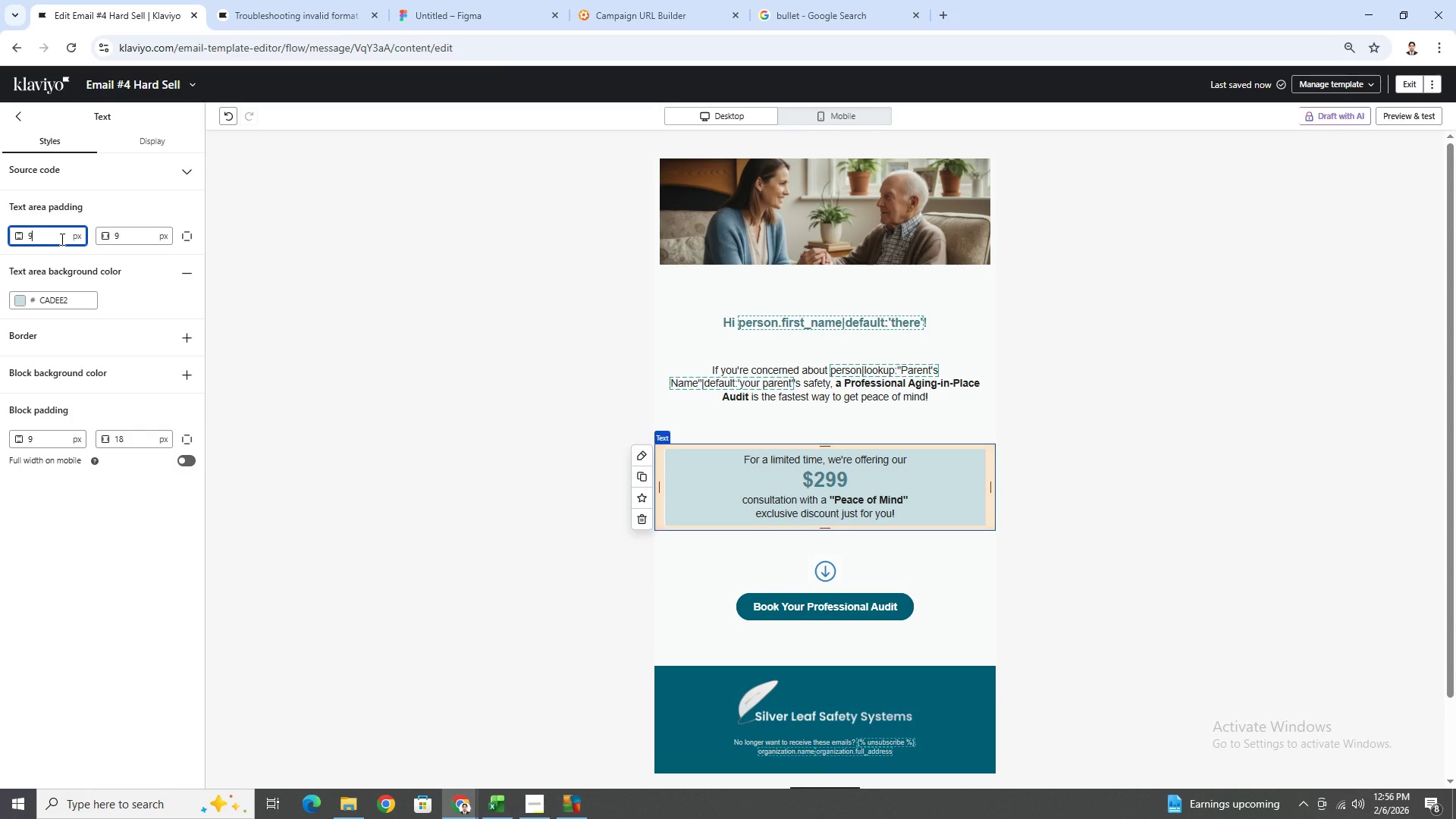 
double_click([61, 239])
 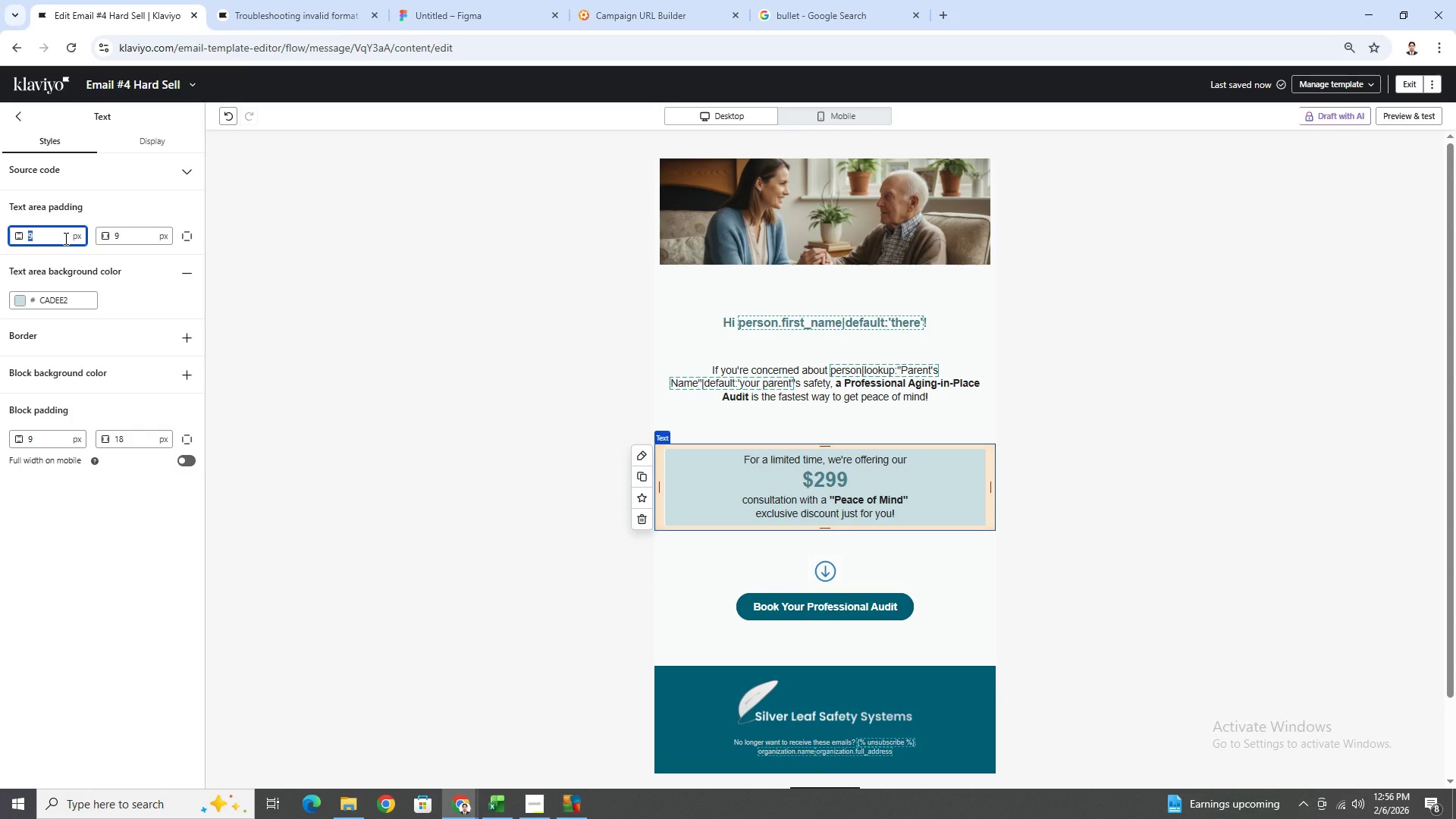 
type(18)
 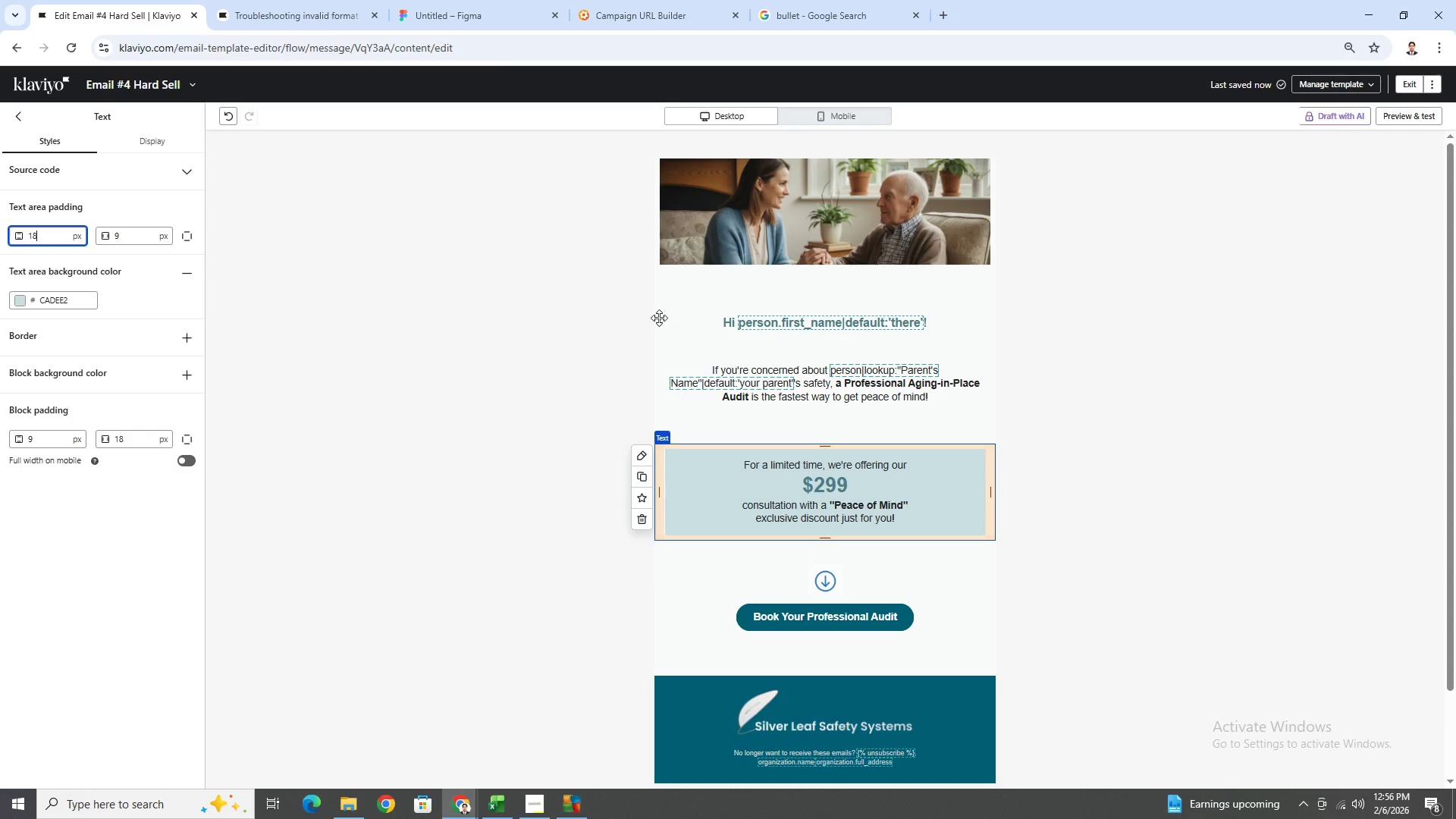 
left_click([1207, 509])
 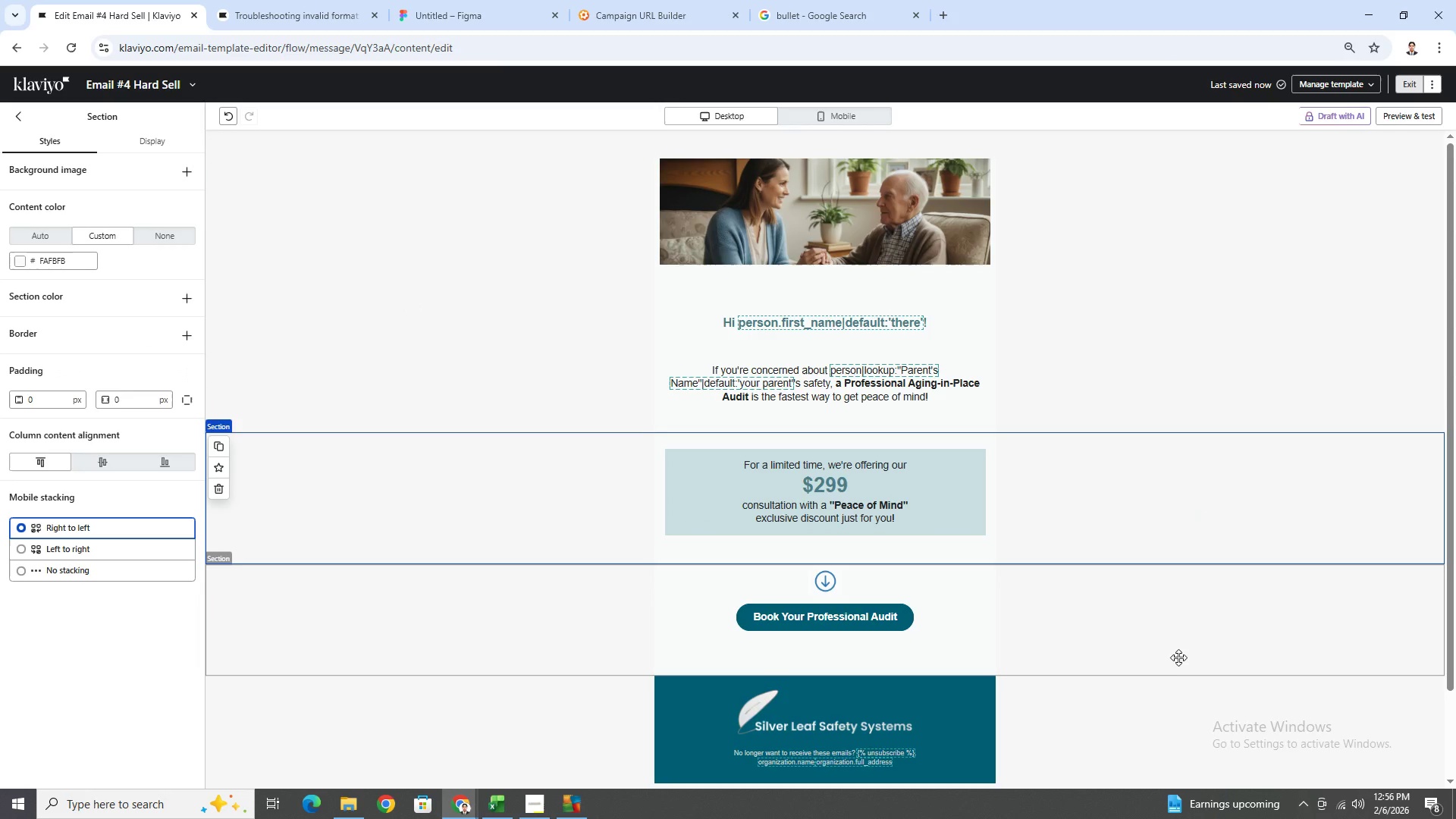 
scroll: coordinate [1183, 641], scroll_direction: up, amount: 1.0
 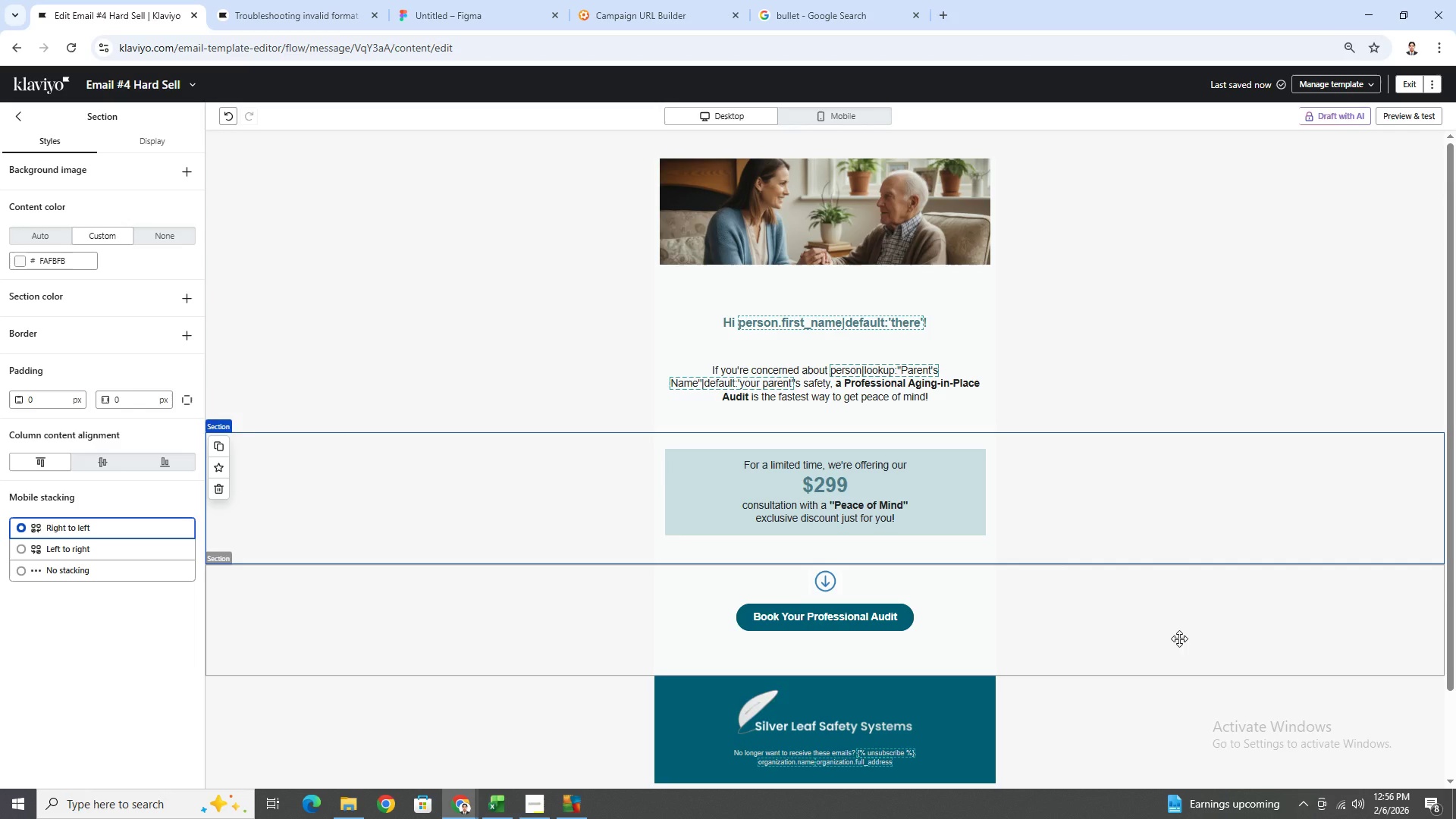 
double_click([875, 519])
 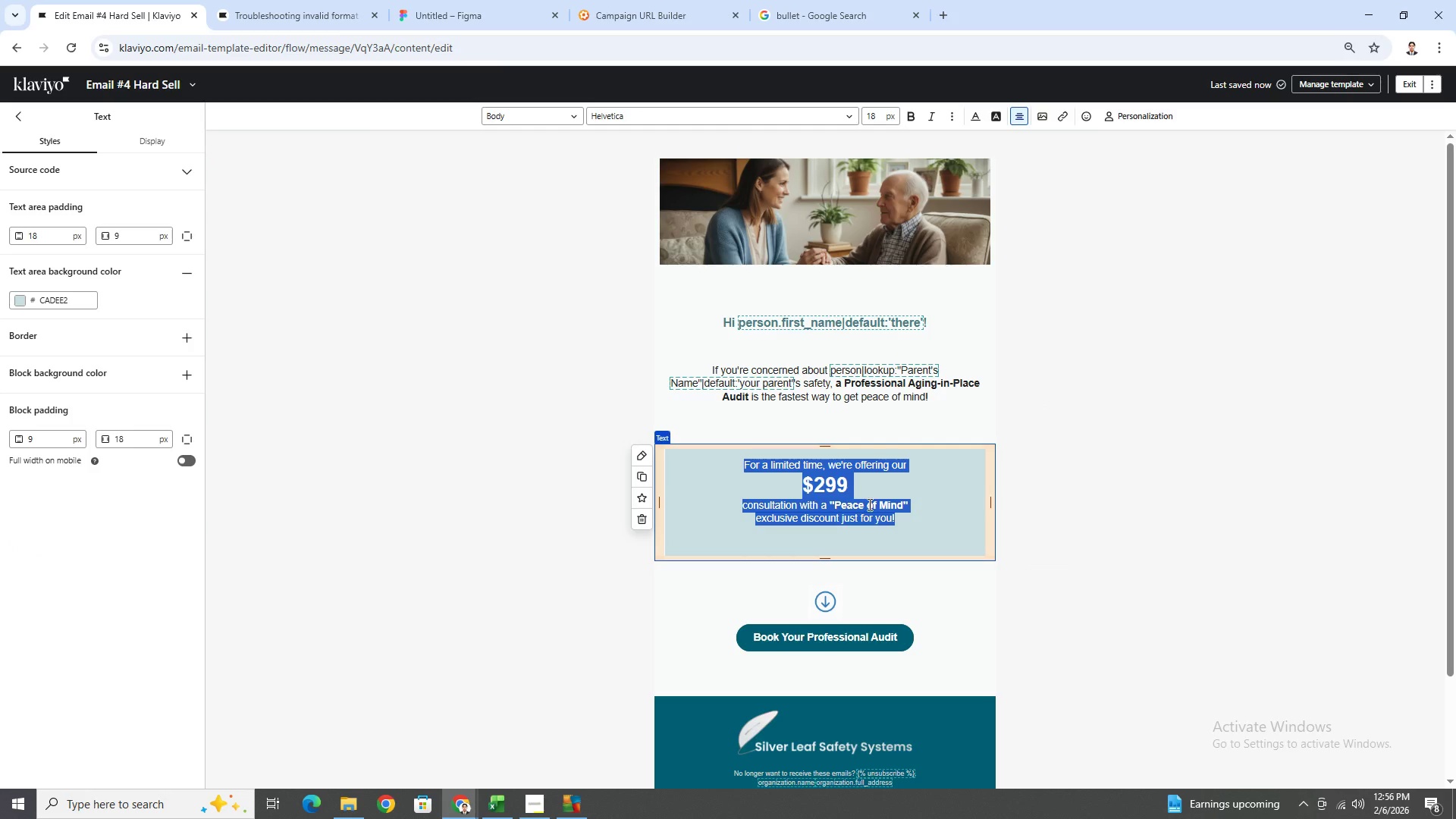 
double_click([871, 512])
 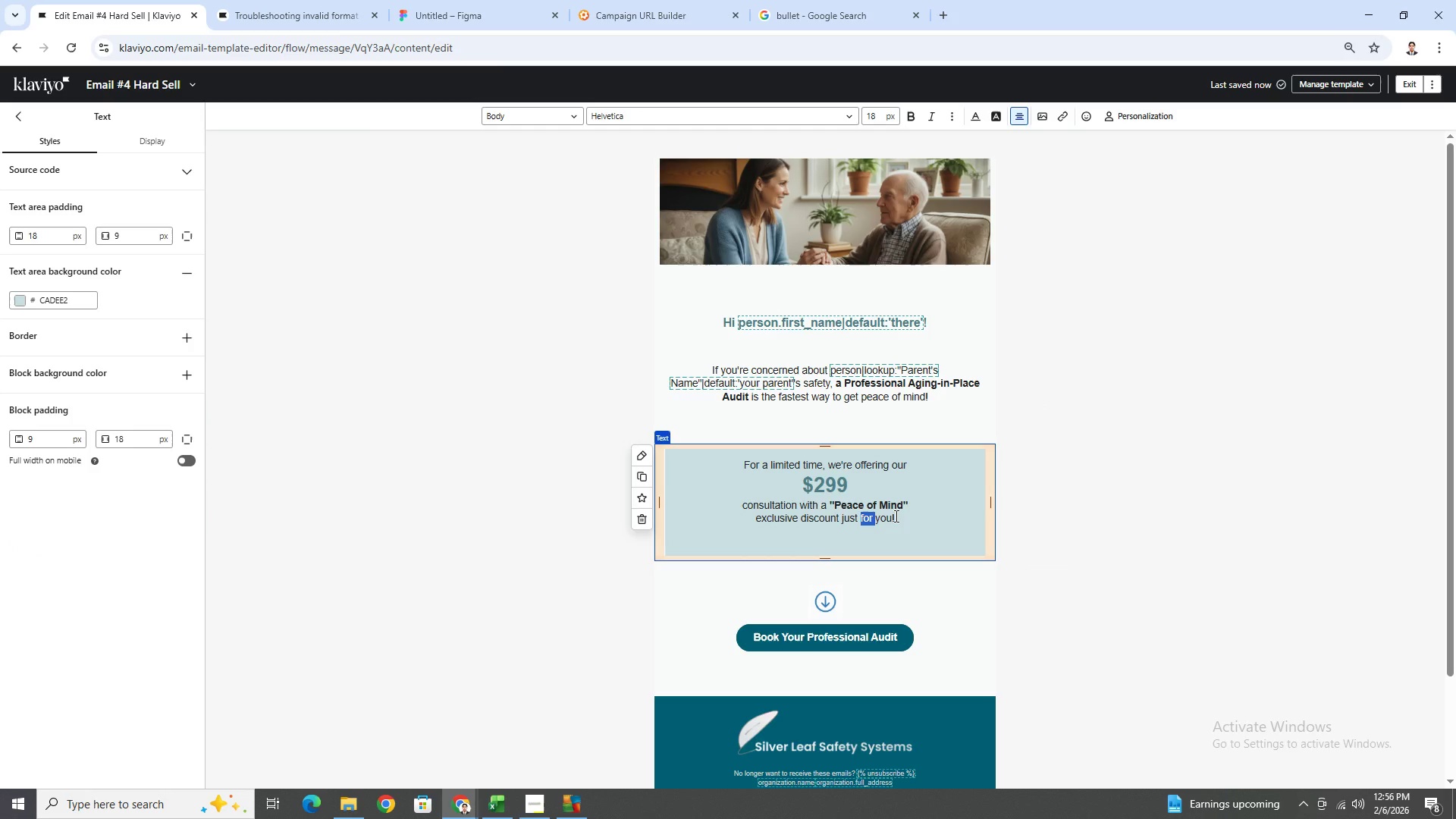 
left_click([896, 516])
 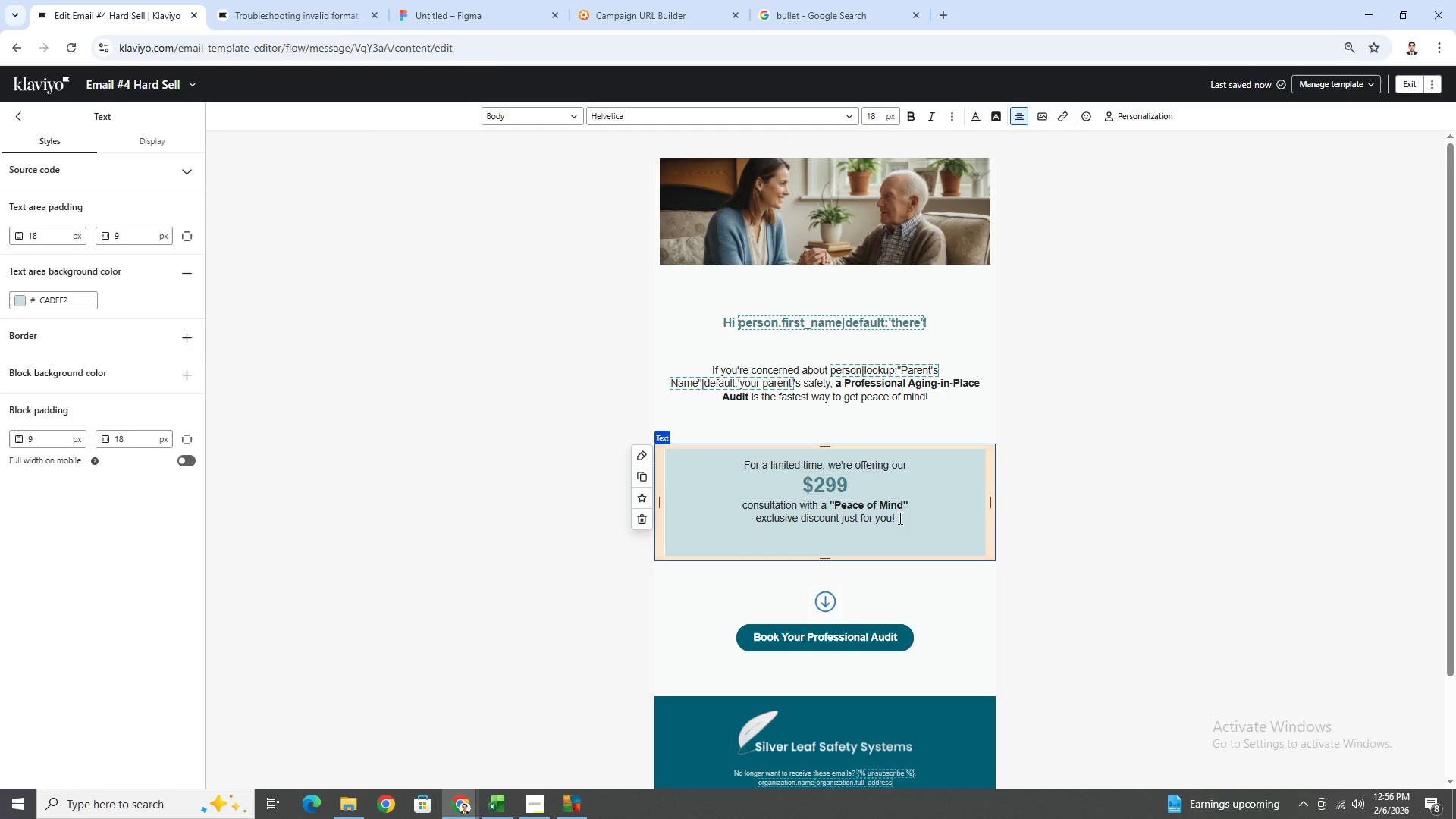 
left_click_drag(start_coordinate=[899, 518], to_coordinate=[745, 510])
 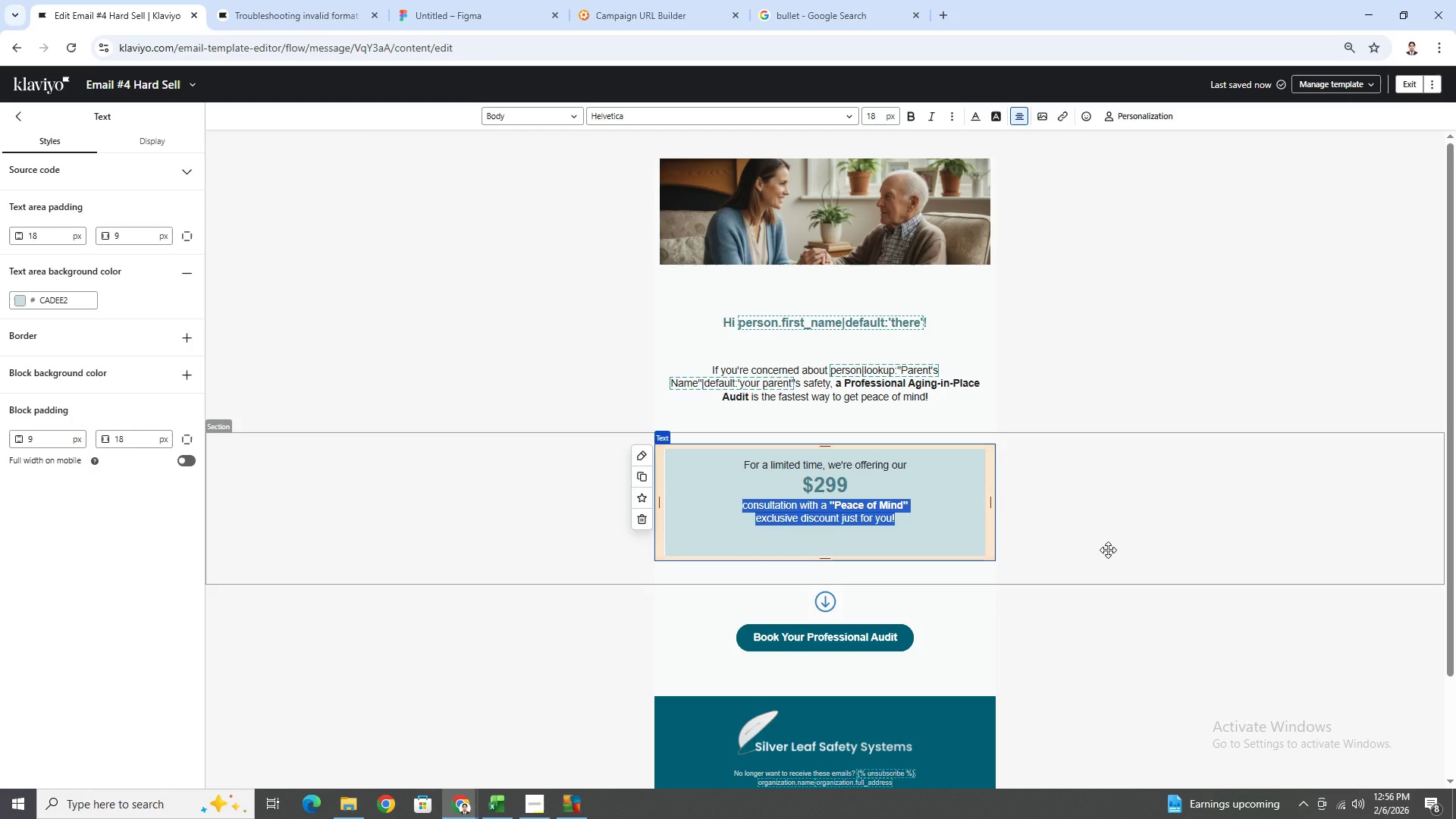 
left_click([1111, 544])
 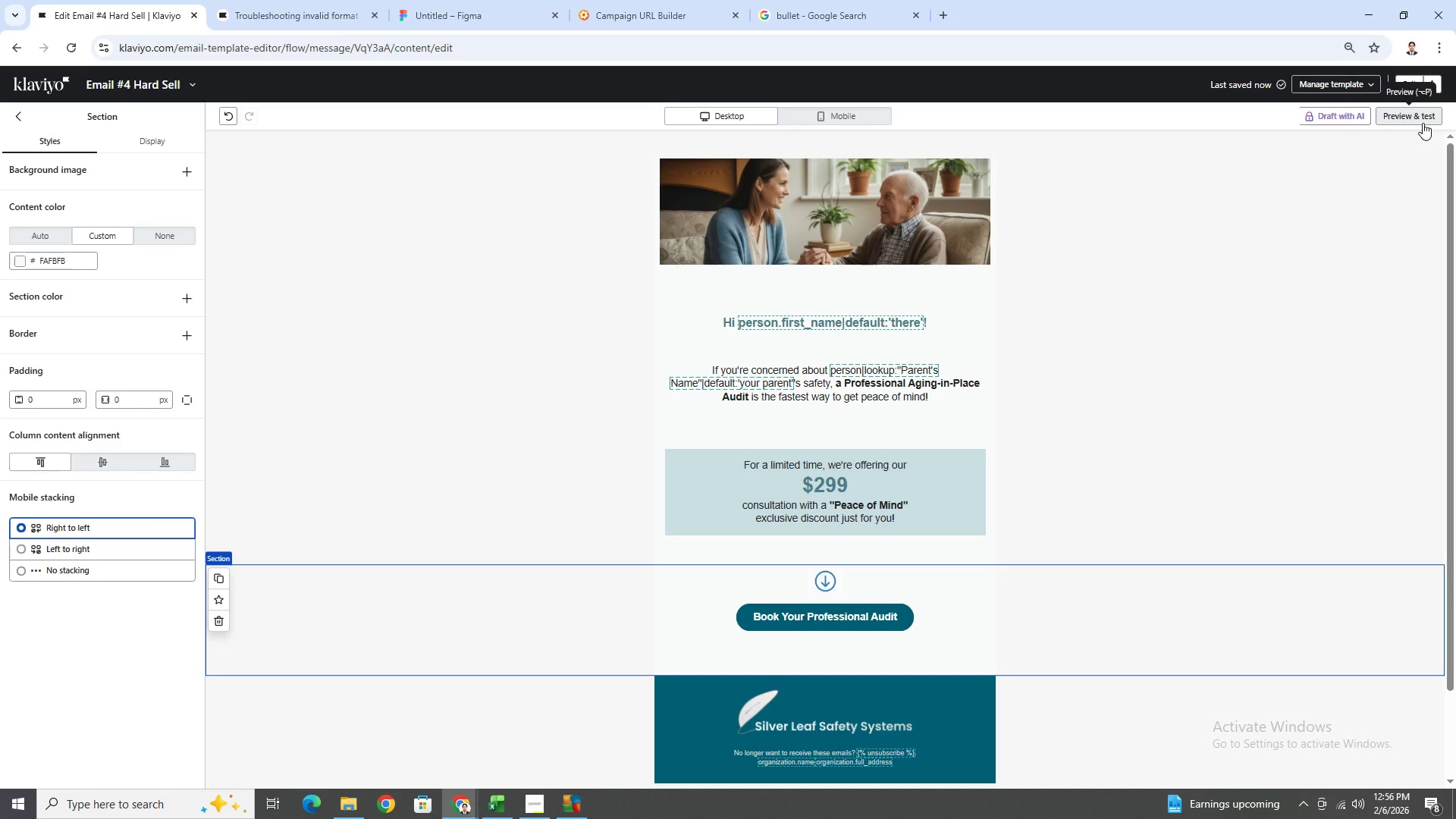 
wait(5.14)
 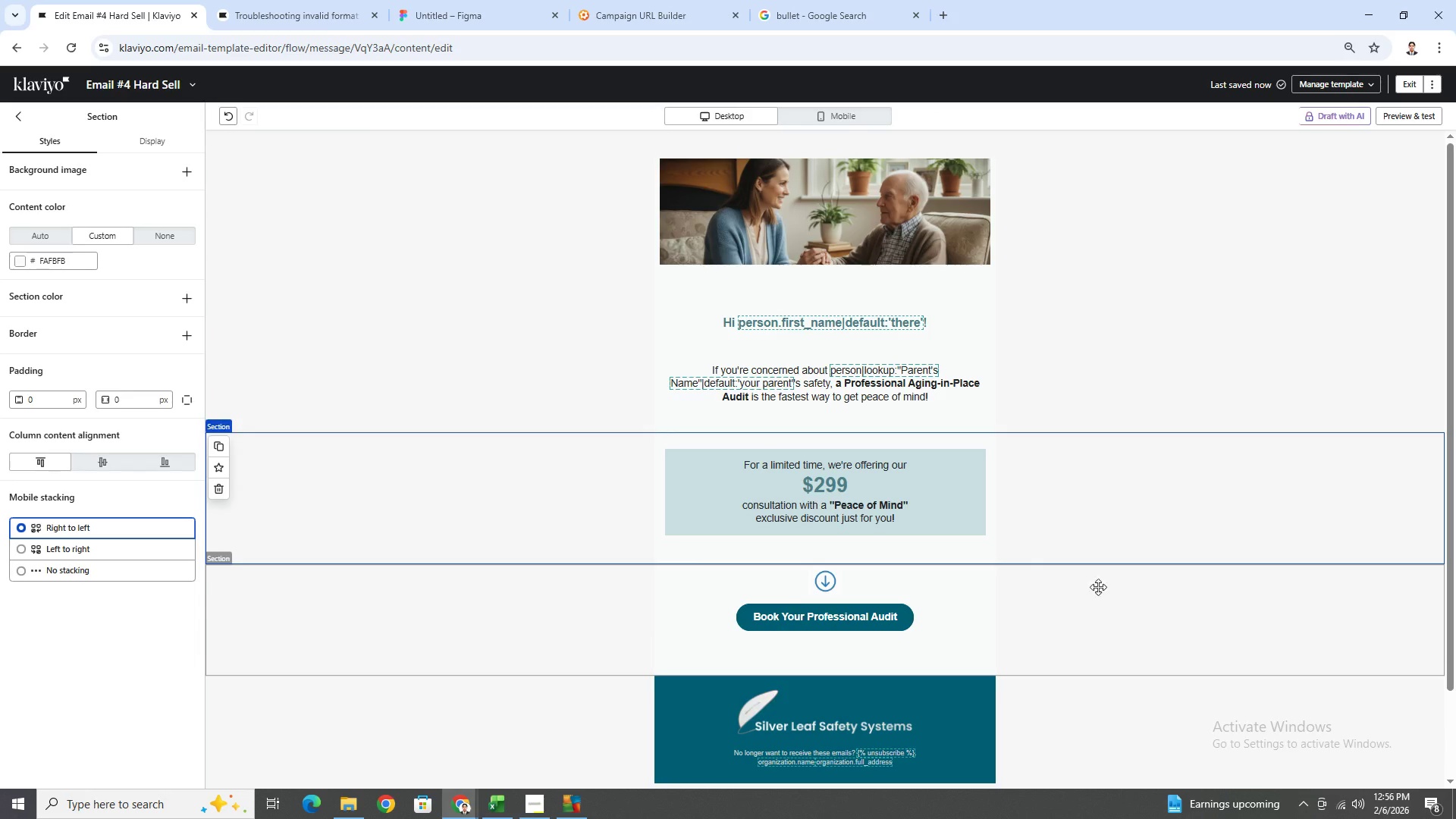 
left_click([1423, 123])
 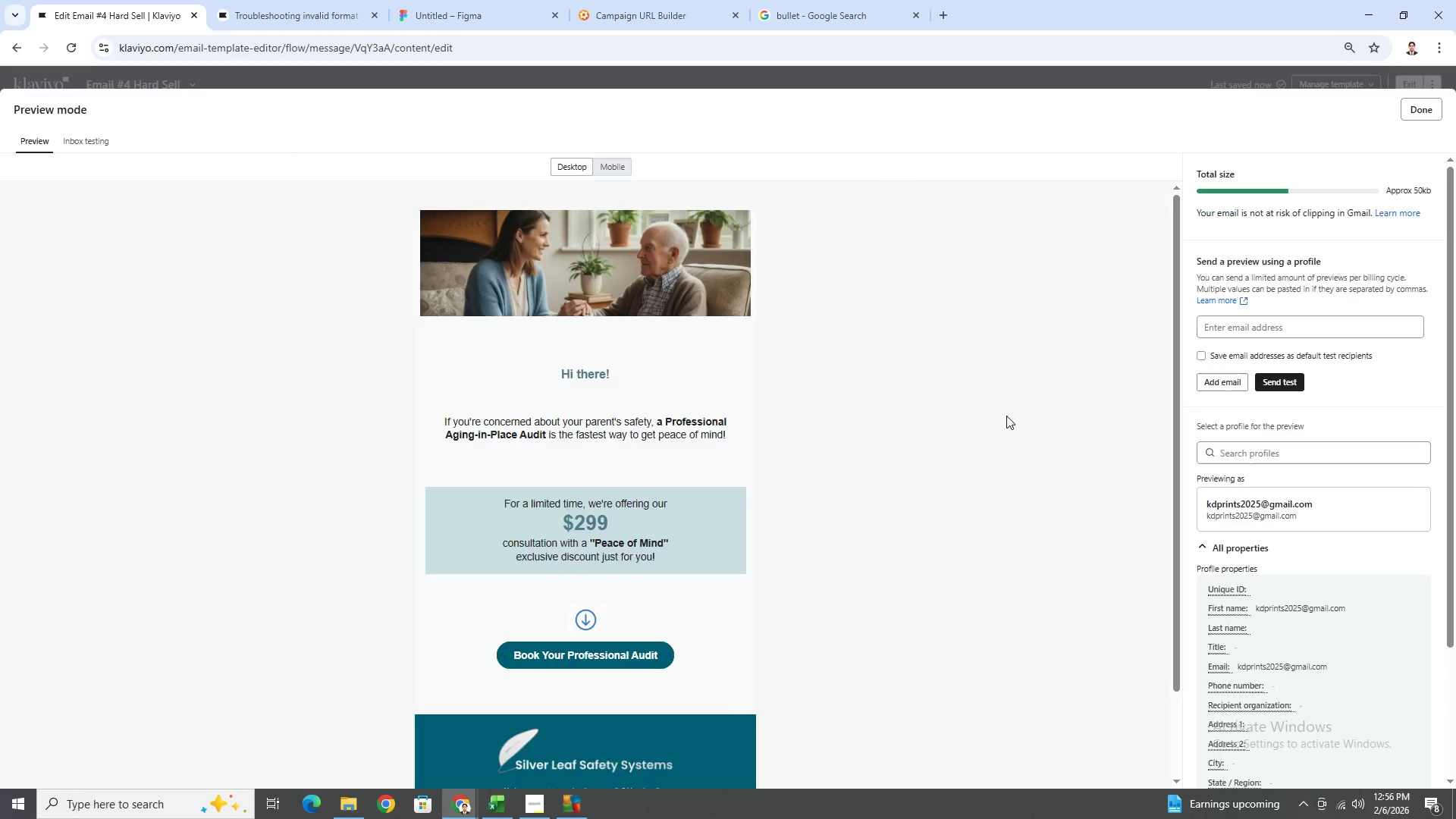 
scroll: coordinate [1007, 417], scroll_direction: down, amount: 1.0
 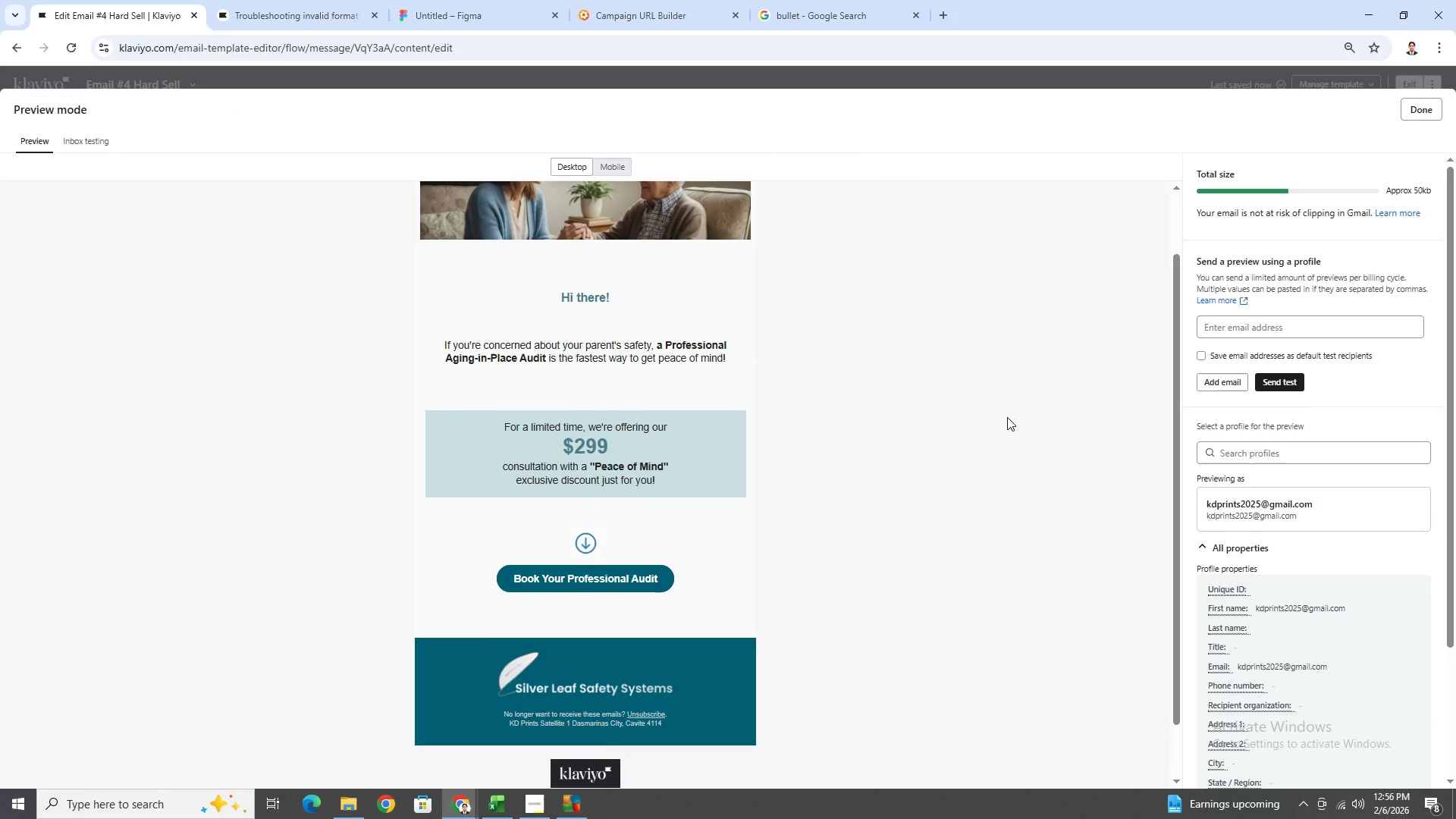 
scroll: coordinate [1007, 417], scroll_direction: none, amount: 0.0
 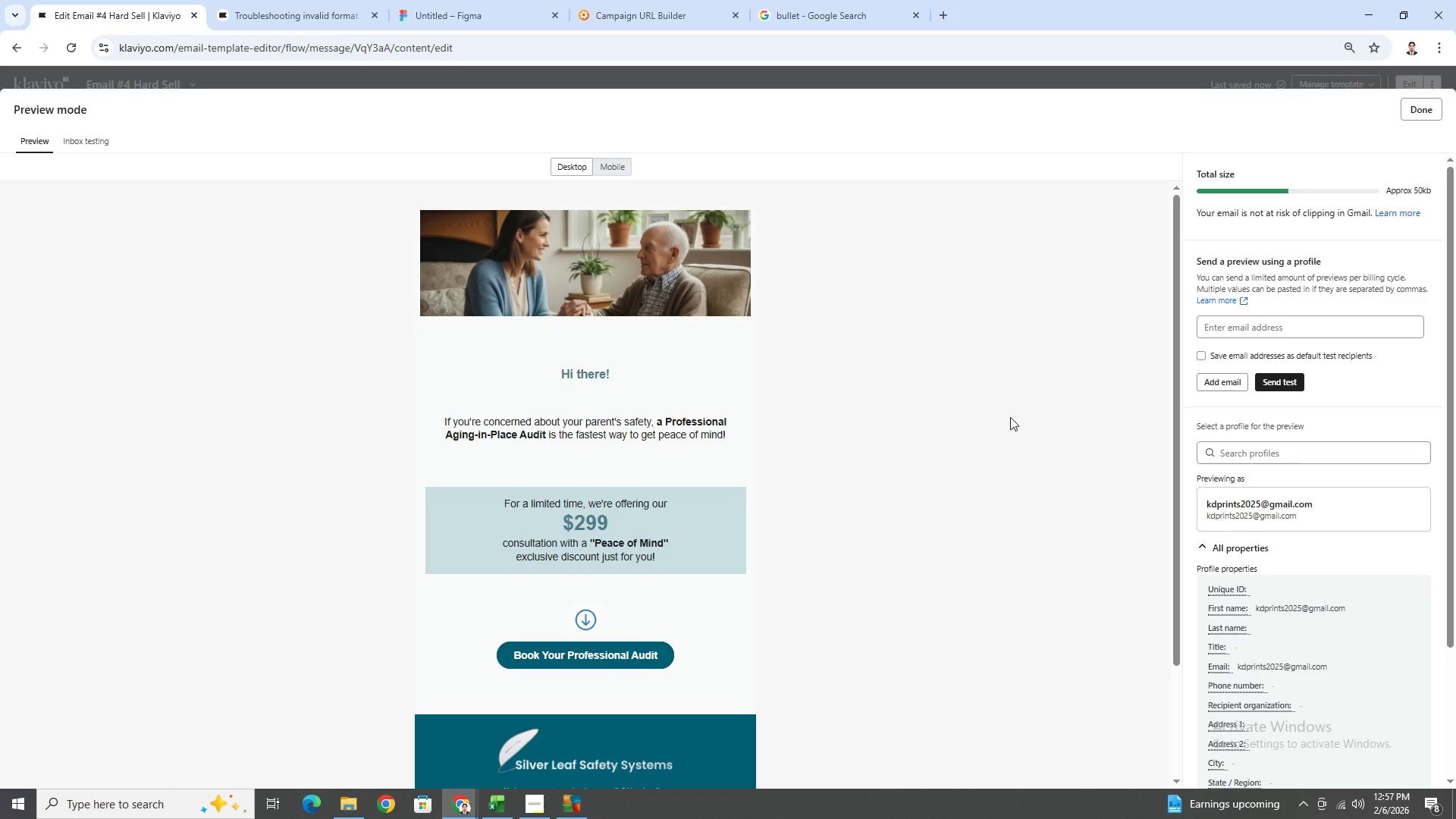 
wait(7.26)
 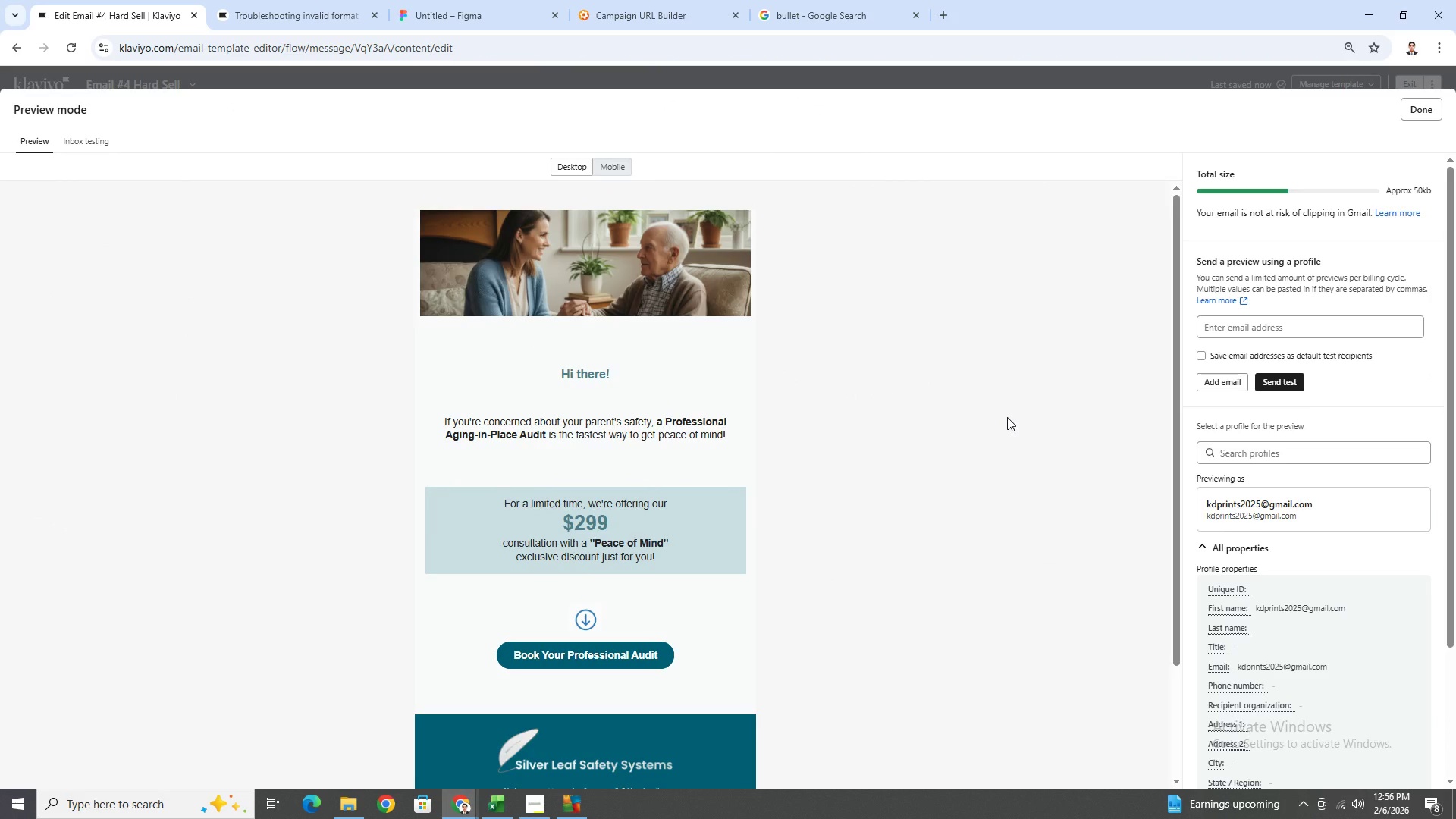 
left_click([629, 162])
 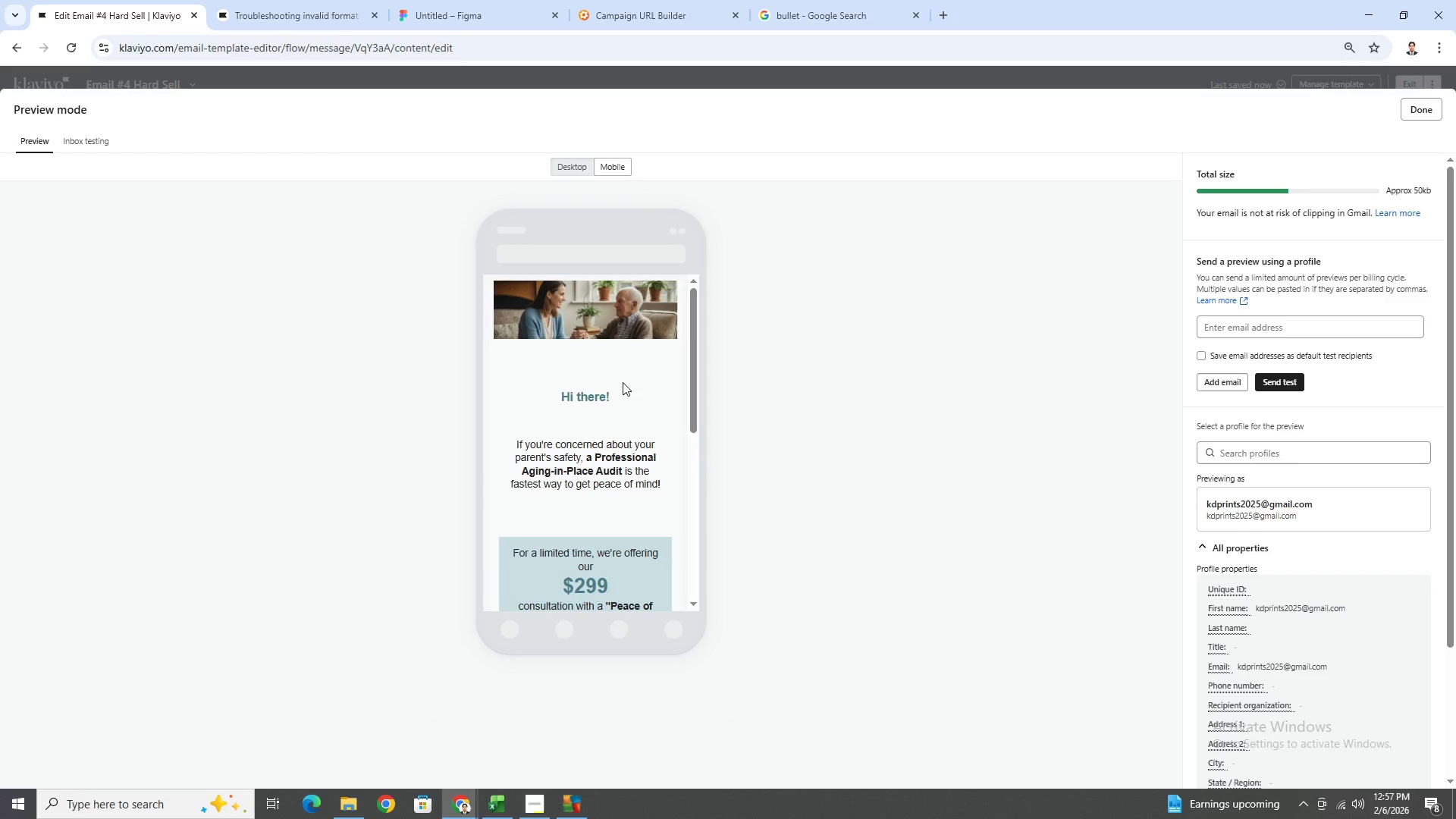 
scroll: coordinate [621, 430], scroll_direction: down, amount: 7.0
 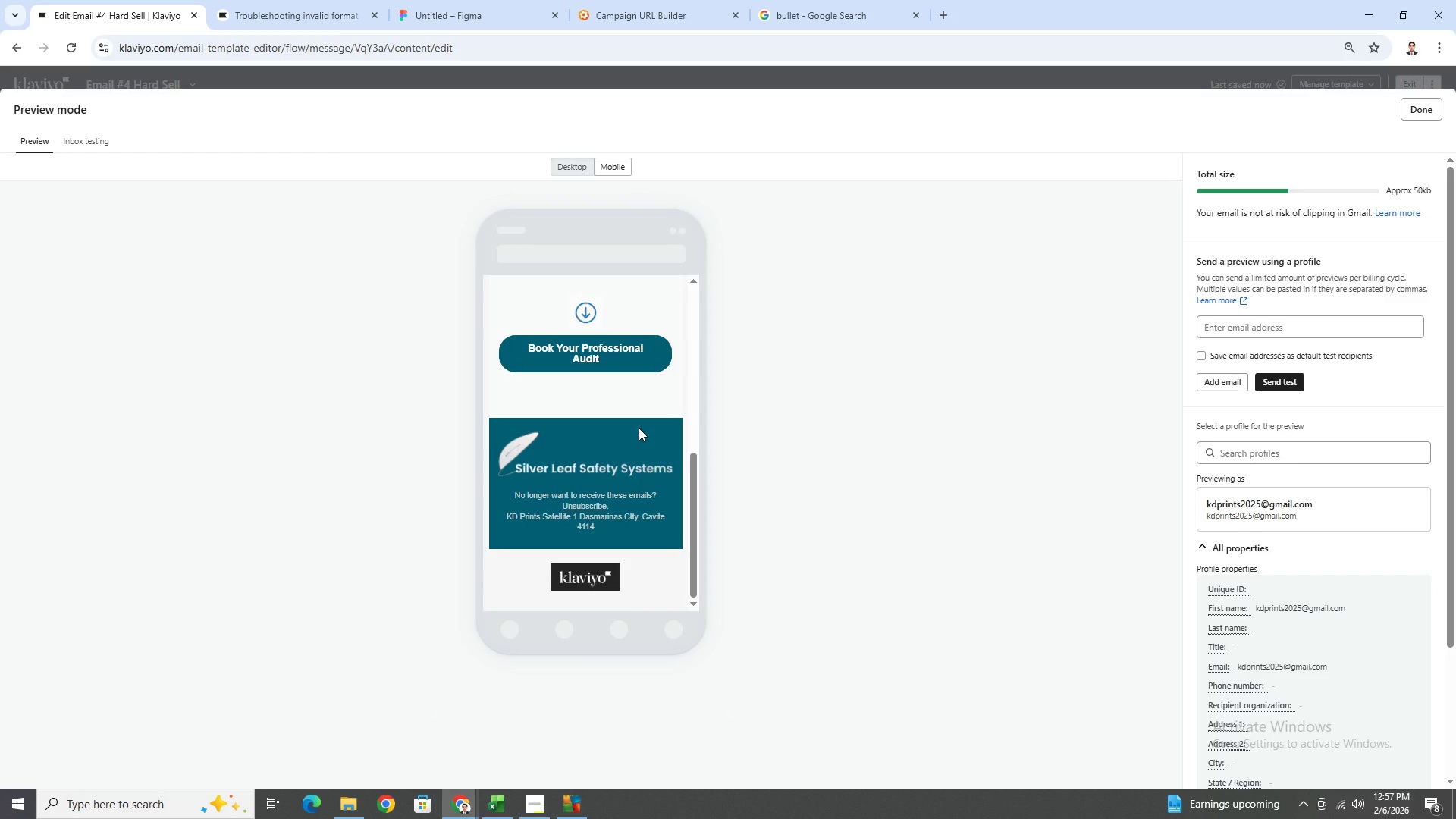 
scroll: coordinate [641, 428], scroll_direction: up, amount: 6.0
 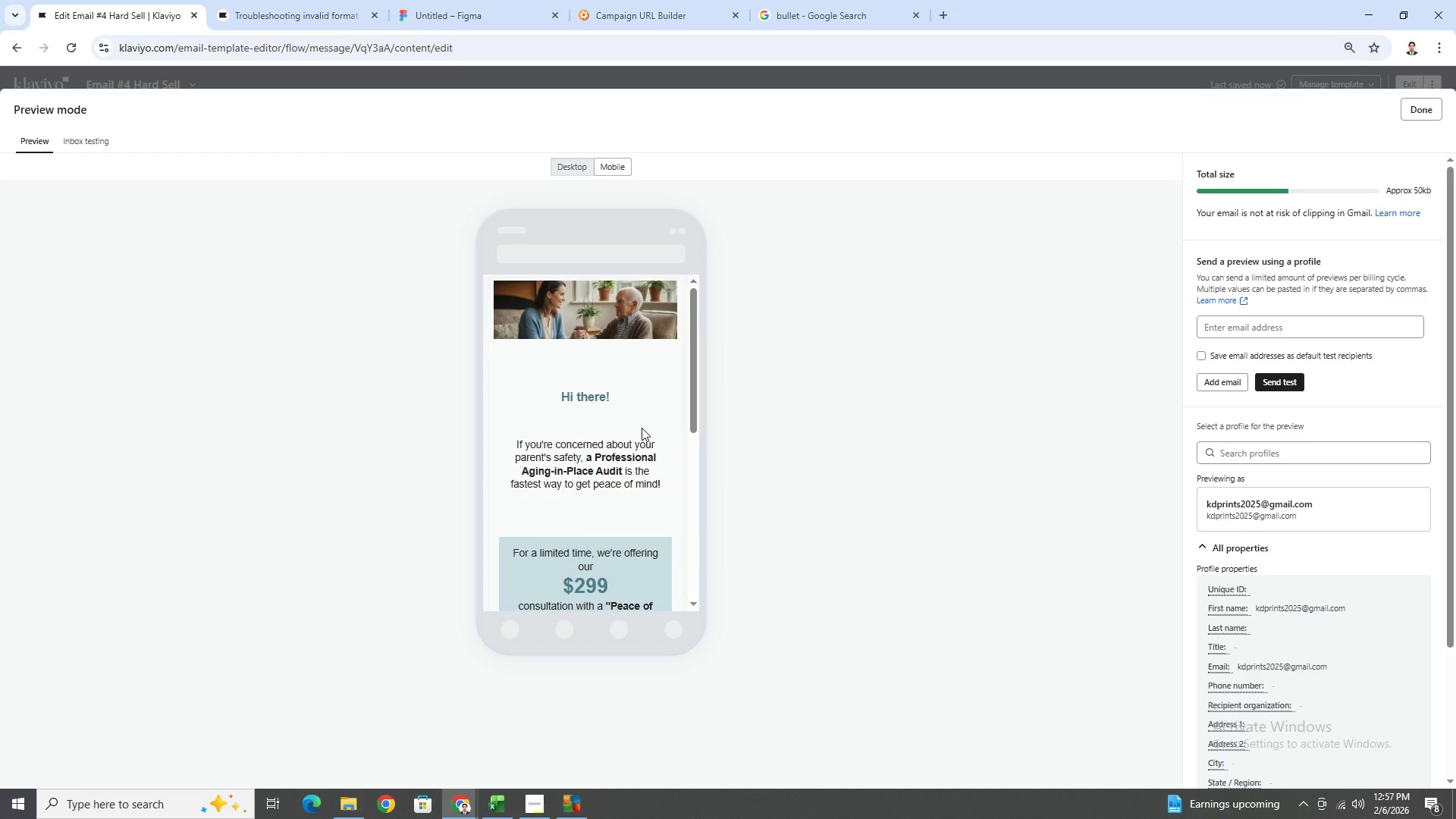 
scroll: coordinate [642, 428], scroll_direction: down, amount: 5.0
 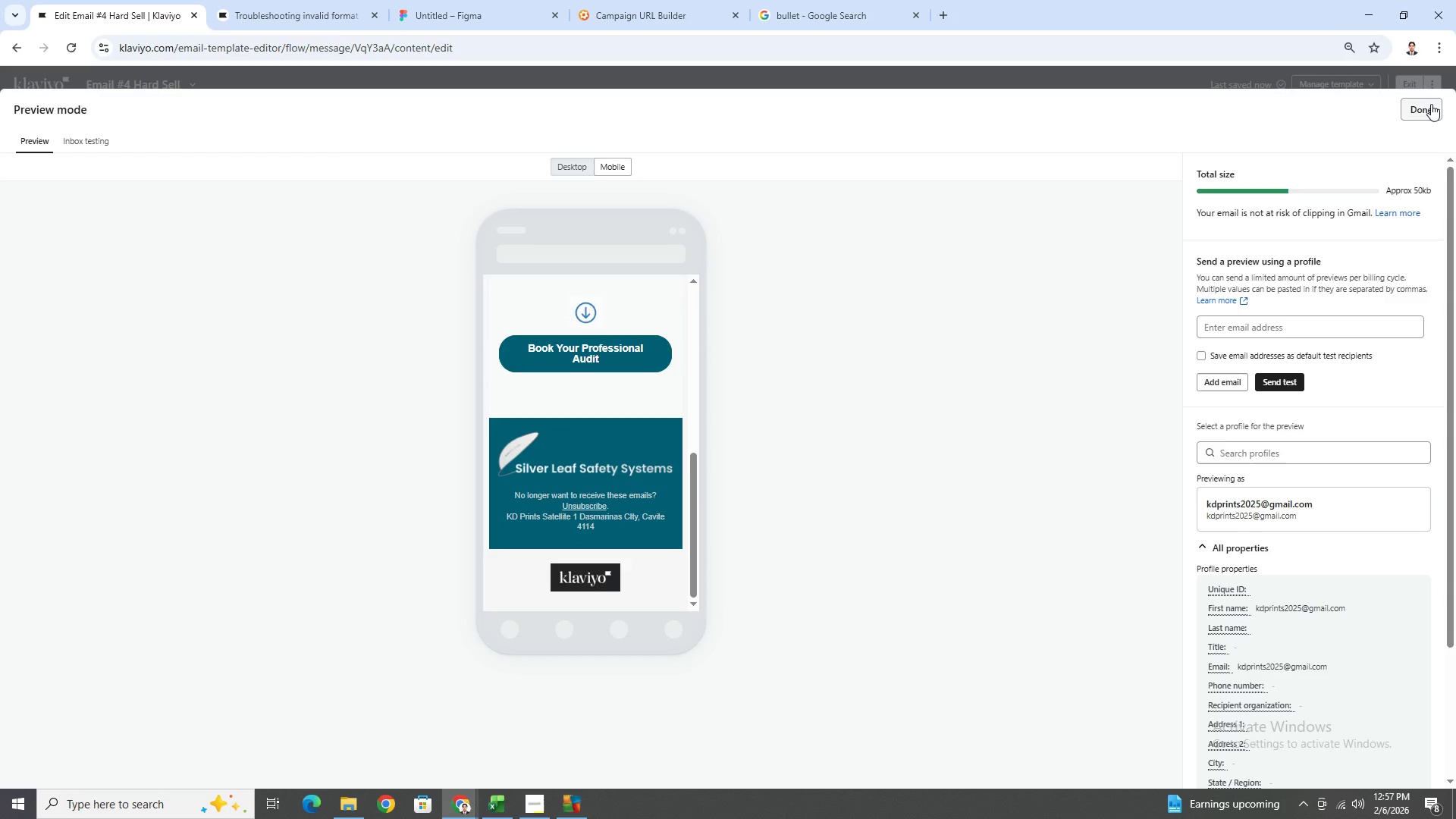 
wait(5.25)
 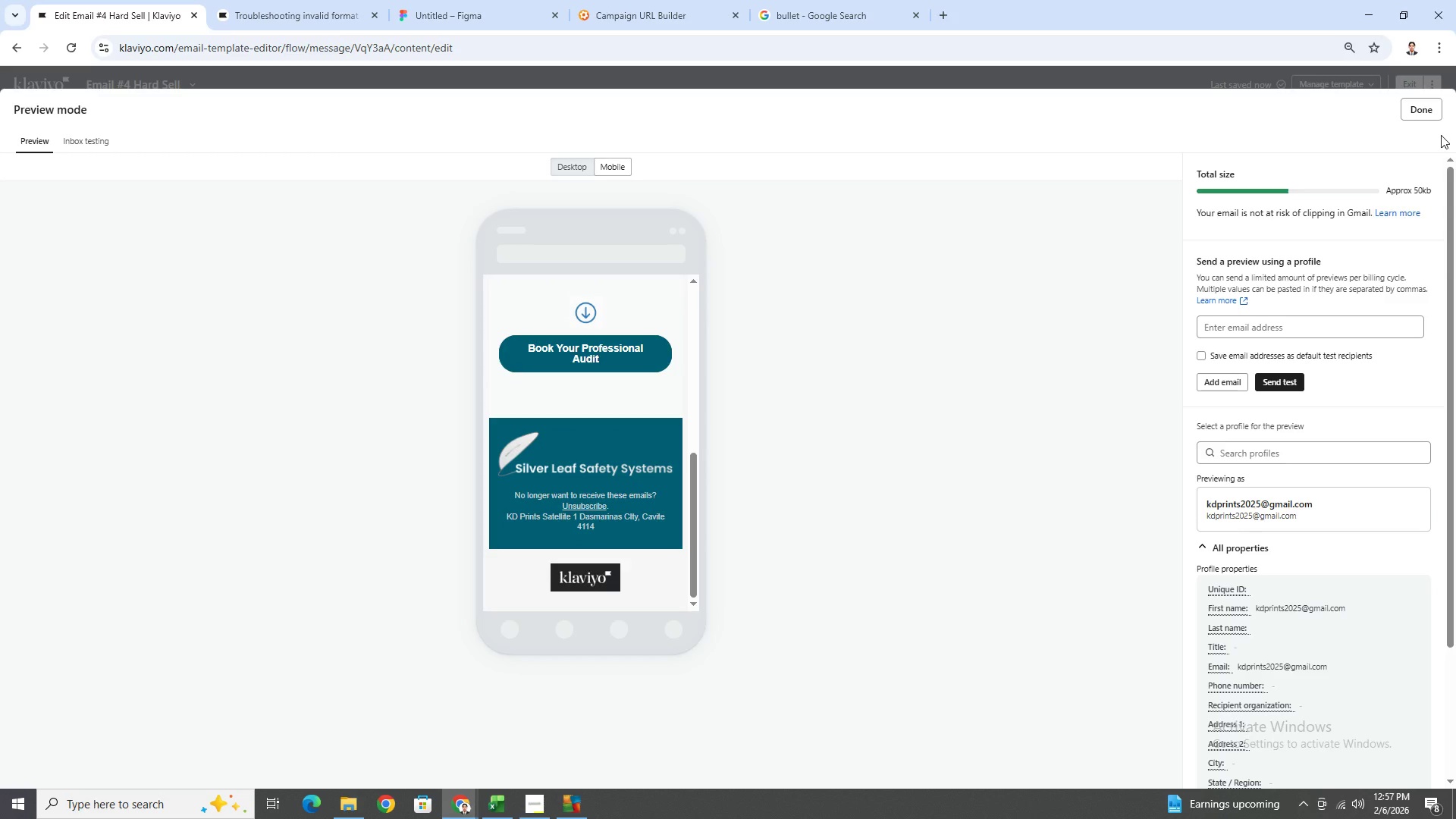 
left_click([820, 118])
 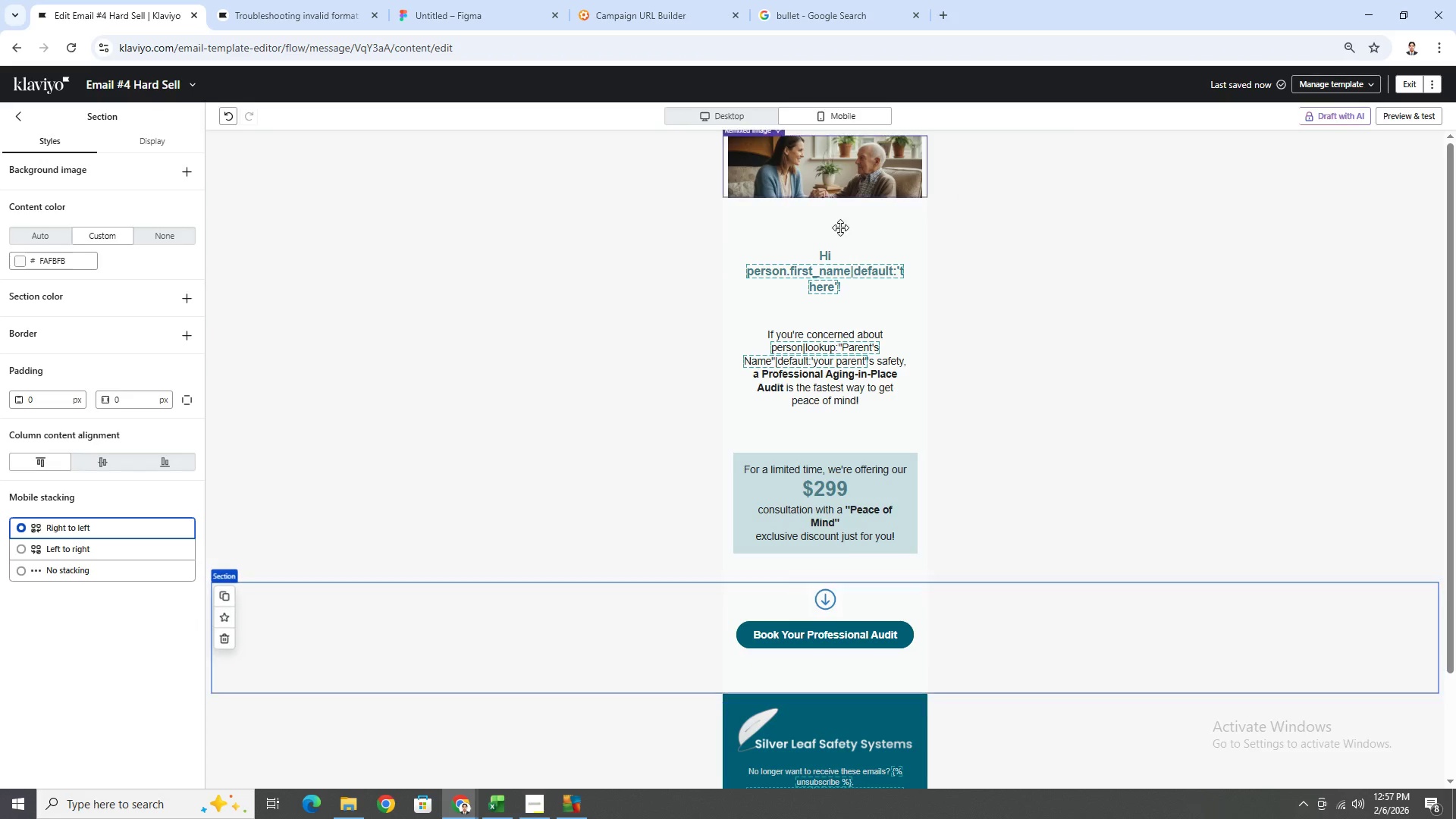 
scroll: coordinate [815, 614], scroll_direction: down, amount: 4.0
 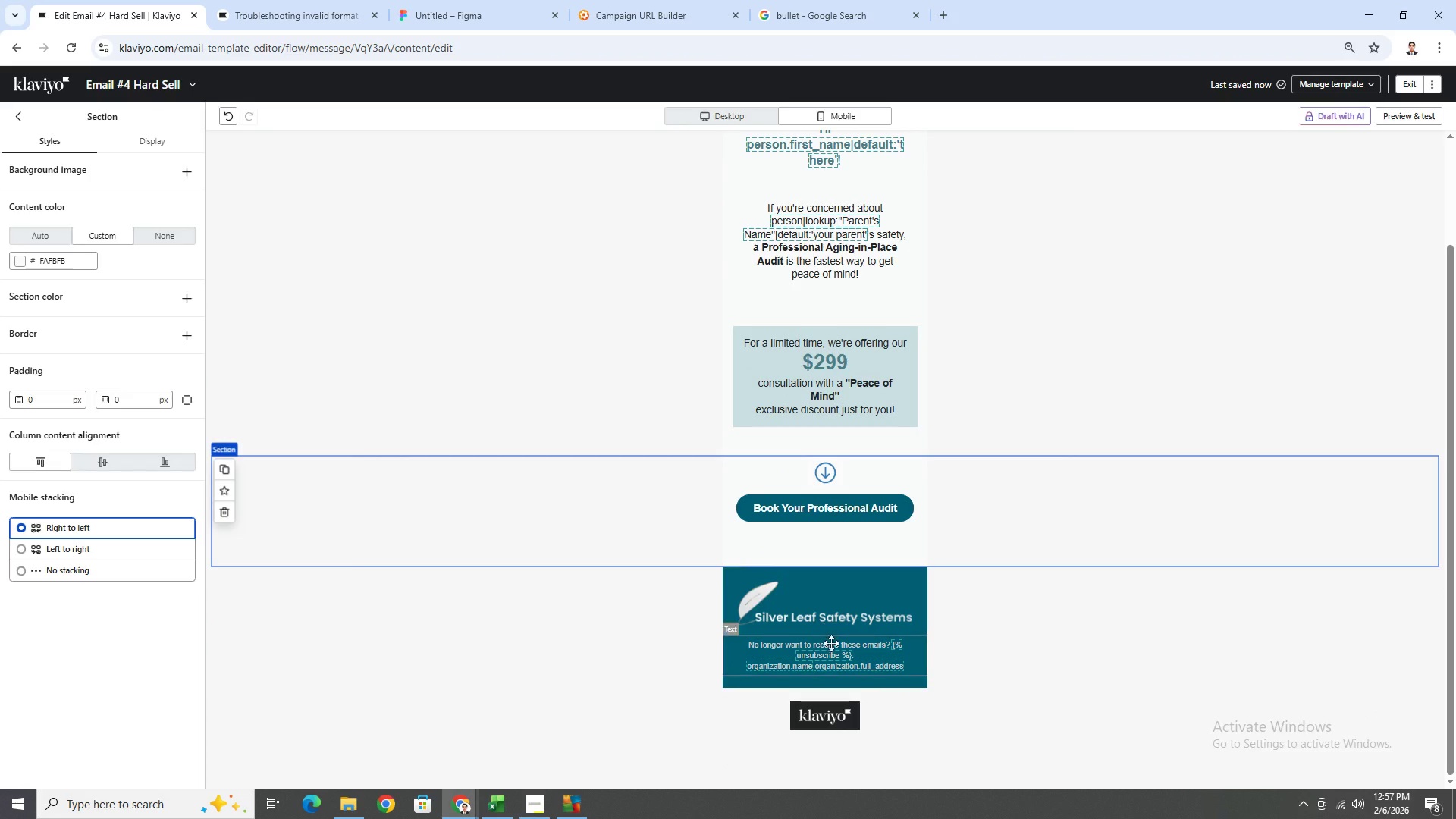 
left_click([831, 652])
 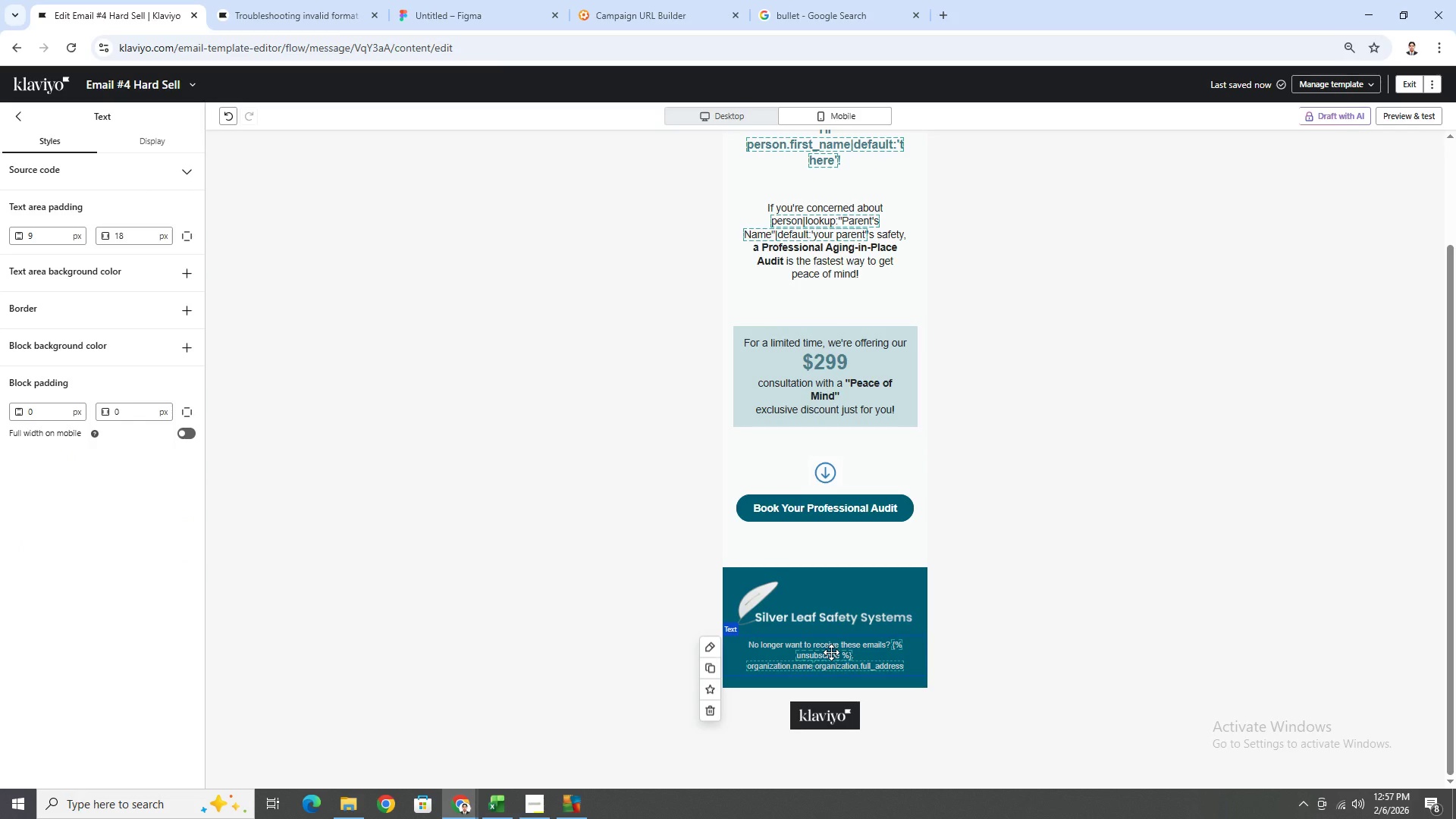 
double_click([831, 652])
 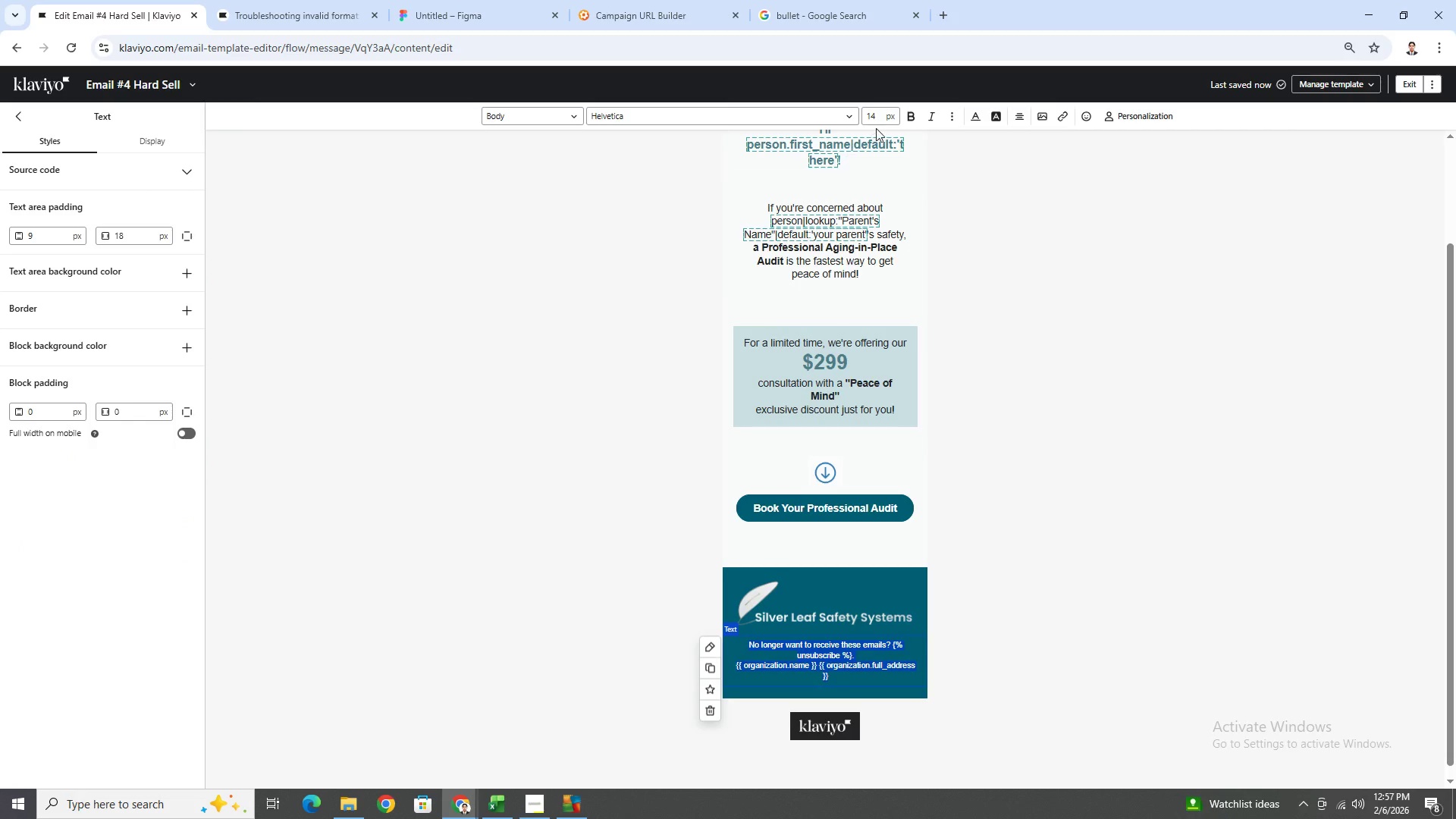 
left_click([874, 122])
 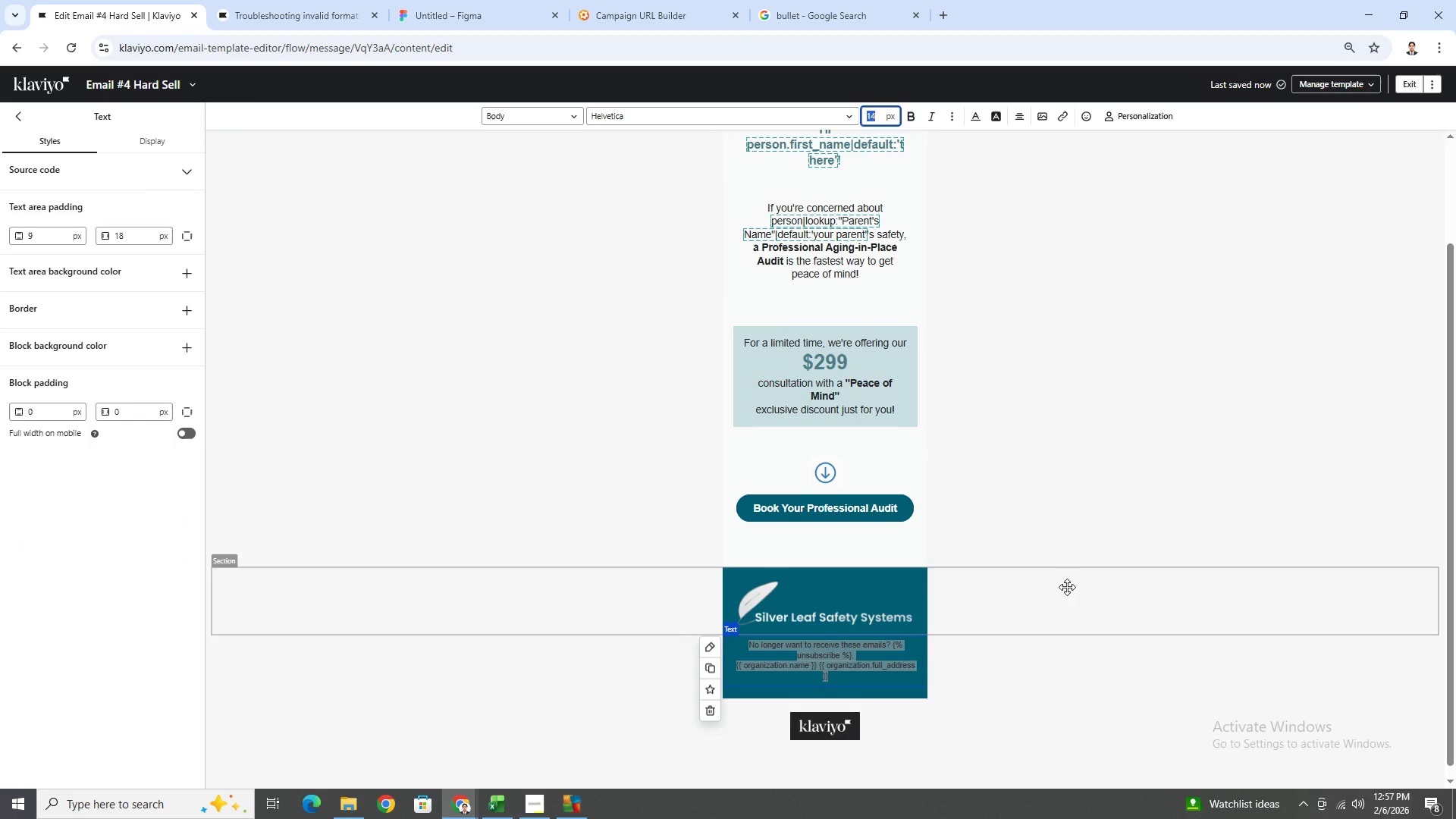 
type(12)
 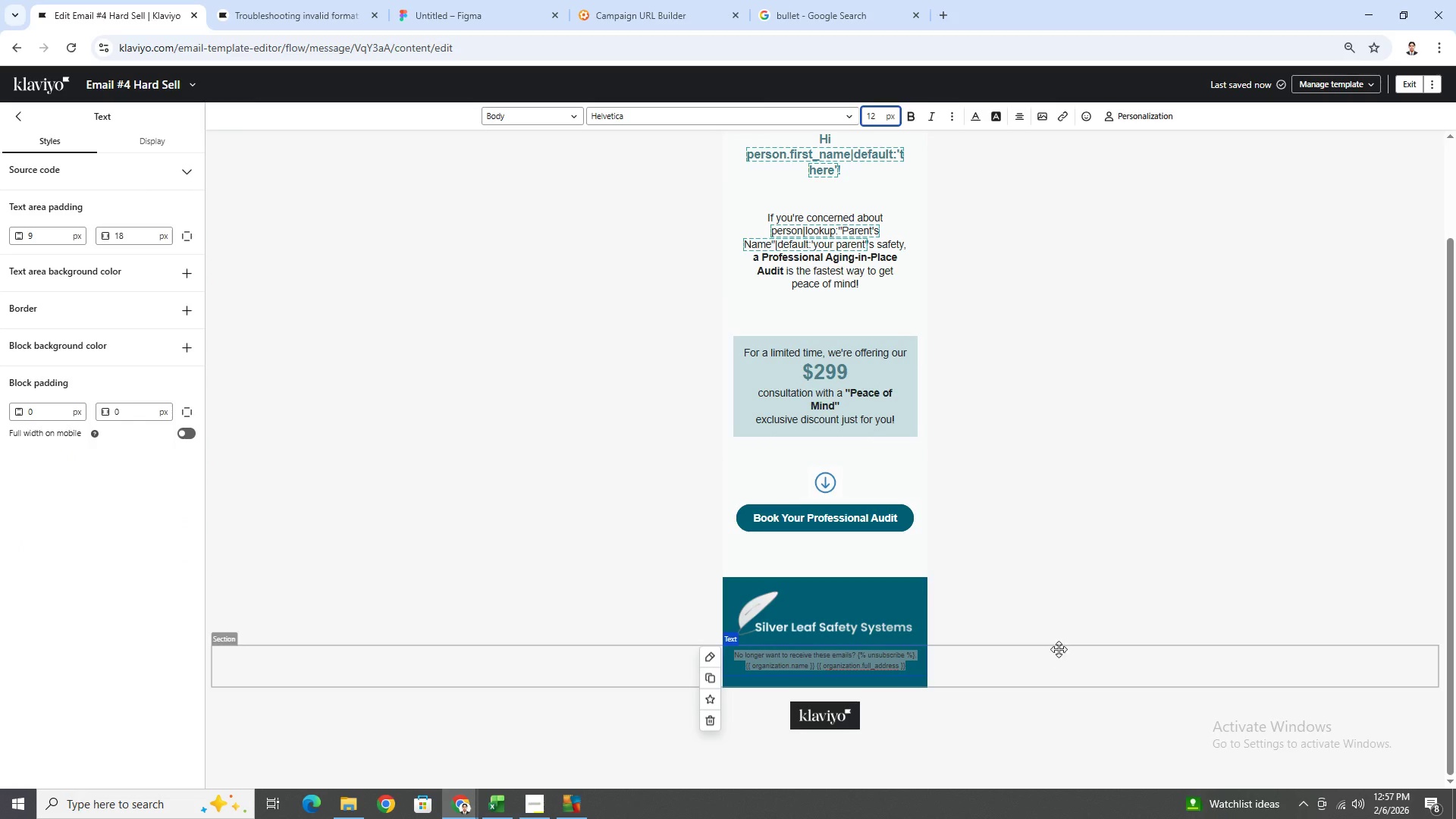 
left_click([1053, 622])
 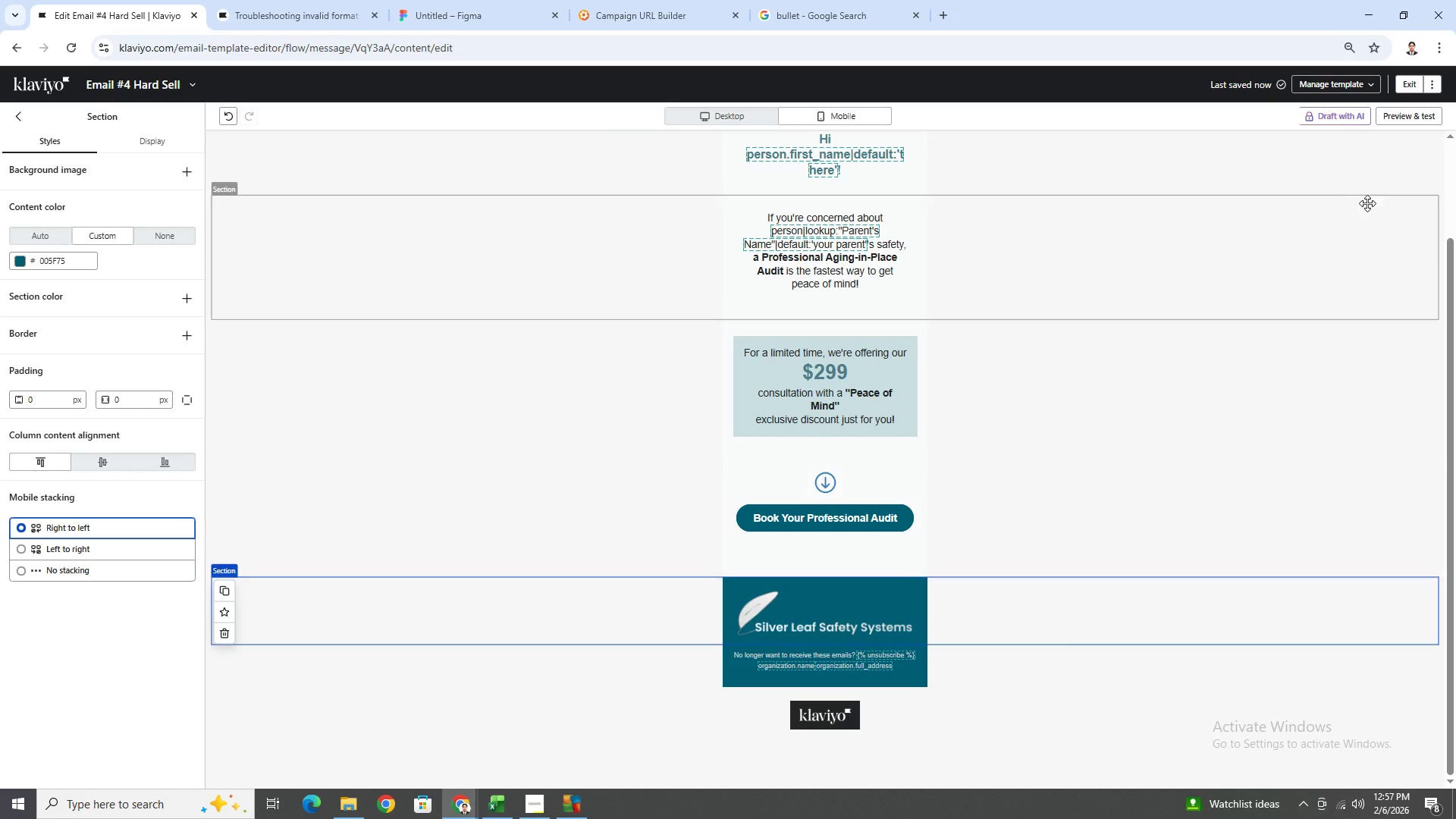 
left_click([1407, 122])
 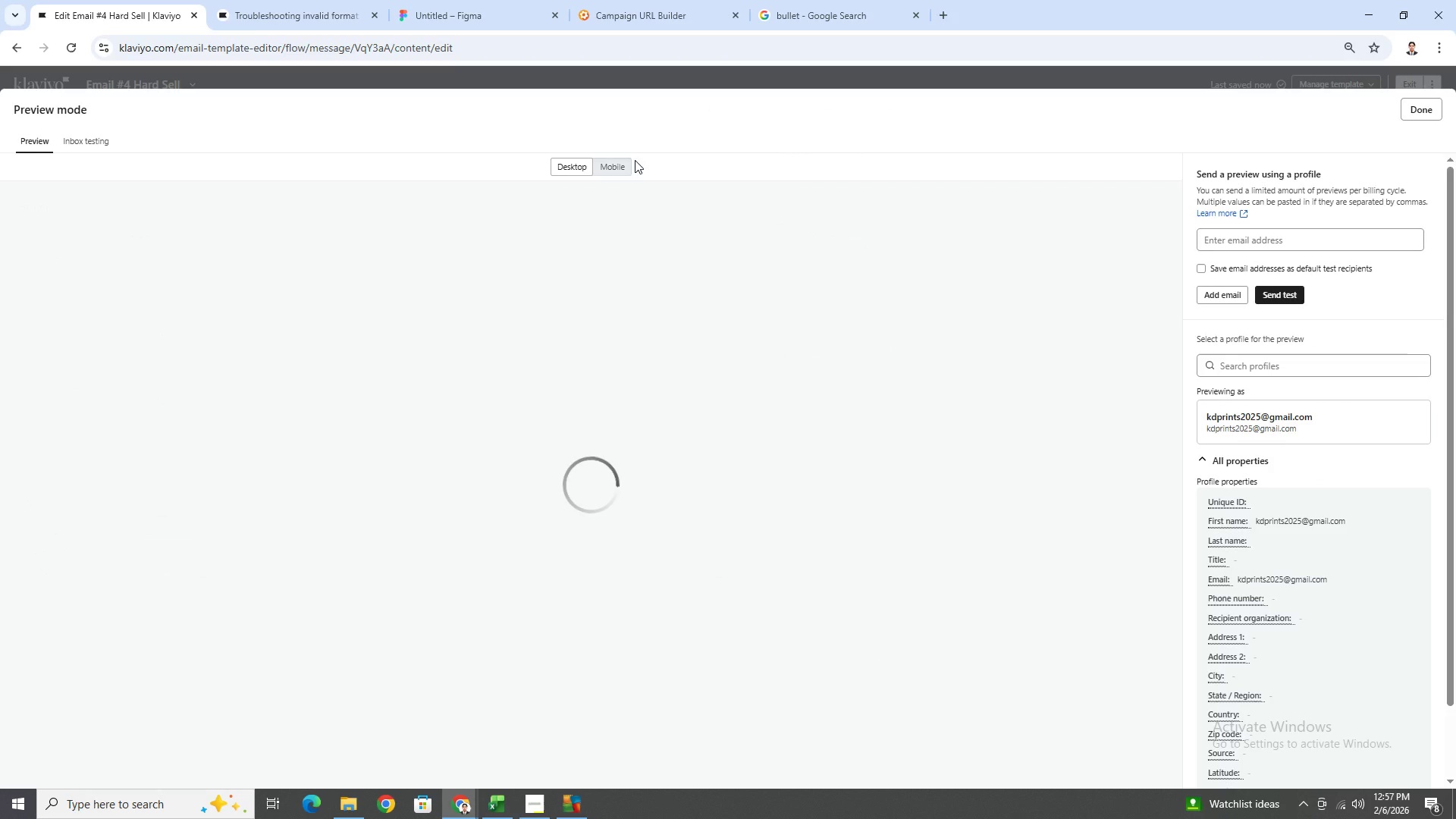 
left_click([617, 167])
 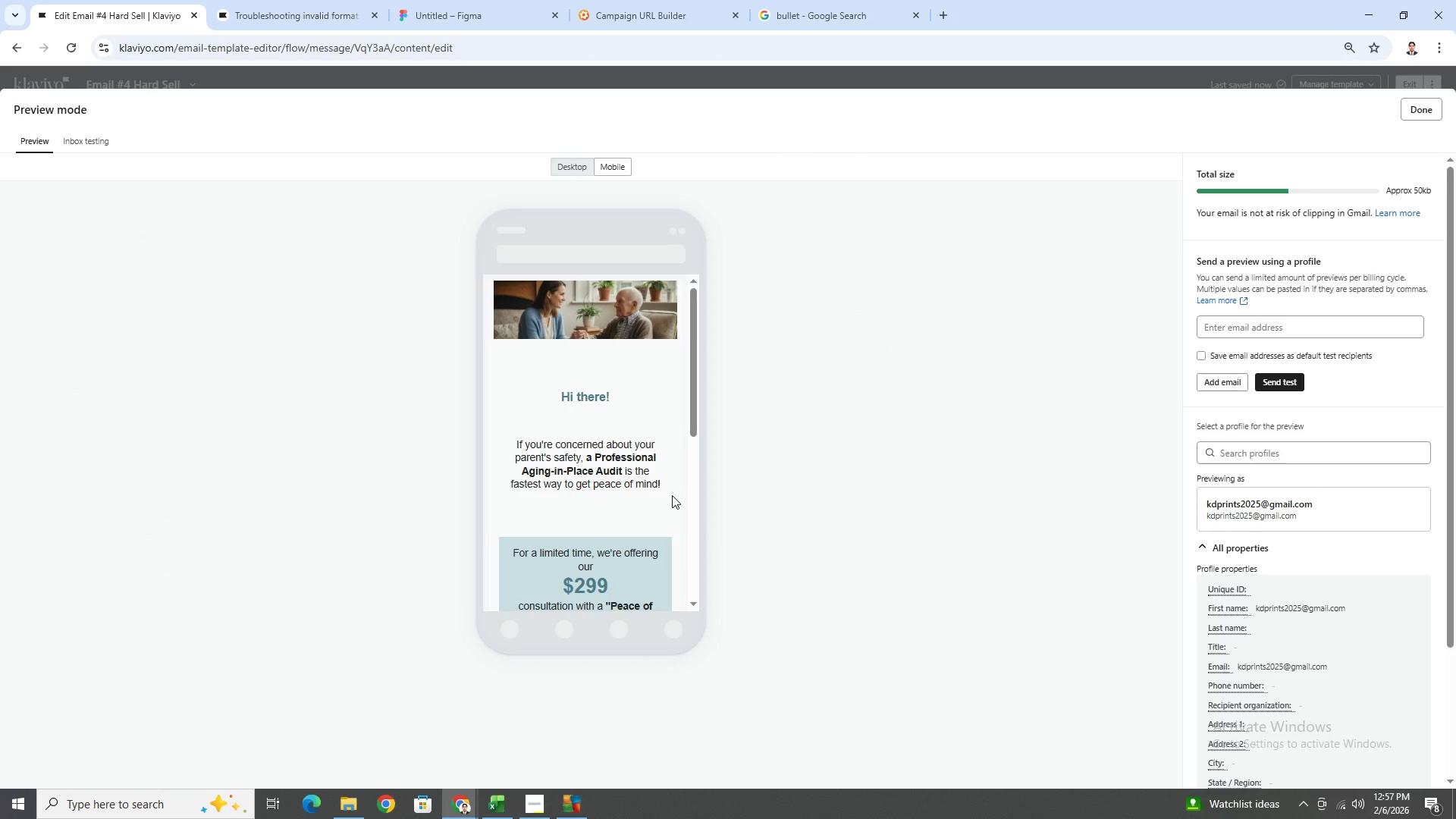 
scroll: coordinate [676, 463], scroll_direction: down, amount: 5.0
 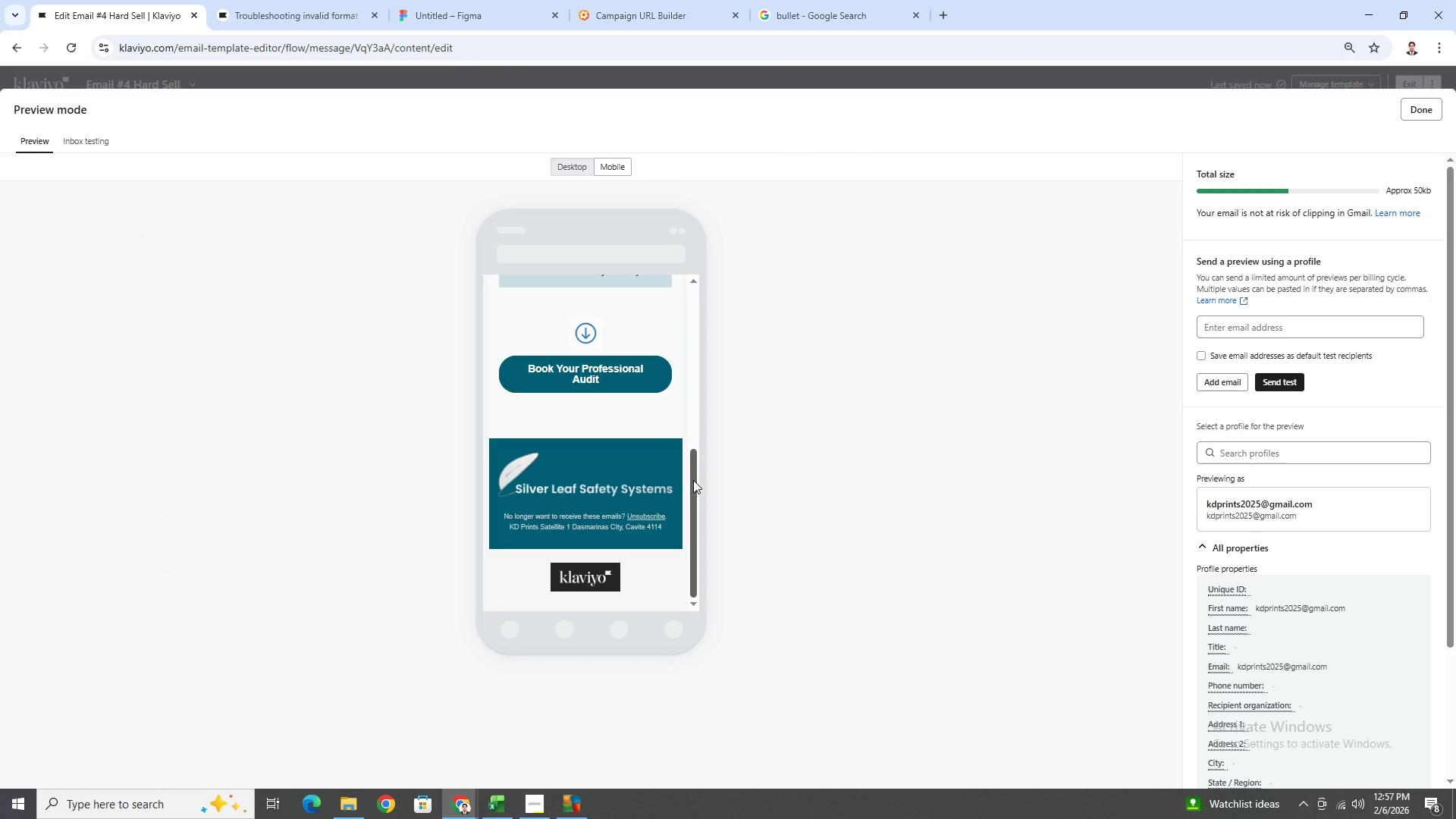 
scroll: coordinate [673, 478], scroll_direction: up, amount: 1.0
 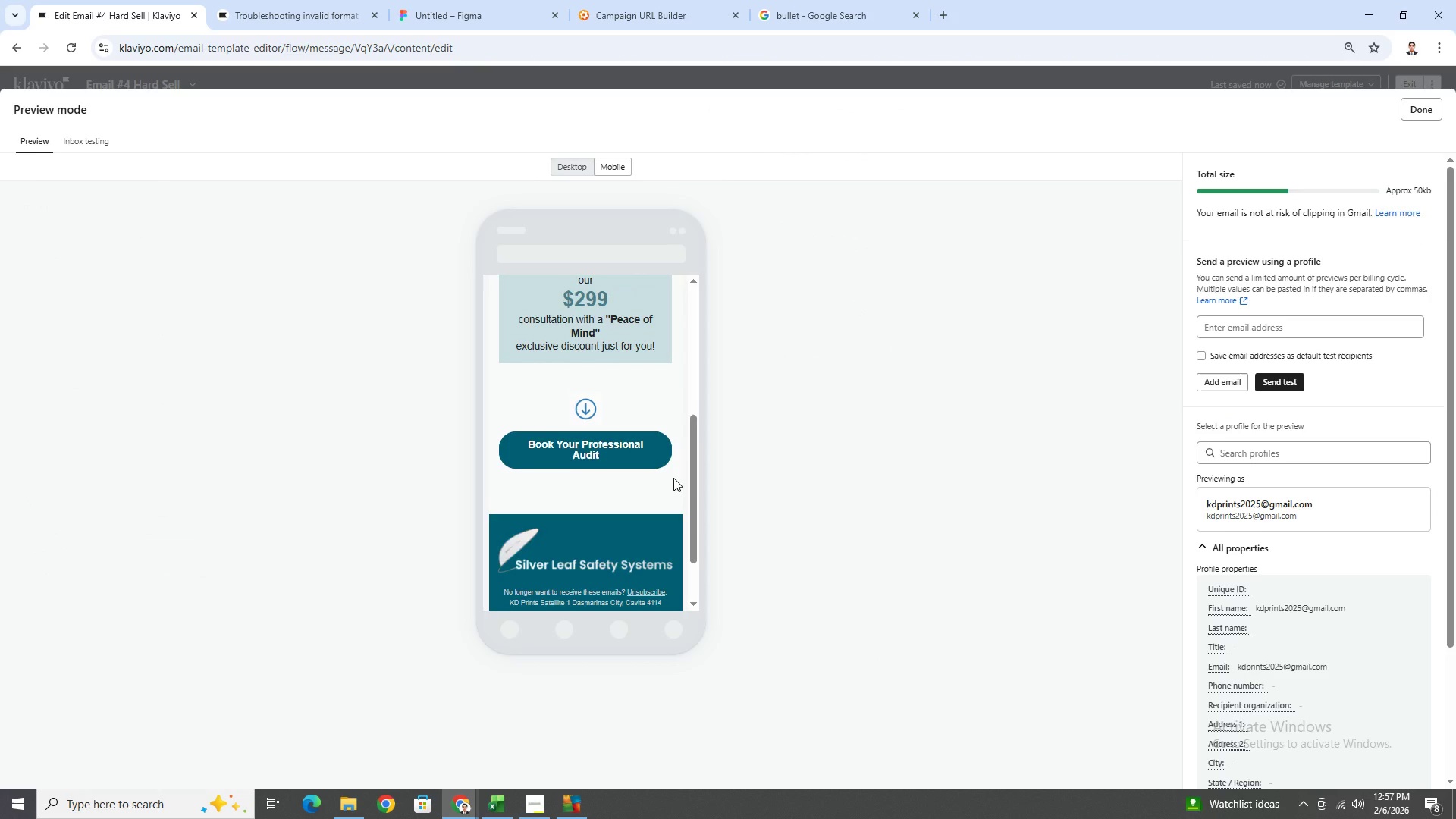 
scroll: coordinate [673, 478], scroll_direction: down, amount: 1.0
 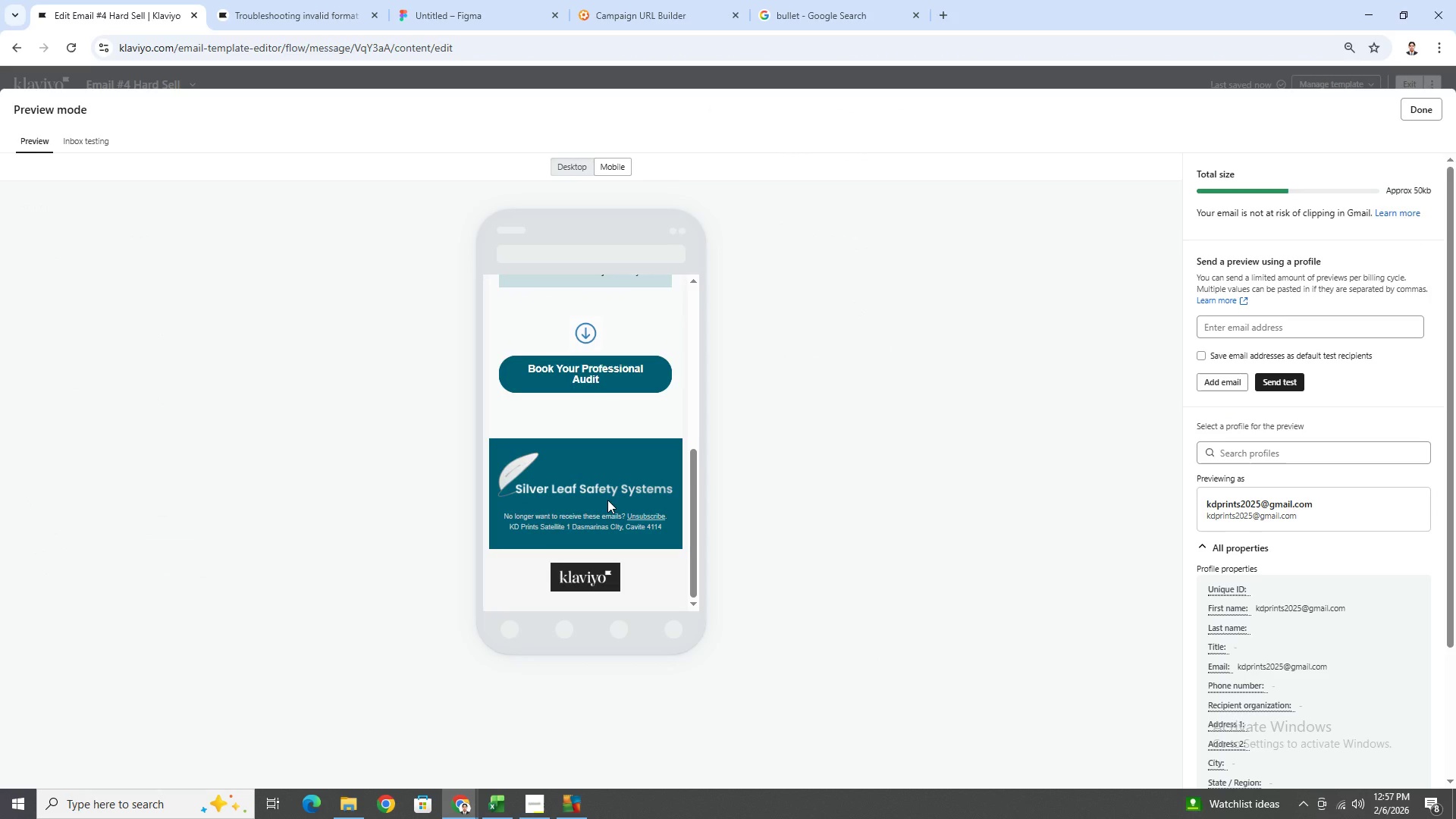 
scroll: coordinate [609, 500], scroll_direction: up, amount: 1.0
 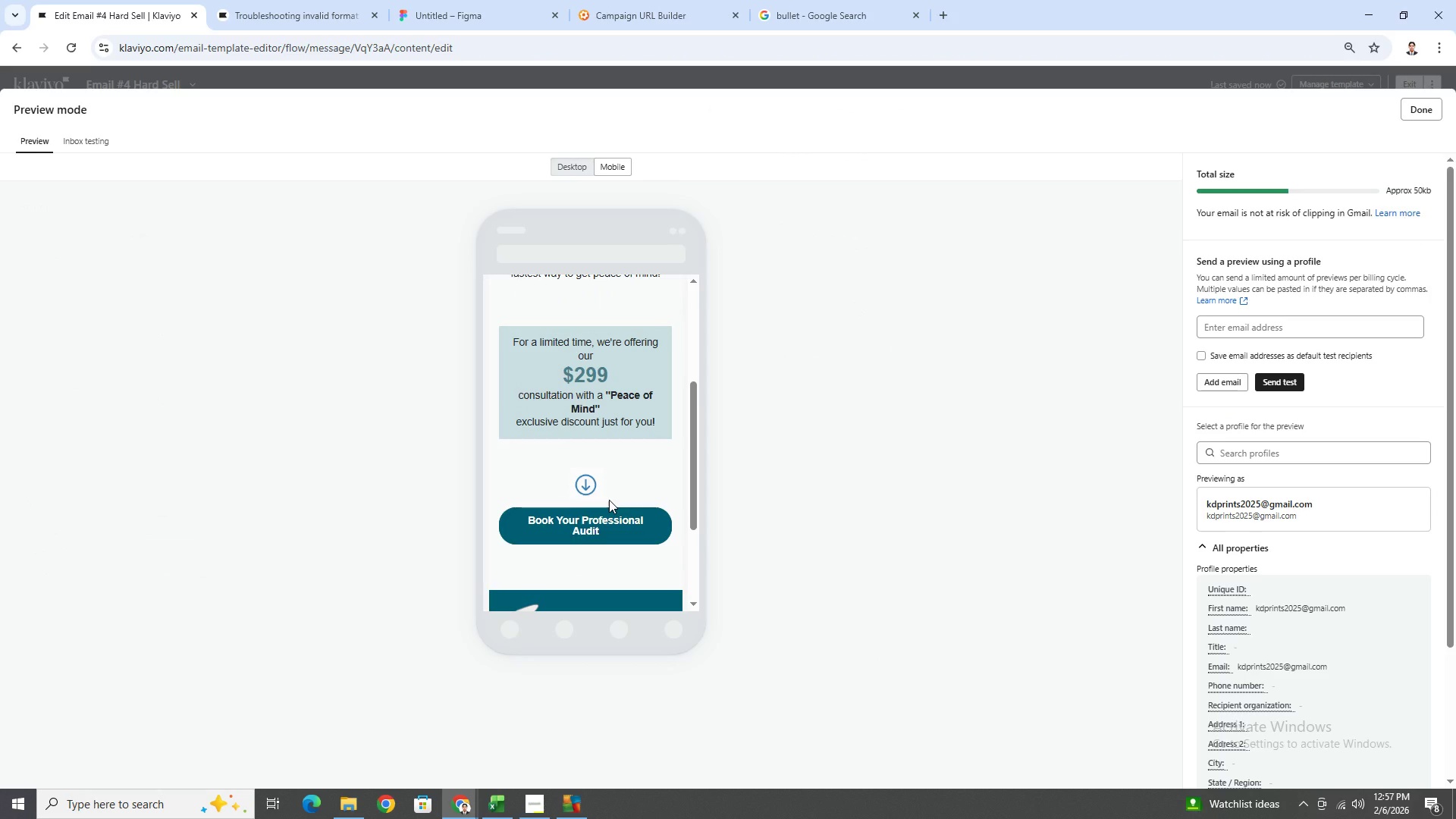 
scroll: coordinate [609, 500], scroll_direction: down, amount: 1.0
 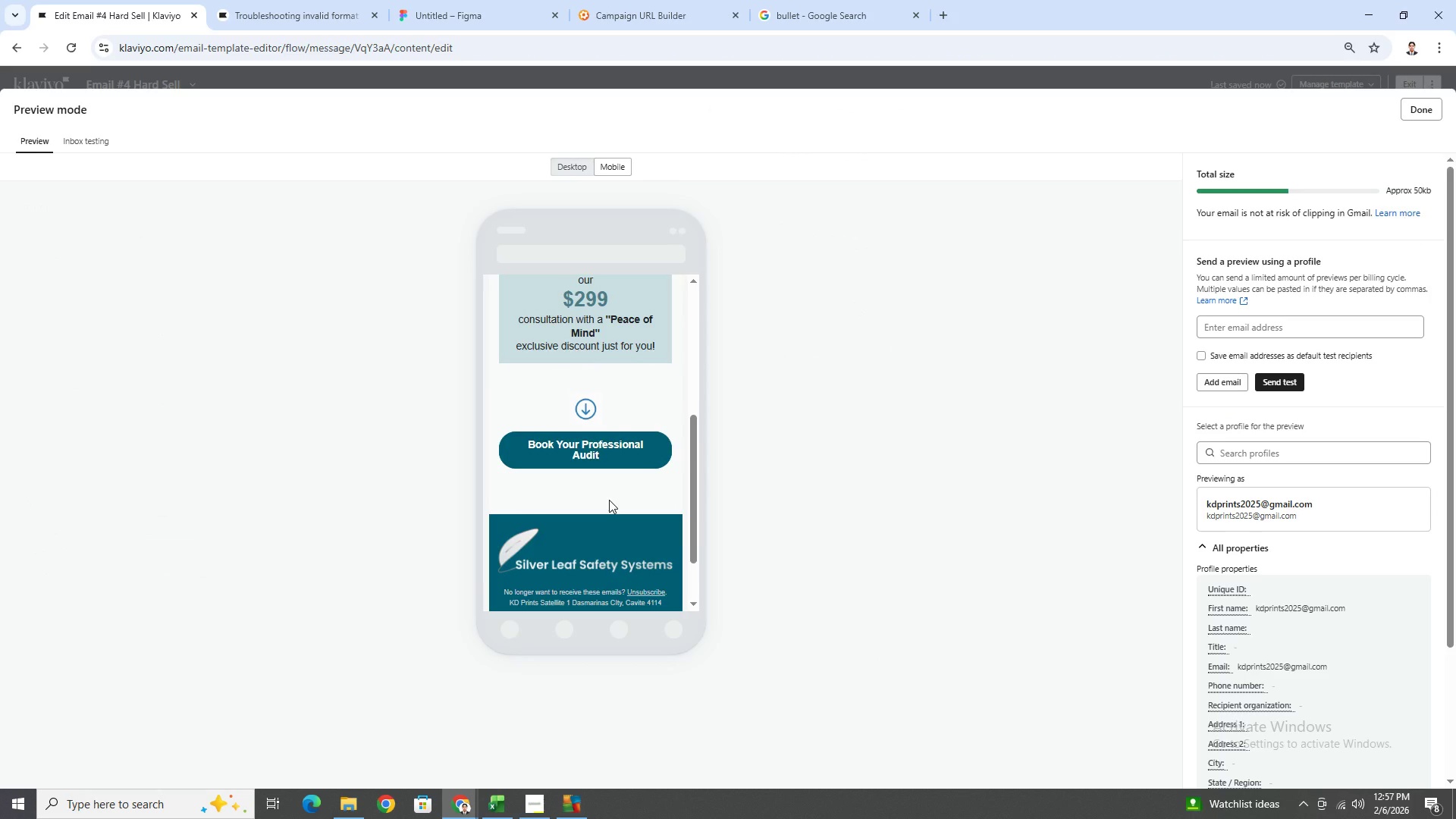 
scroll: coordinate [609, 500], scroll_direction: up, amount: 2.0
 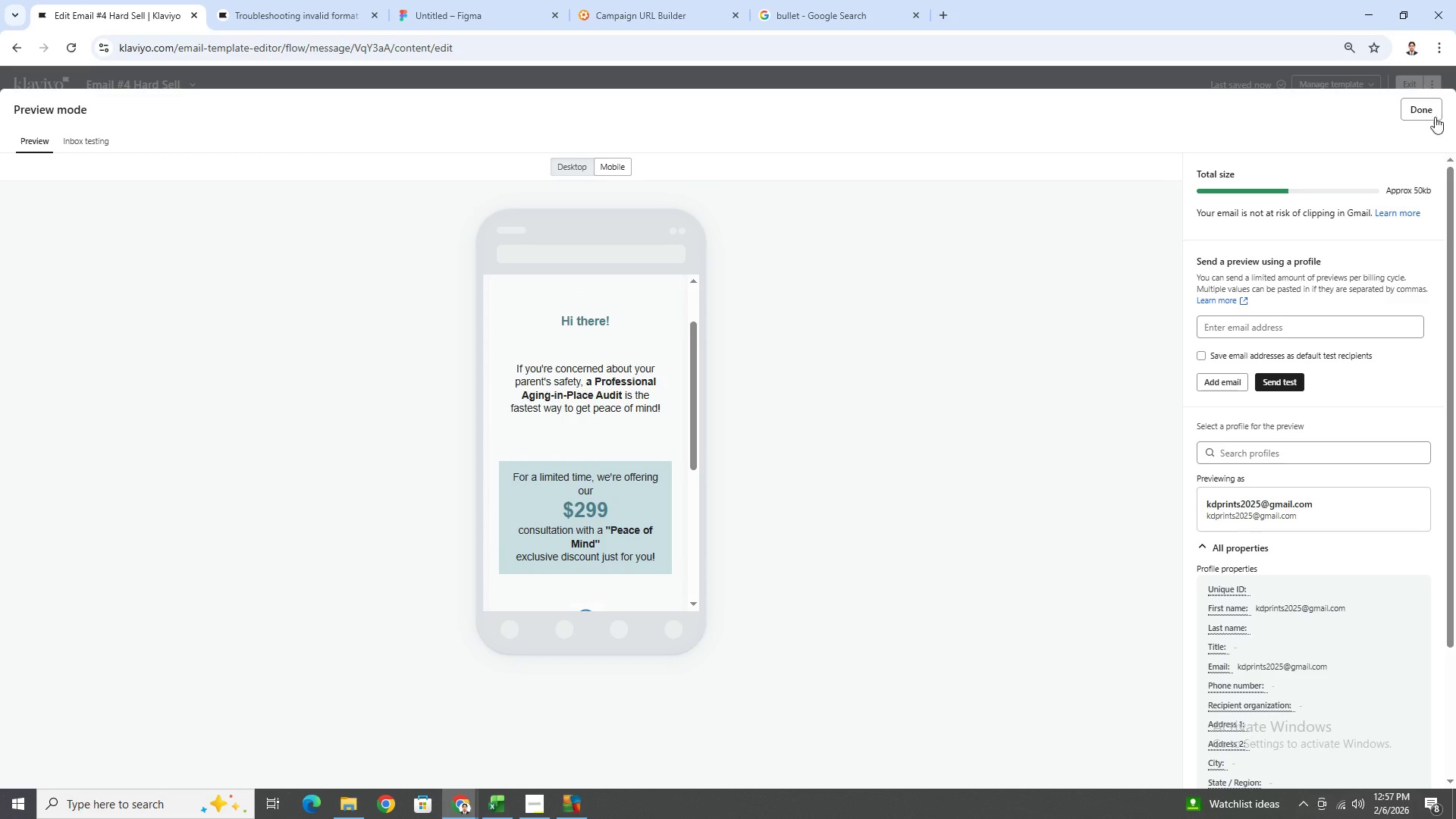 
left_click([1419, 118])
 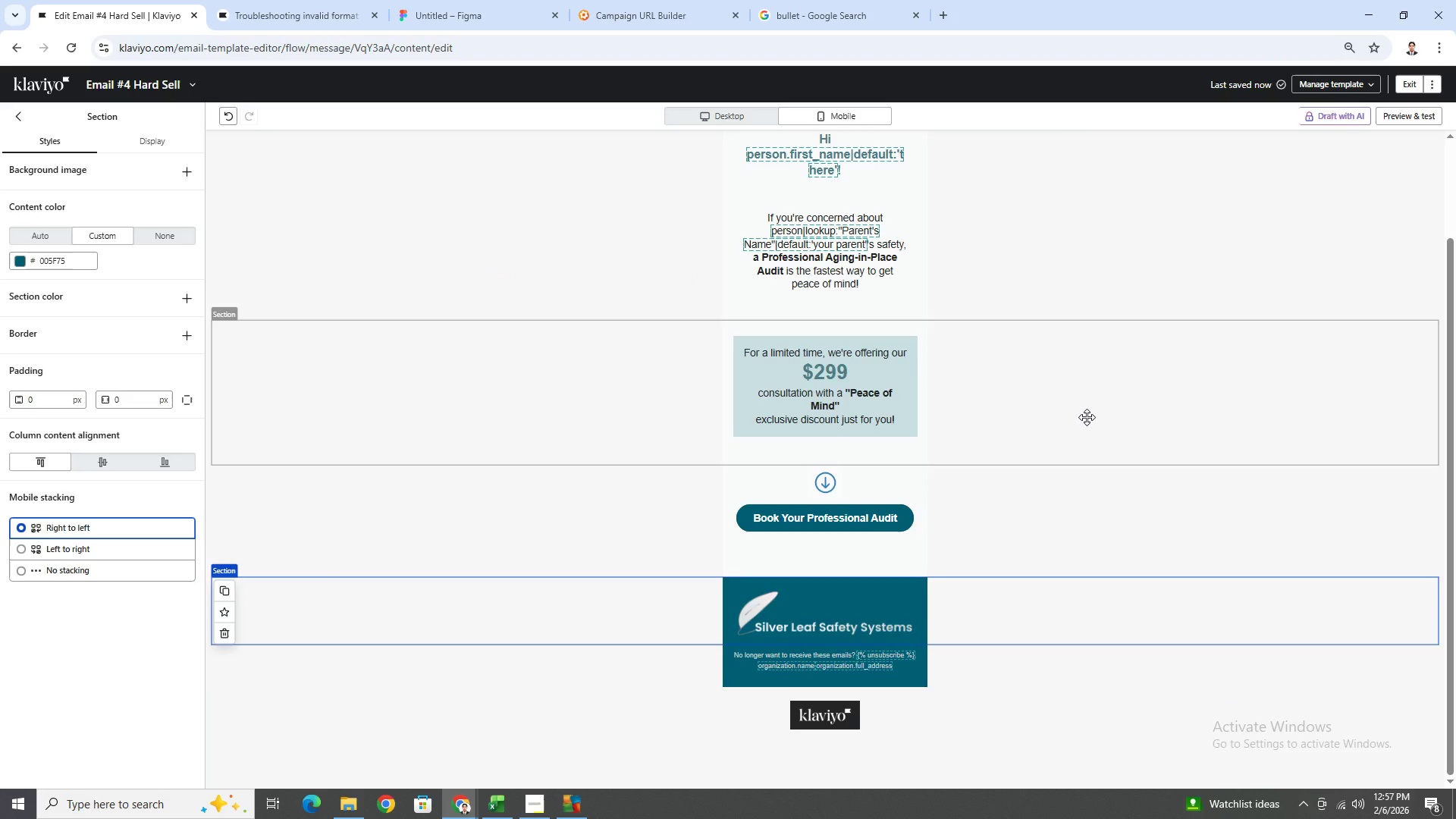 
scroll: coordinate [1087, 417], scroll_direction: up, amount: 3.0
 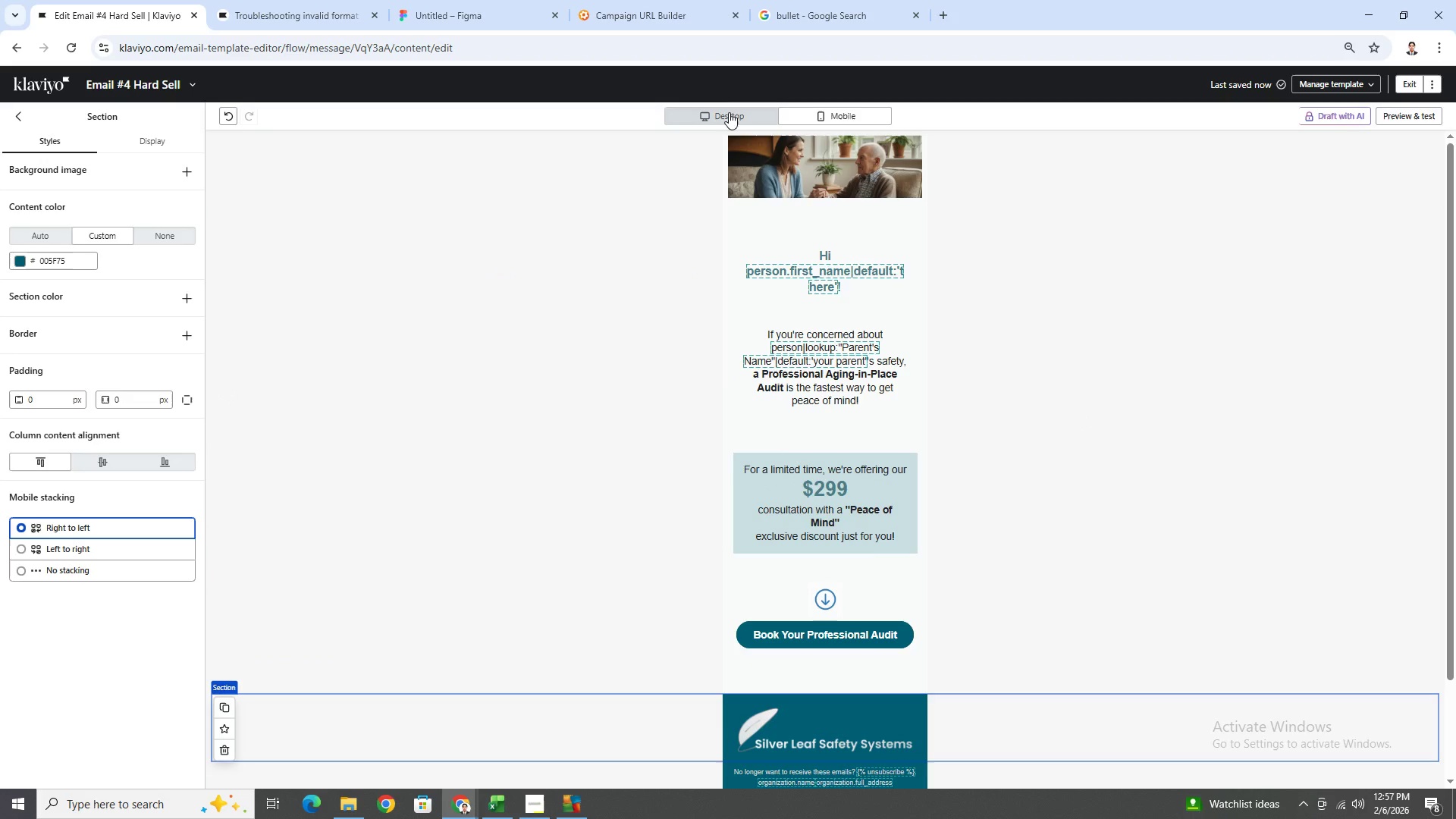 
left_click([729, 112])
 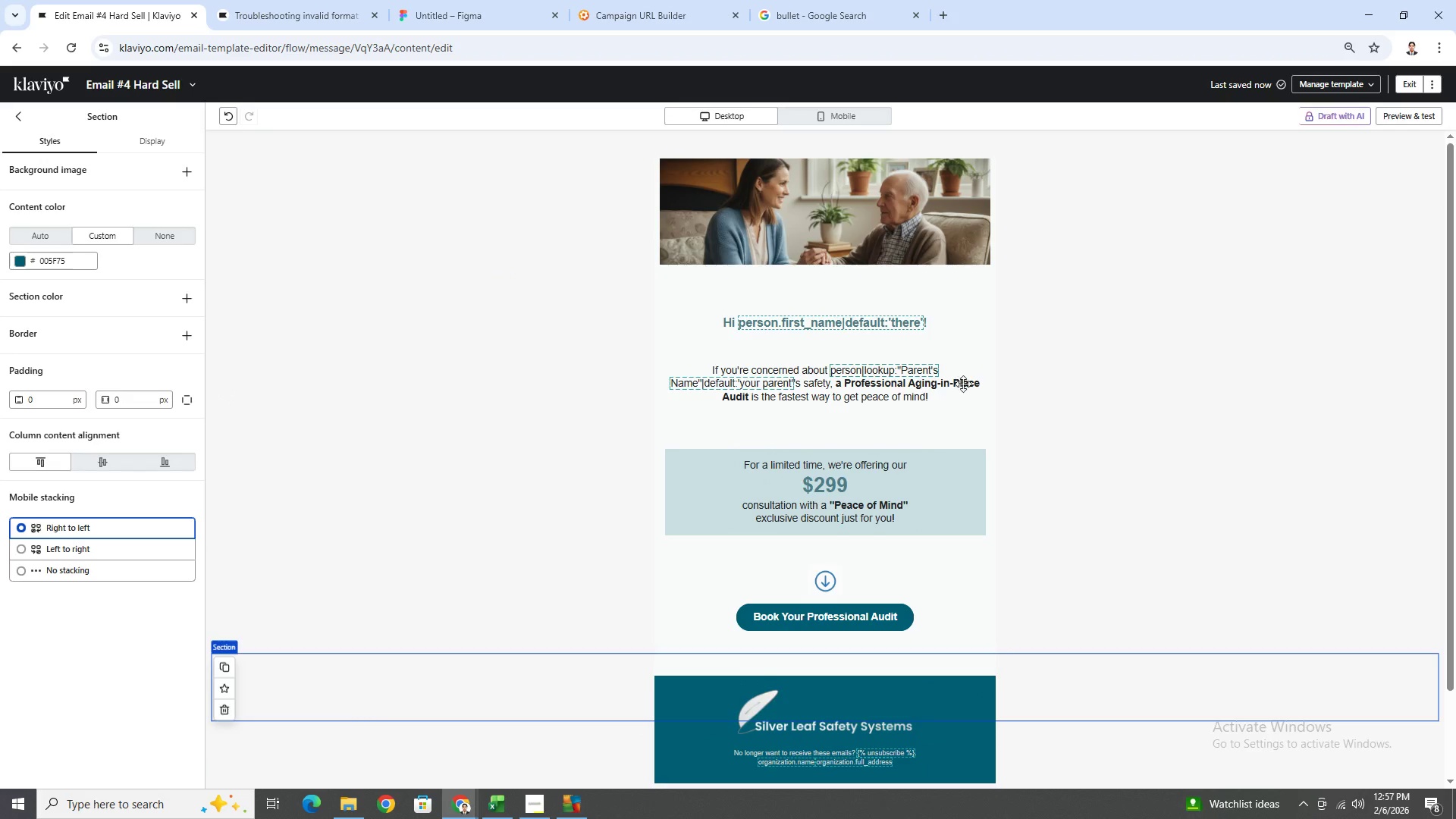 
scroll: coordinate [1158, 569], scroll_direction: down, amount: 6.0
 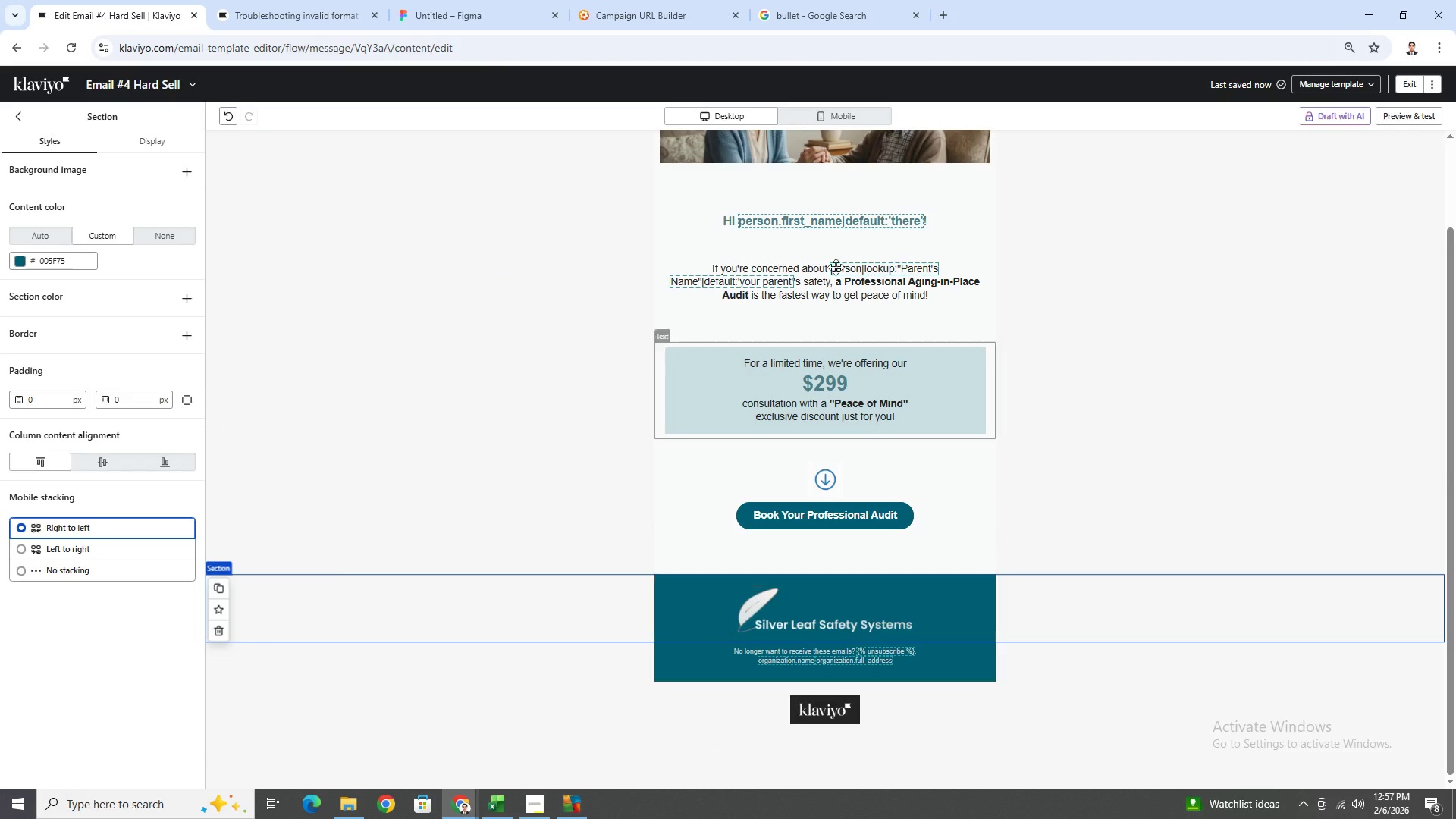 
left_click([874, 108])
 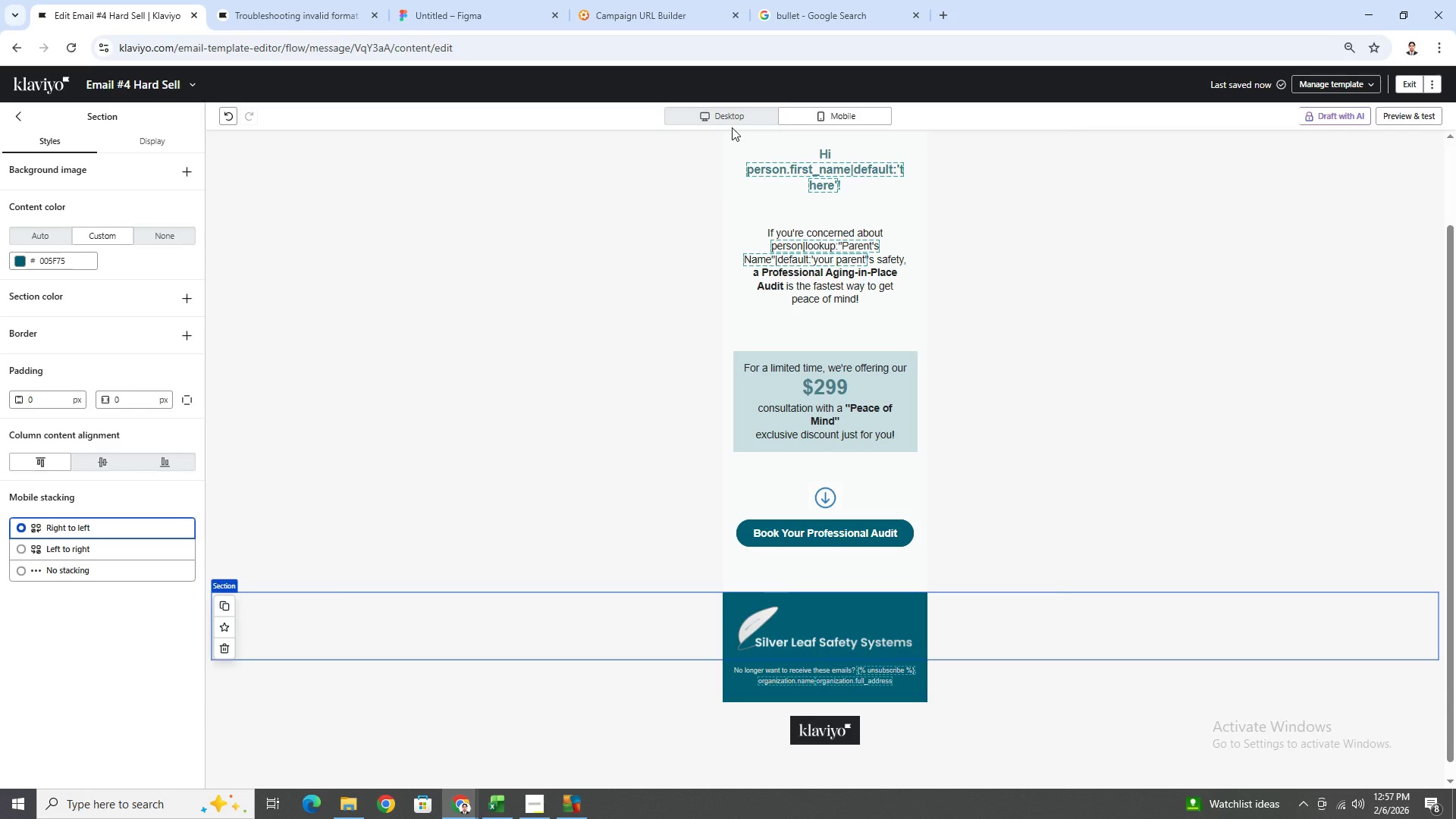 
left_click([734, 122])
 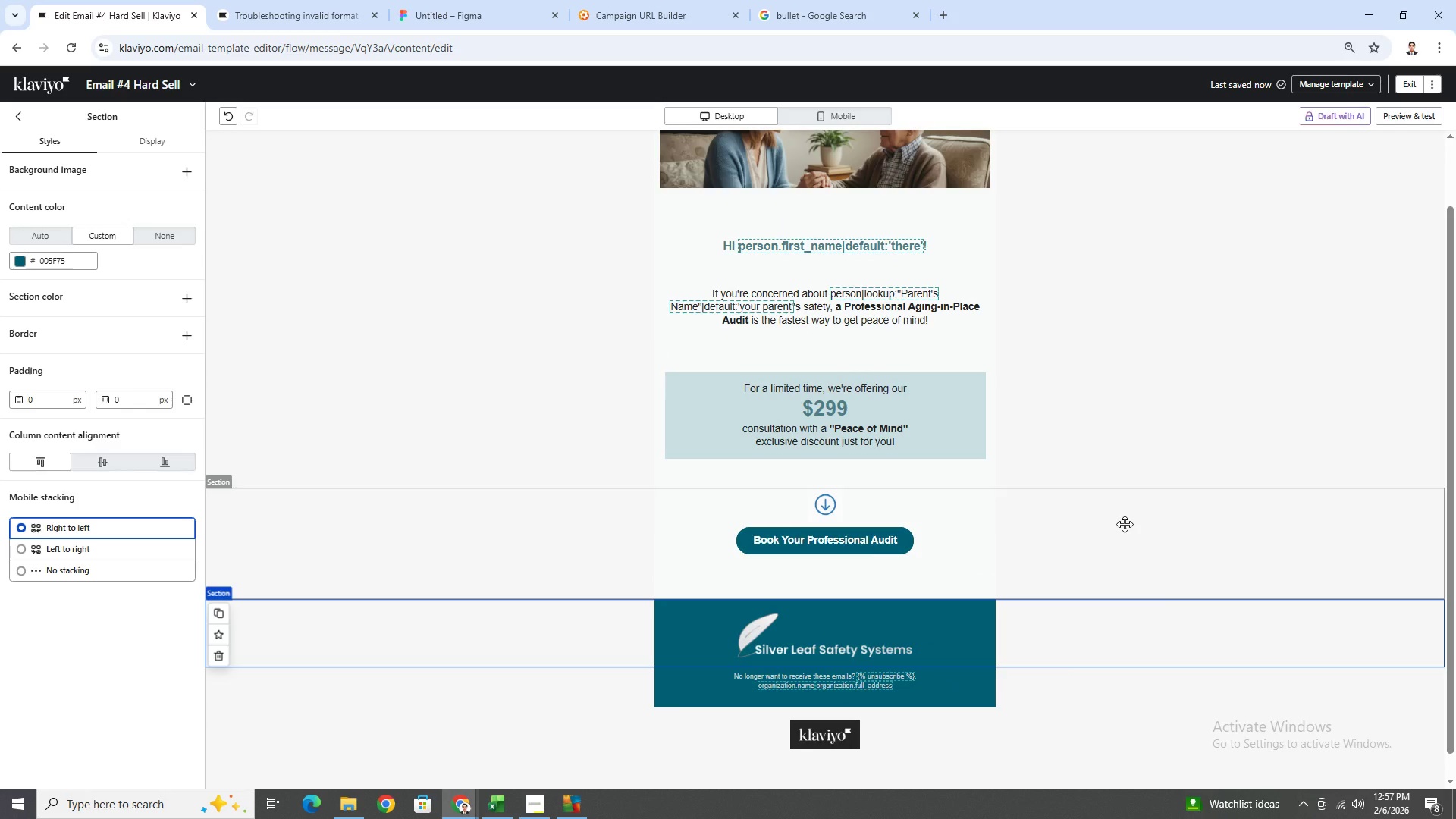 
scroll: coordinate [1125, 524], scroll_direction: up, amount: 2.0
 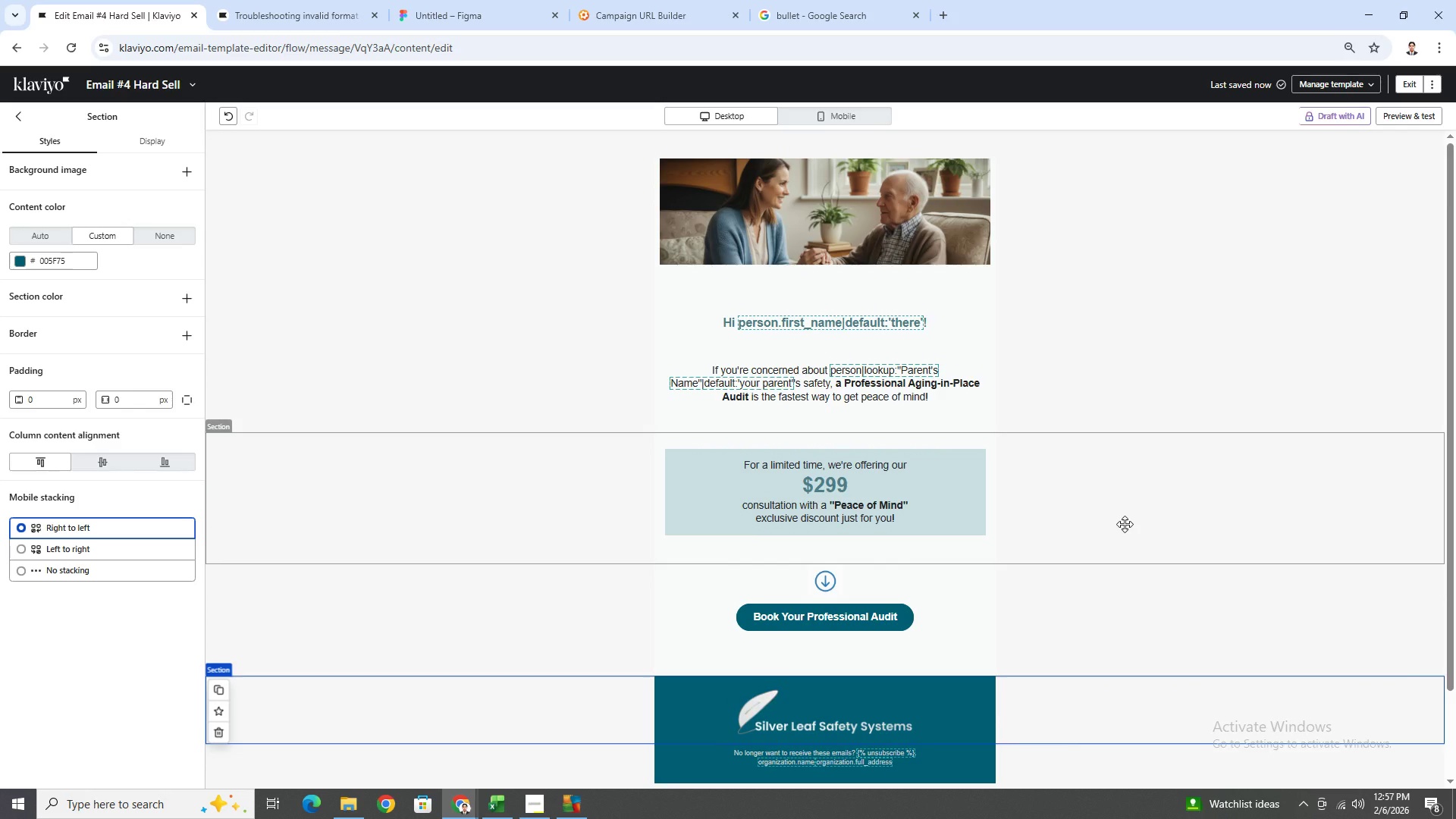 
scroll: coordinate [1125, 524], scroll_direction: down, amount: 3.0
 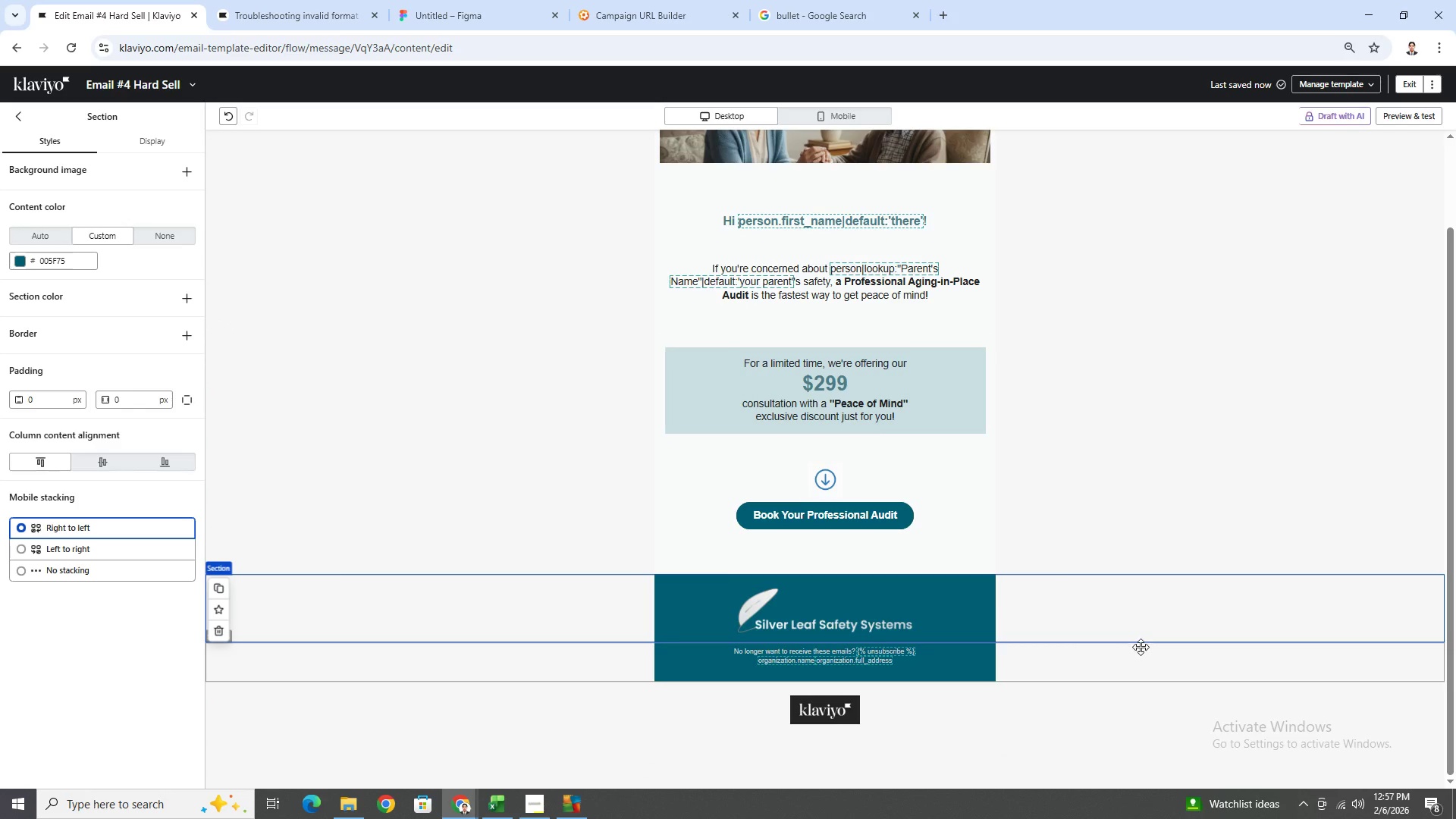 
scroll: coordinate [1178, 581], scroll_direction: up, amount: 3.0
 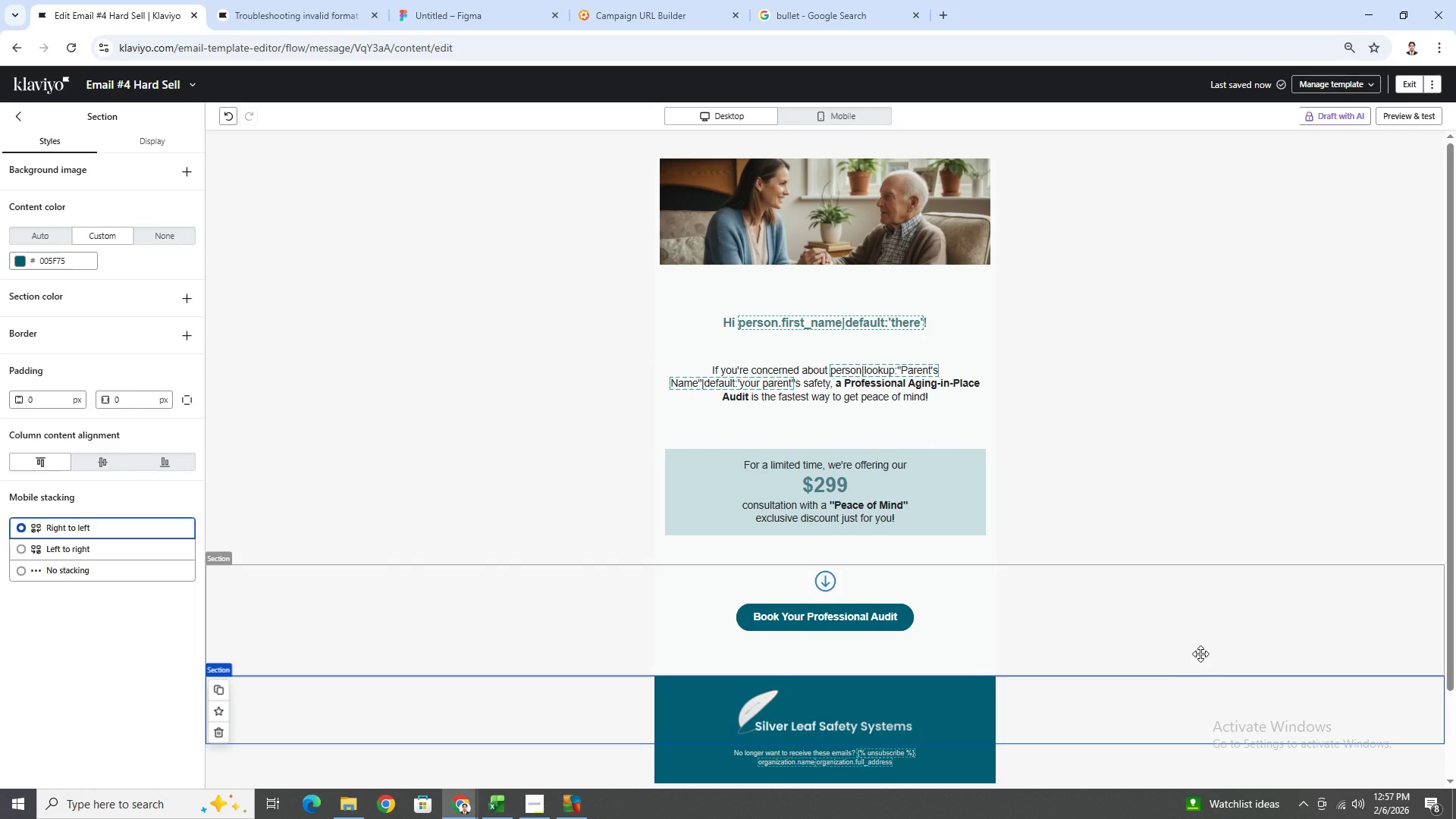 
scroll: coordinate [1206, 666], scroll_direction: none, amount: 0.0
 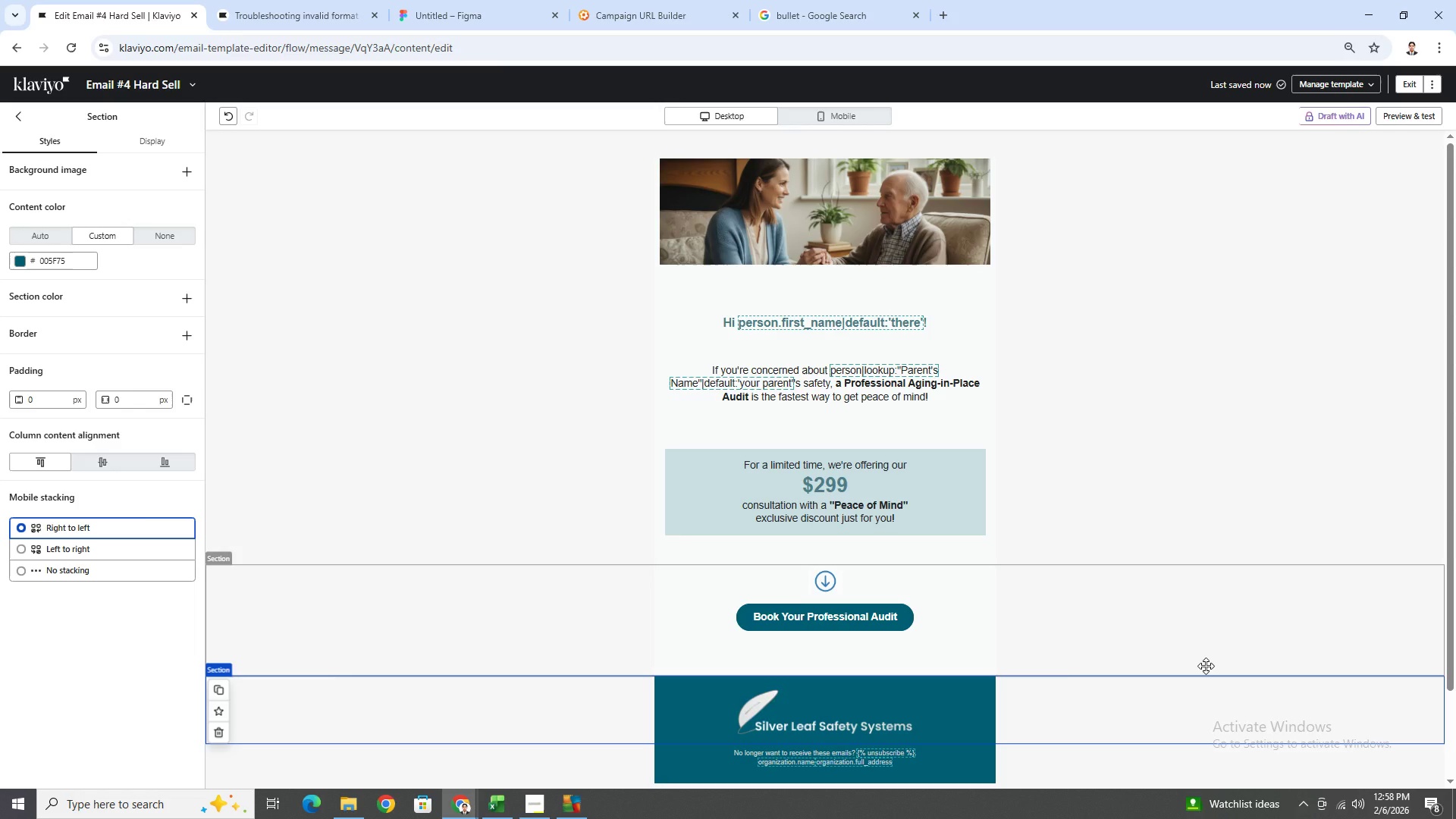 
wait(12.09)
 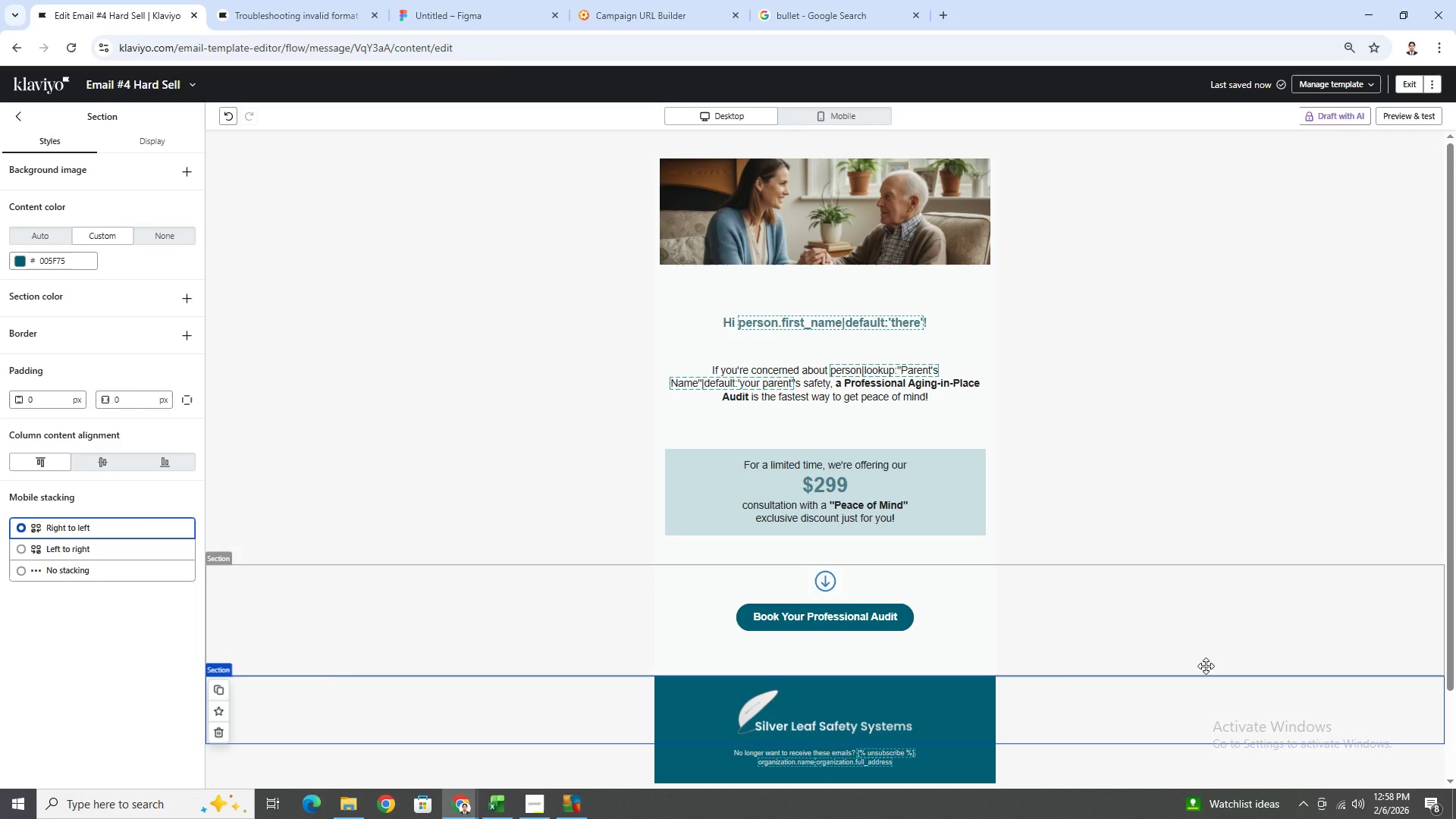 
scroll: coordinate [1210, 458], scroll_direction: down, amount: 3.0
 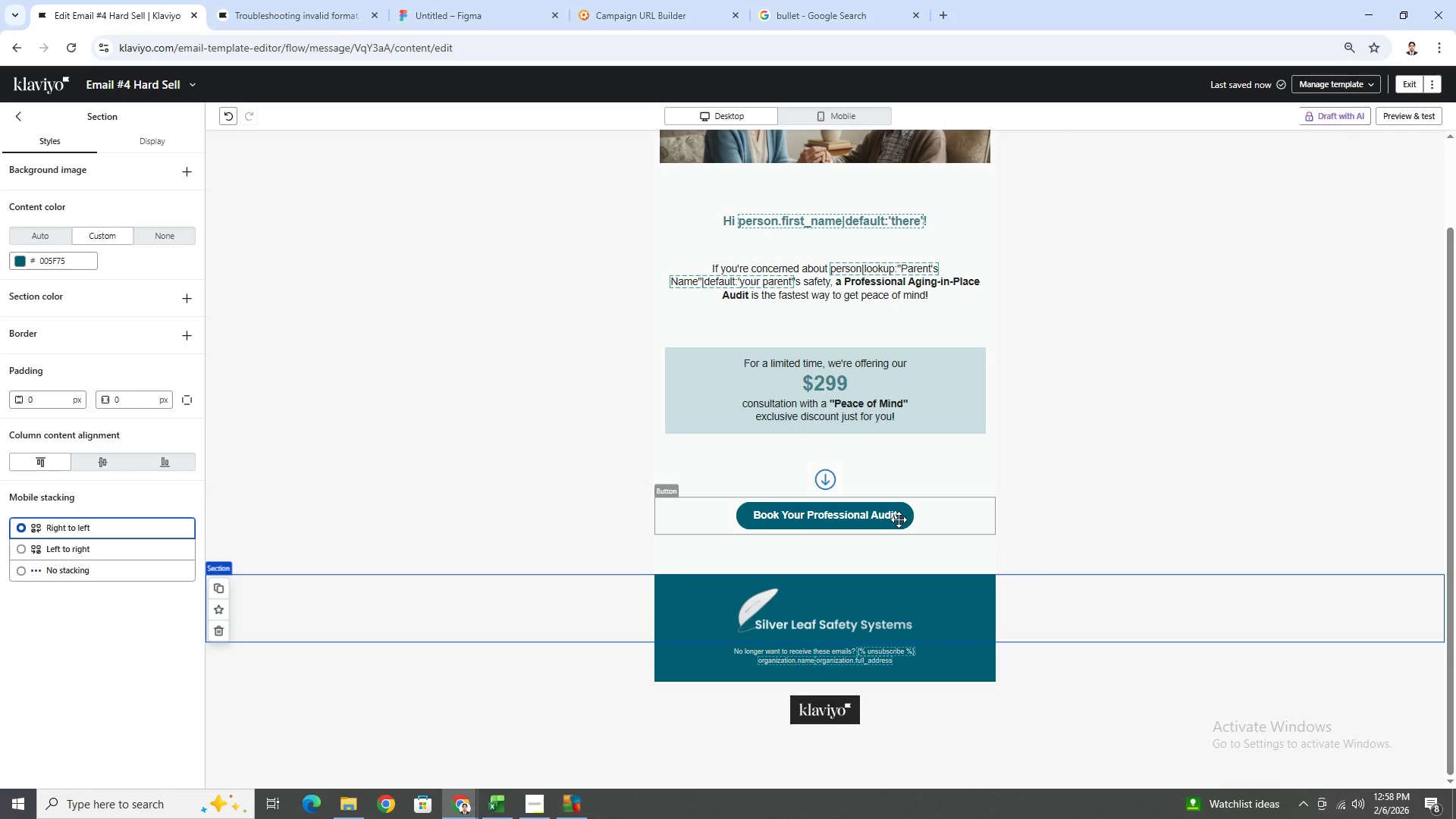 
scroll: coordinate [1137, 515], scroll_direction: up, amount: 1.0
 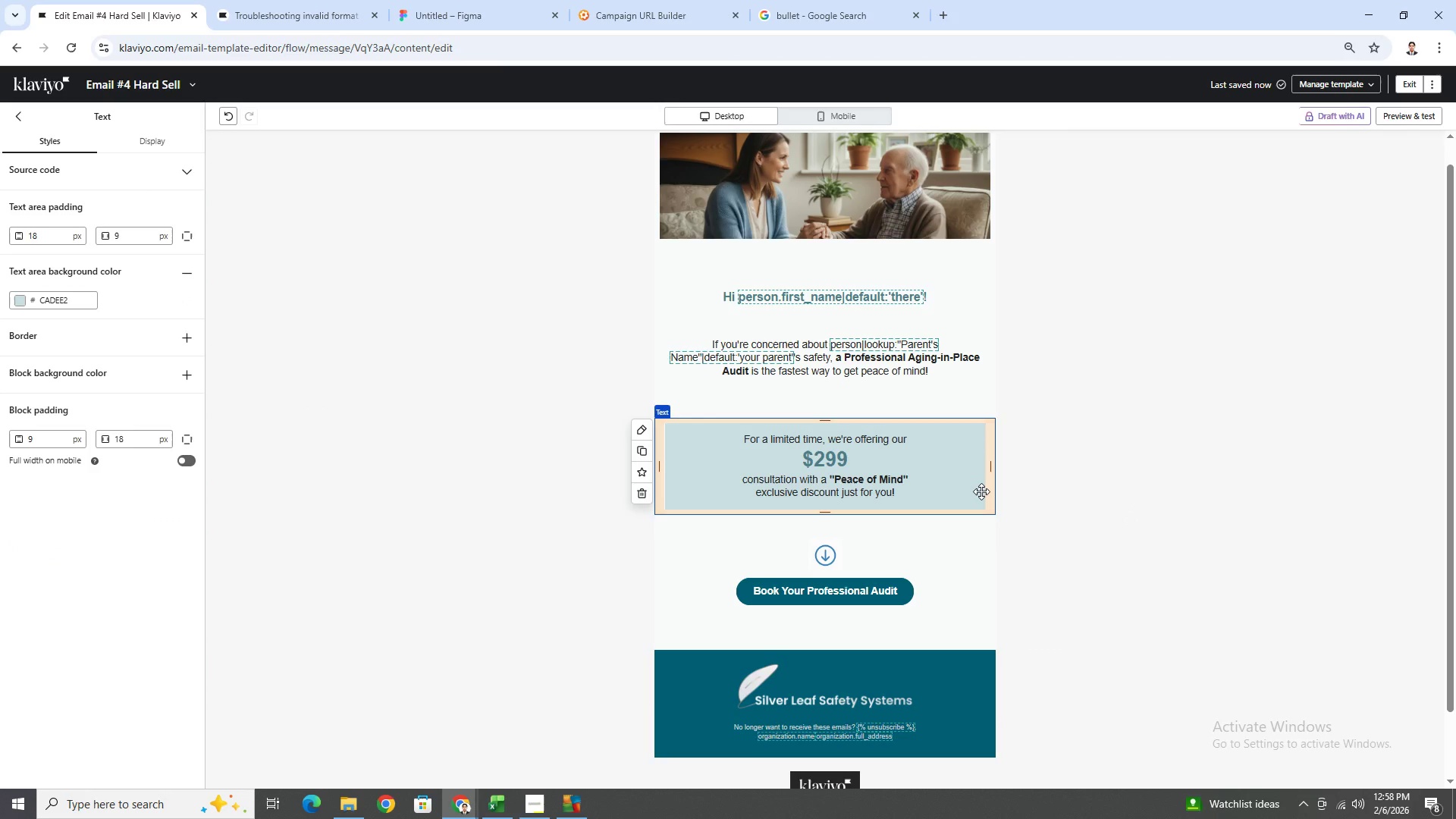 
wait(15.2)
 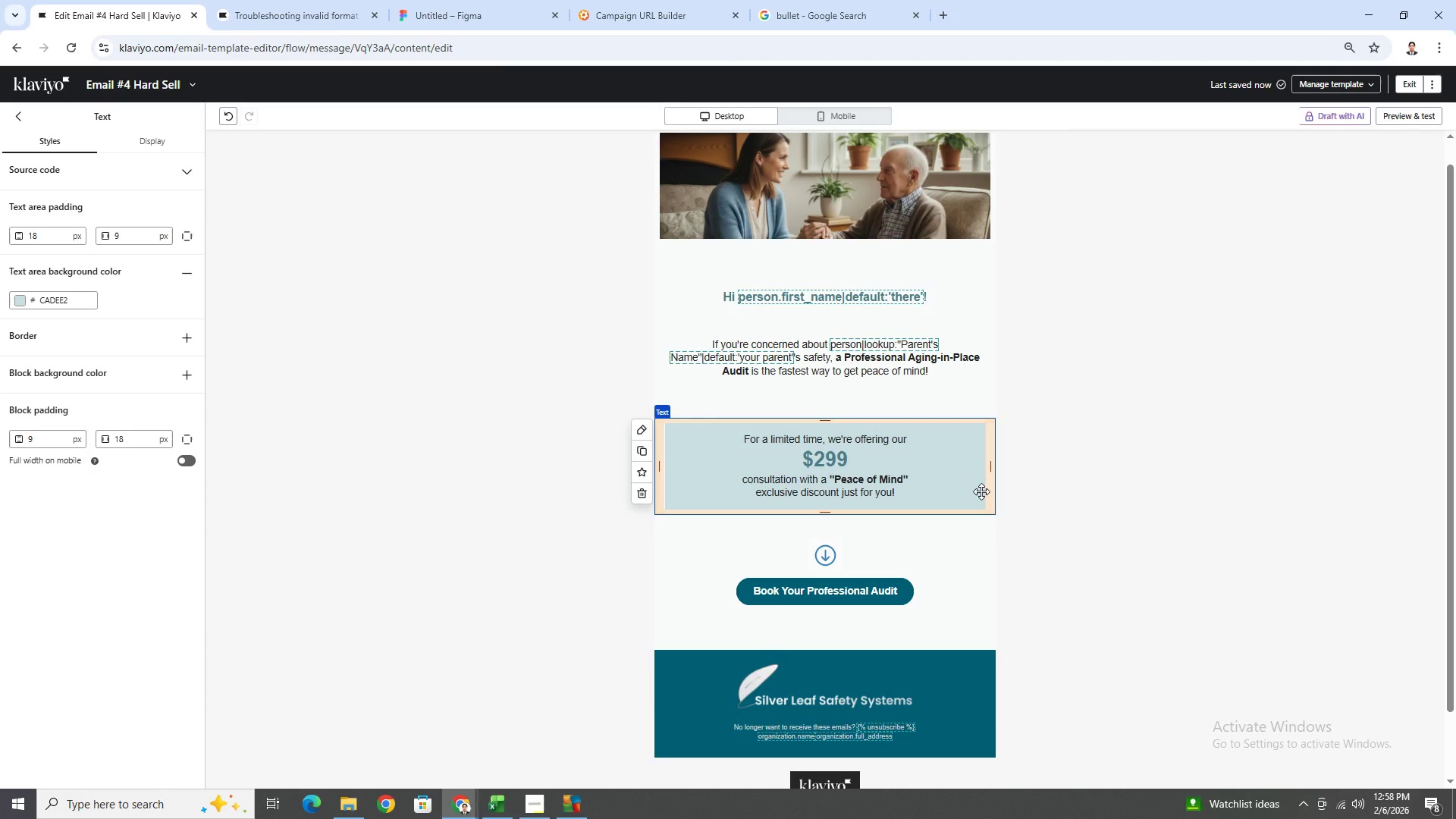 
left_click([861, 118])
 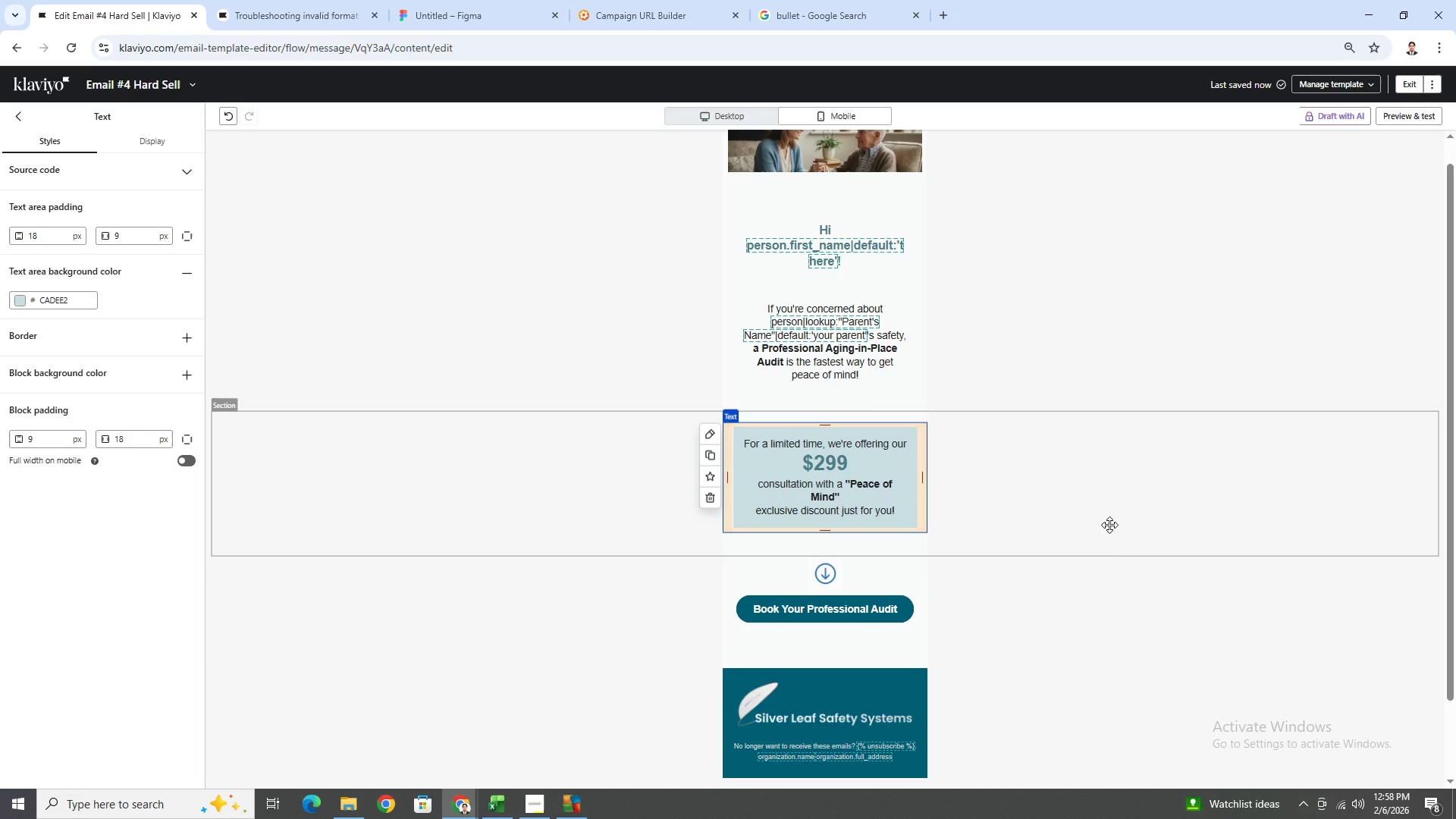 
left_click([1116, 626])
 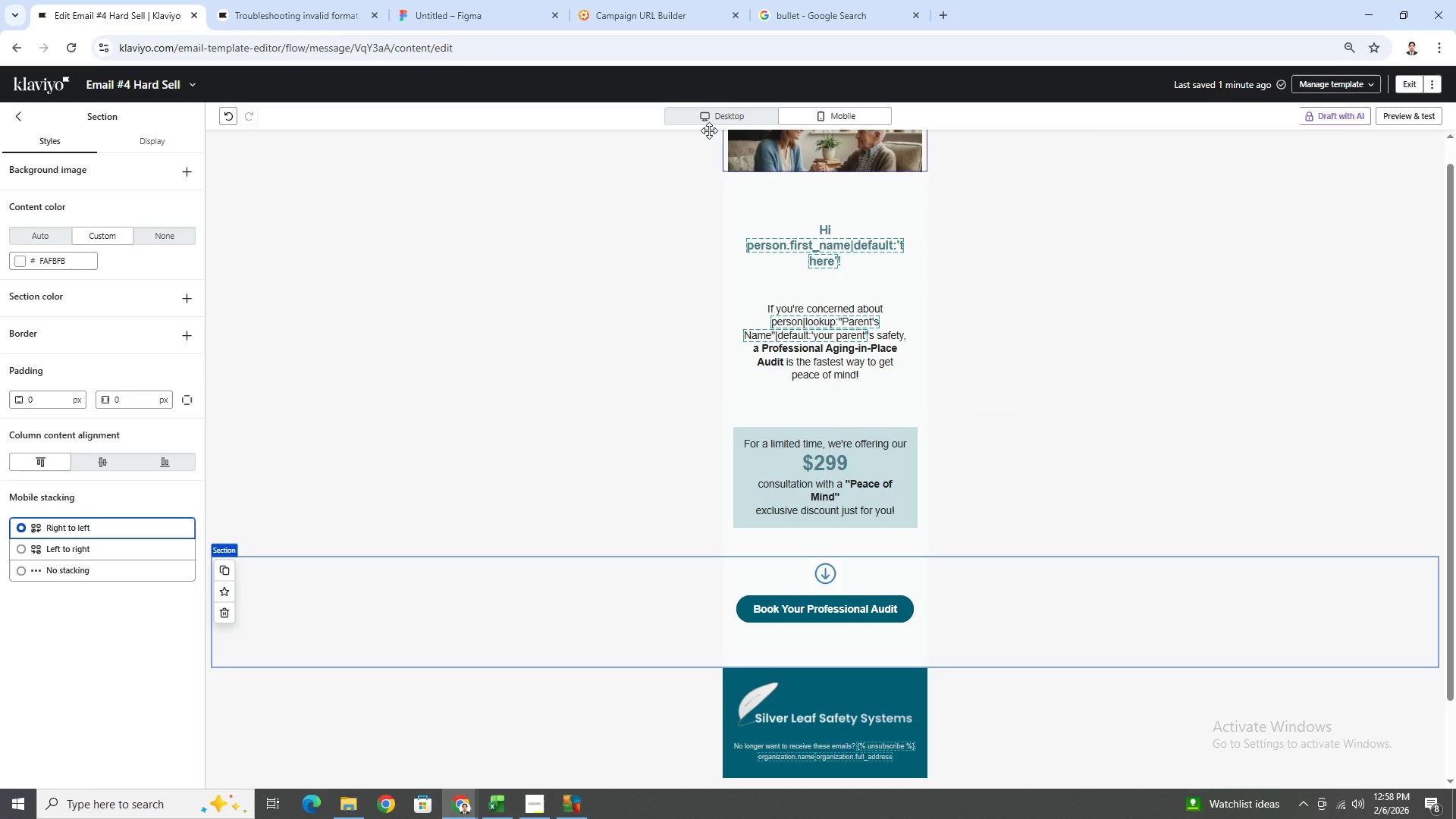 
left_click([726, 121])
 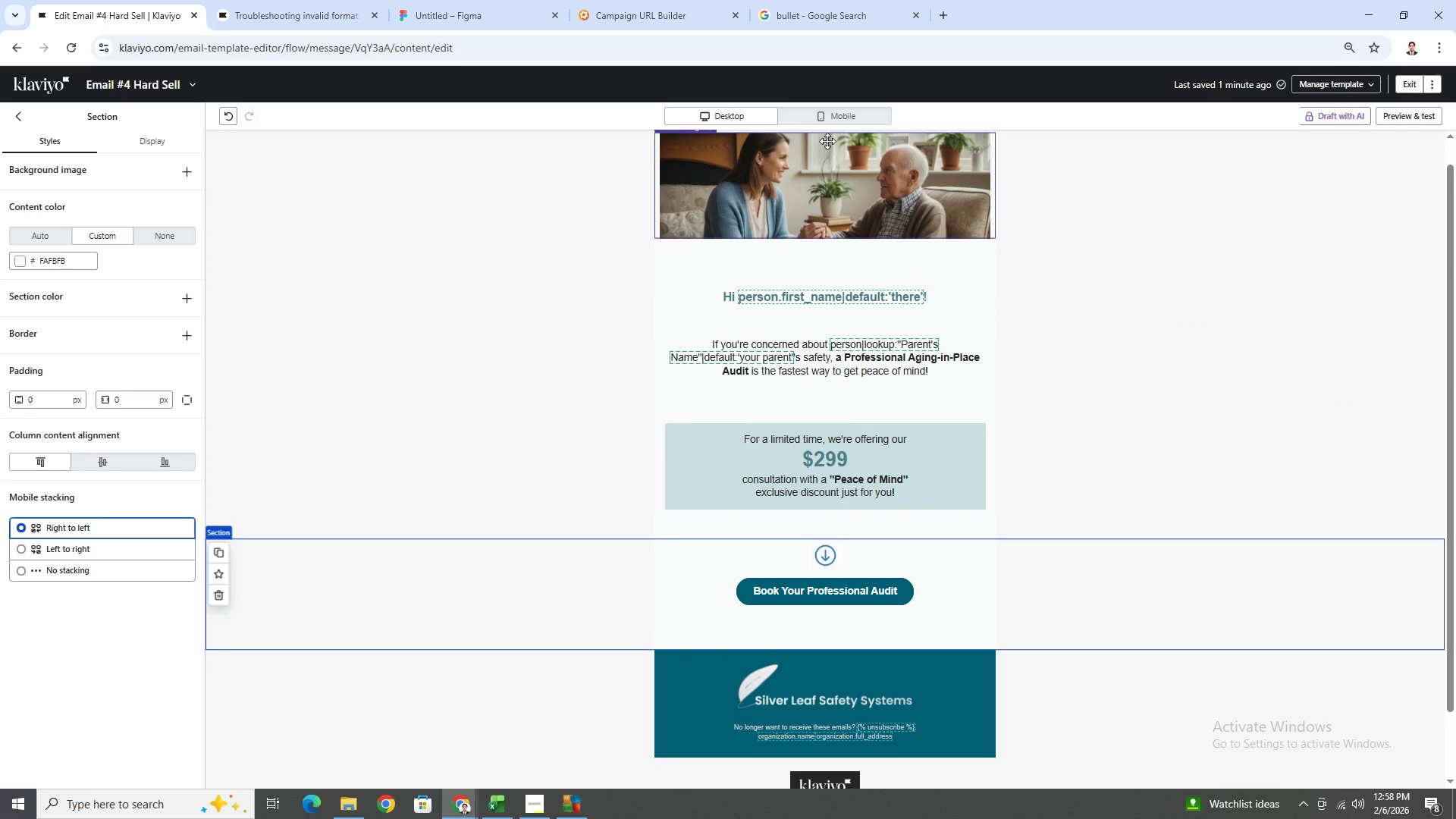 
left_click([832, 122])
 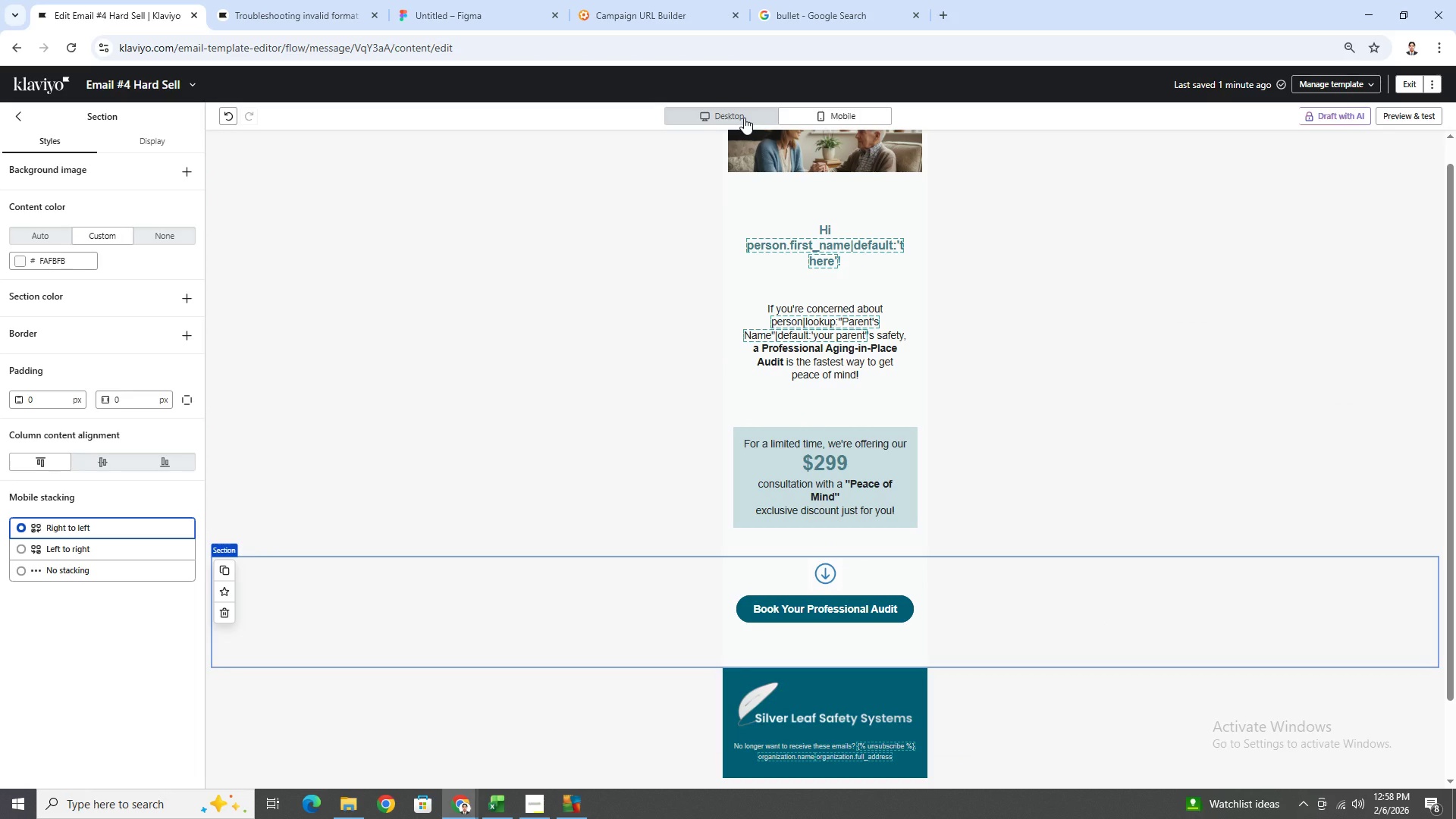 
left_click([744, 118])
 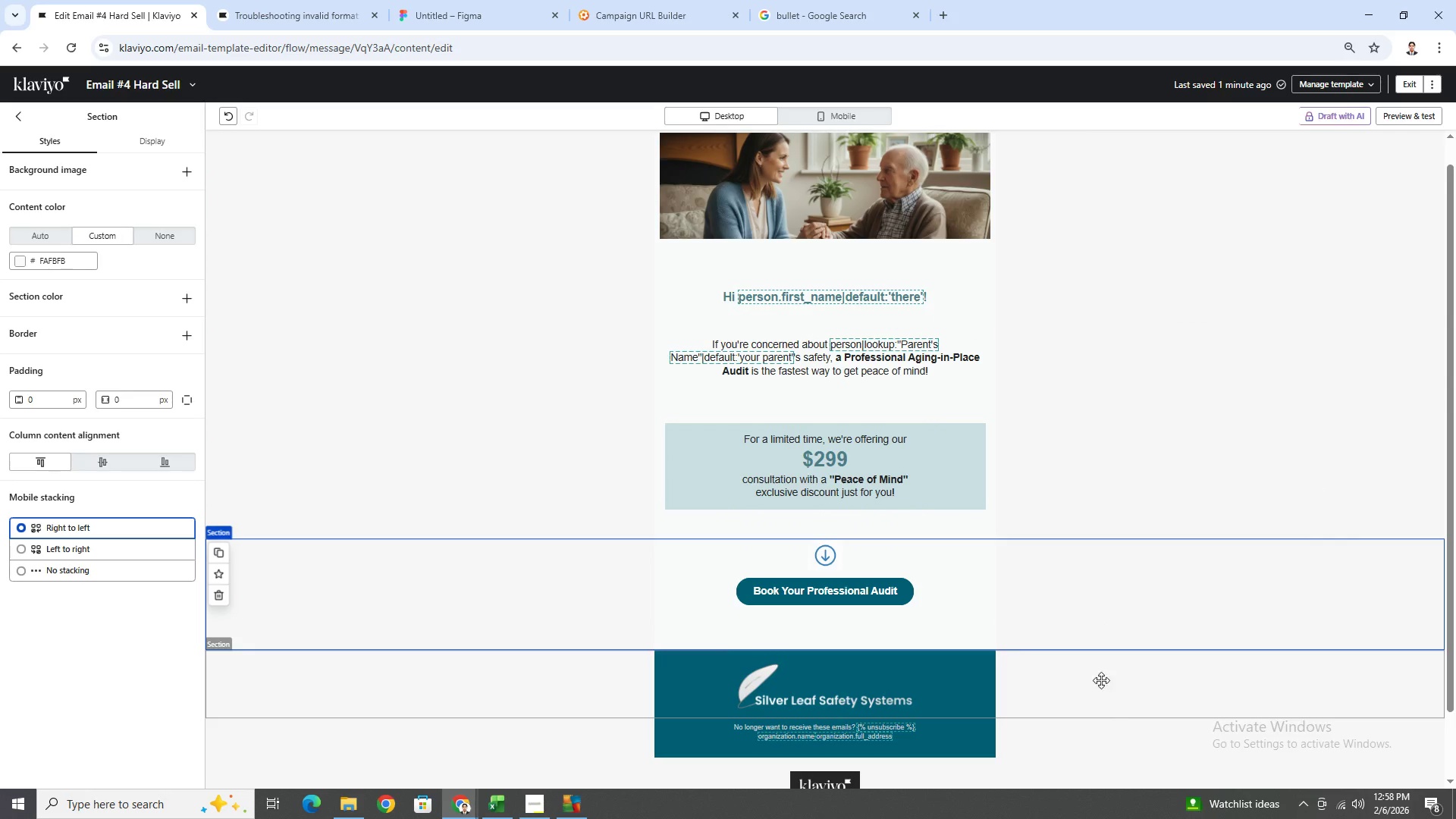 
scroll: coordinate [1178, 547], scroll_direction: down, amount: 1.0
 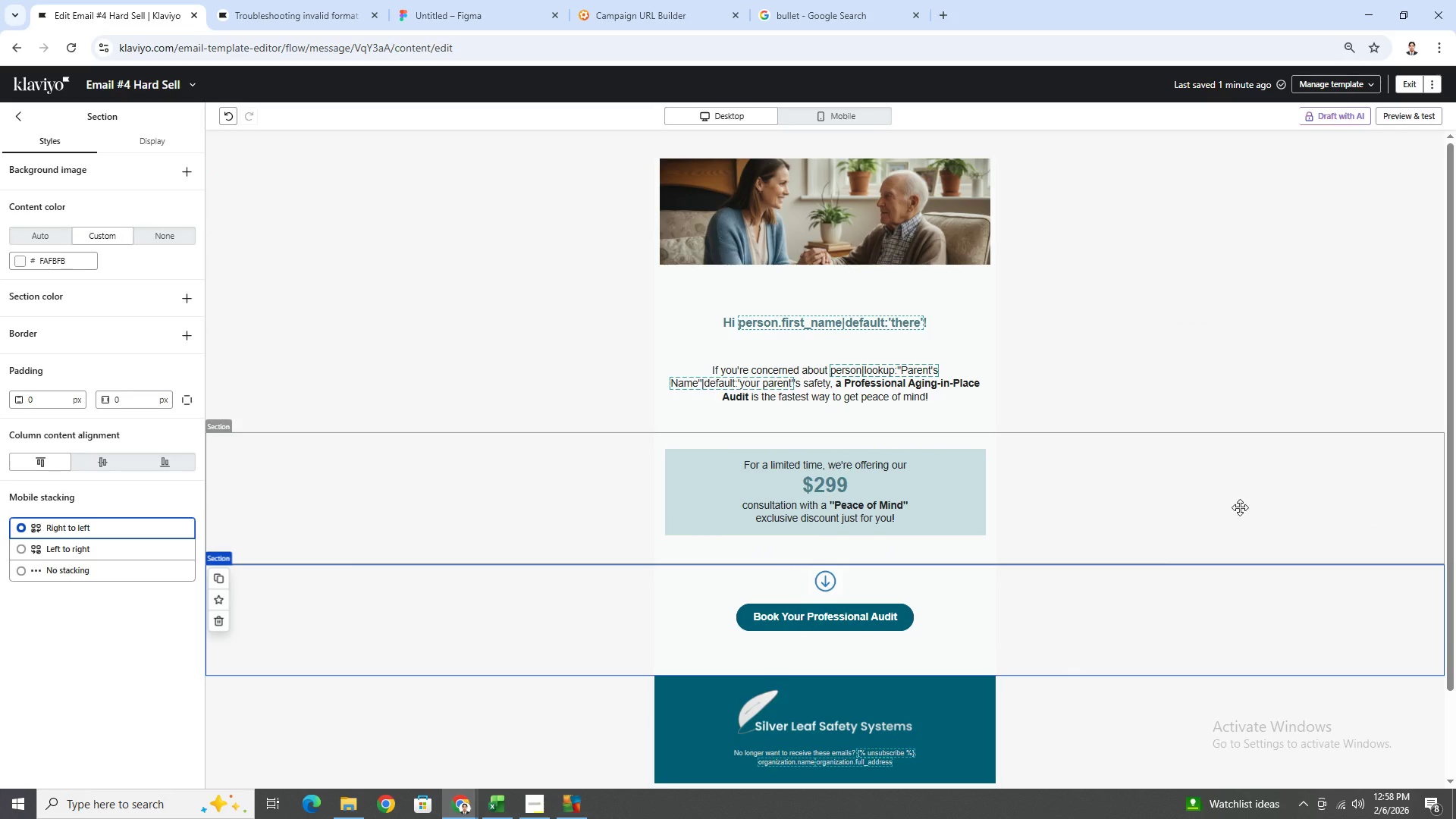 
scroll: coordinate [1194, 525], scroll_direction: up, amount: 3.0
 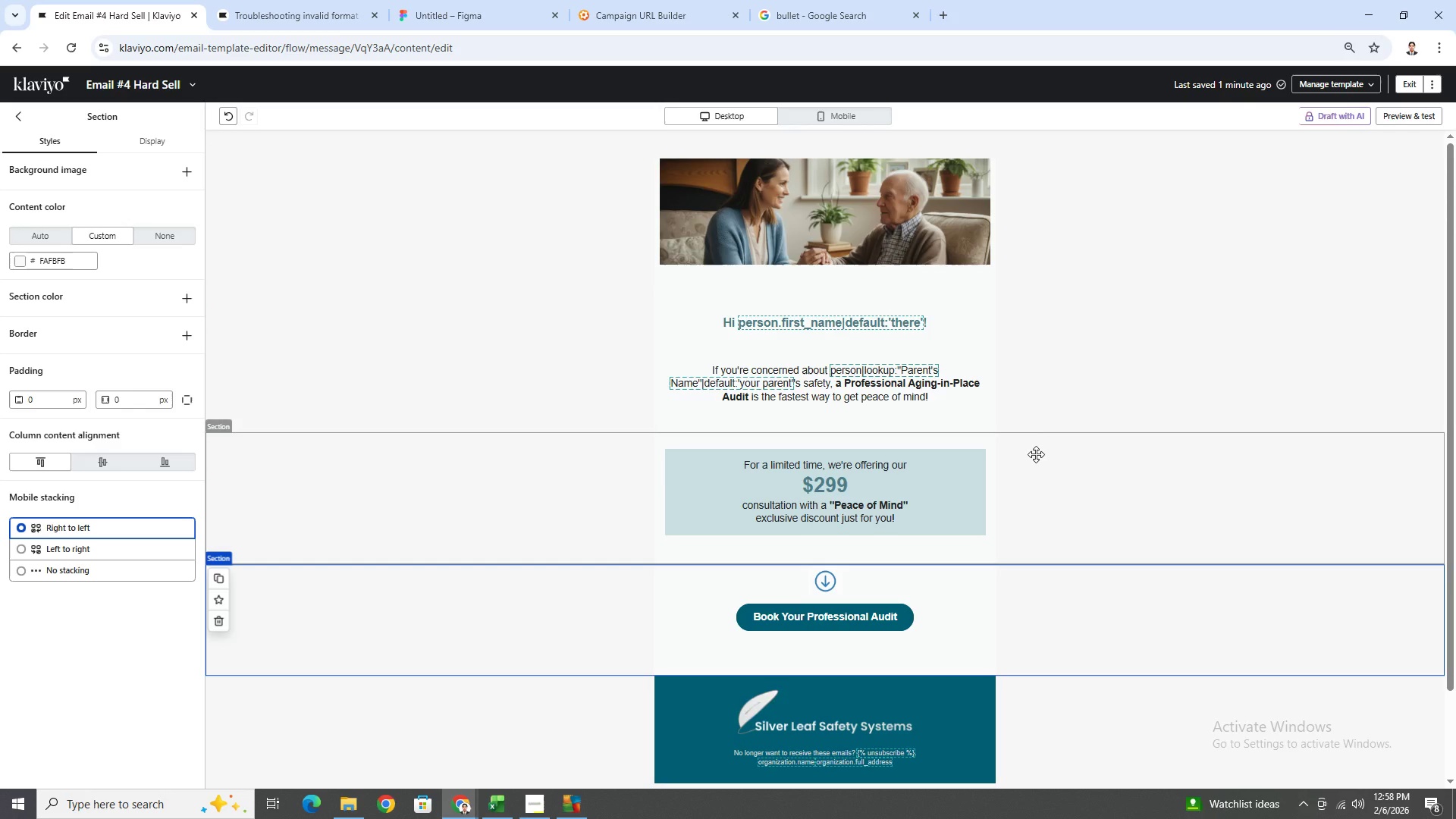 
scroll: coordinate [1059, 481], scroll_direction: down, amount: 3.0
 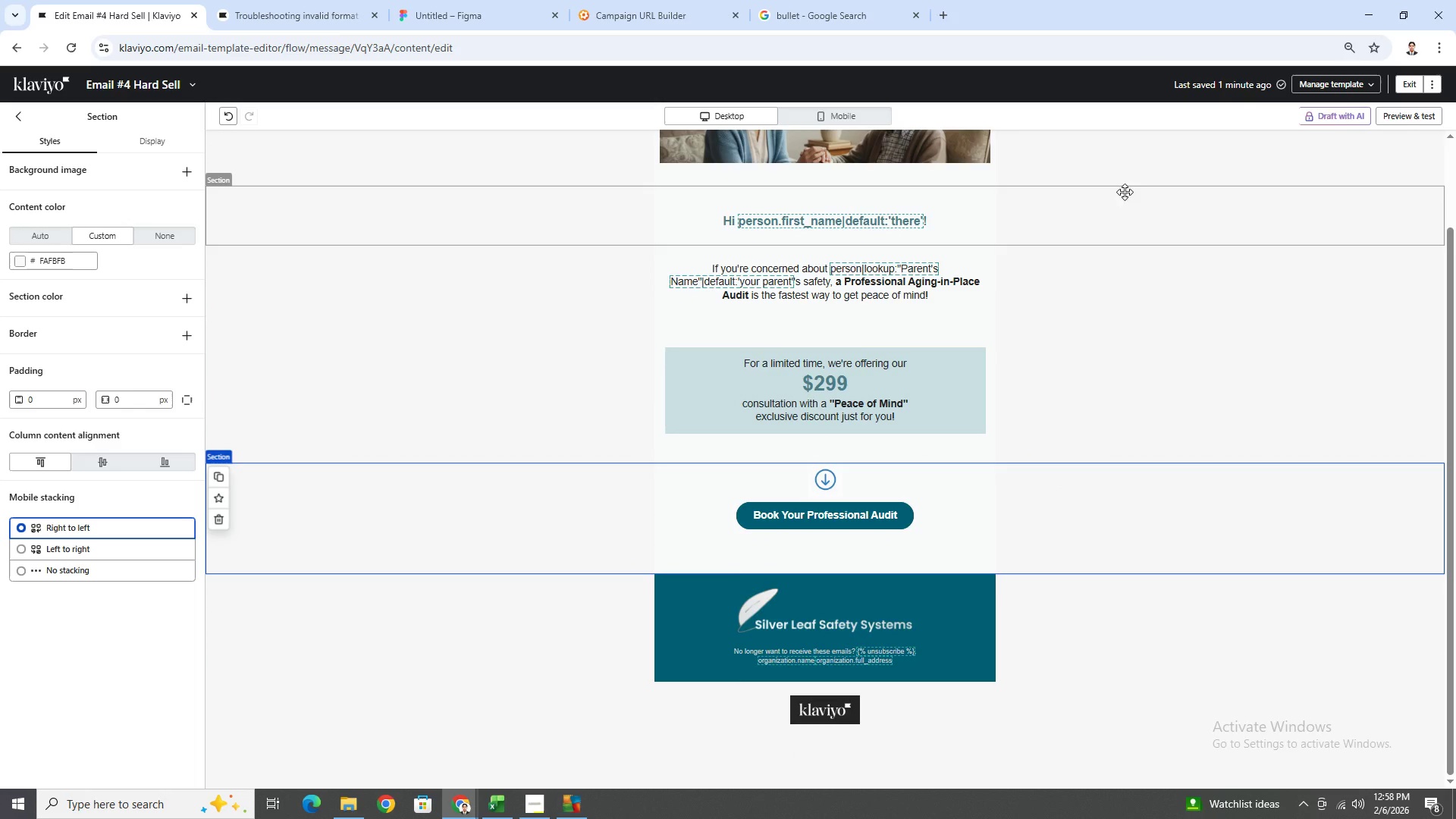 
scroll: coordinate [1122, 200], scroll_direction: up, amount: 2.0
 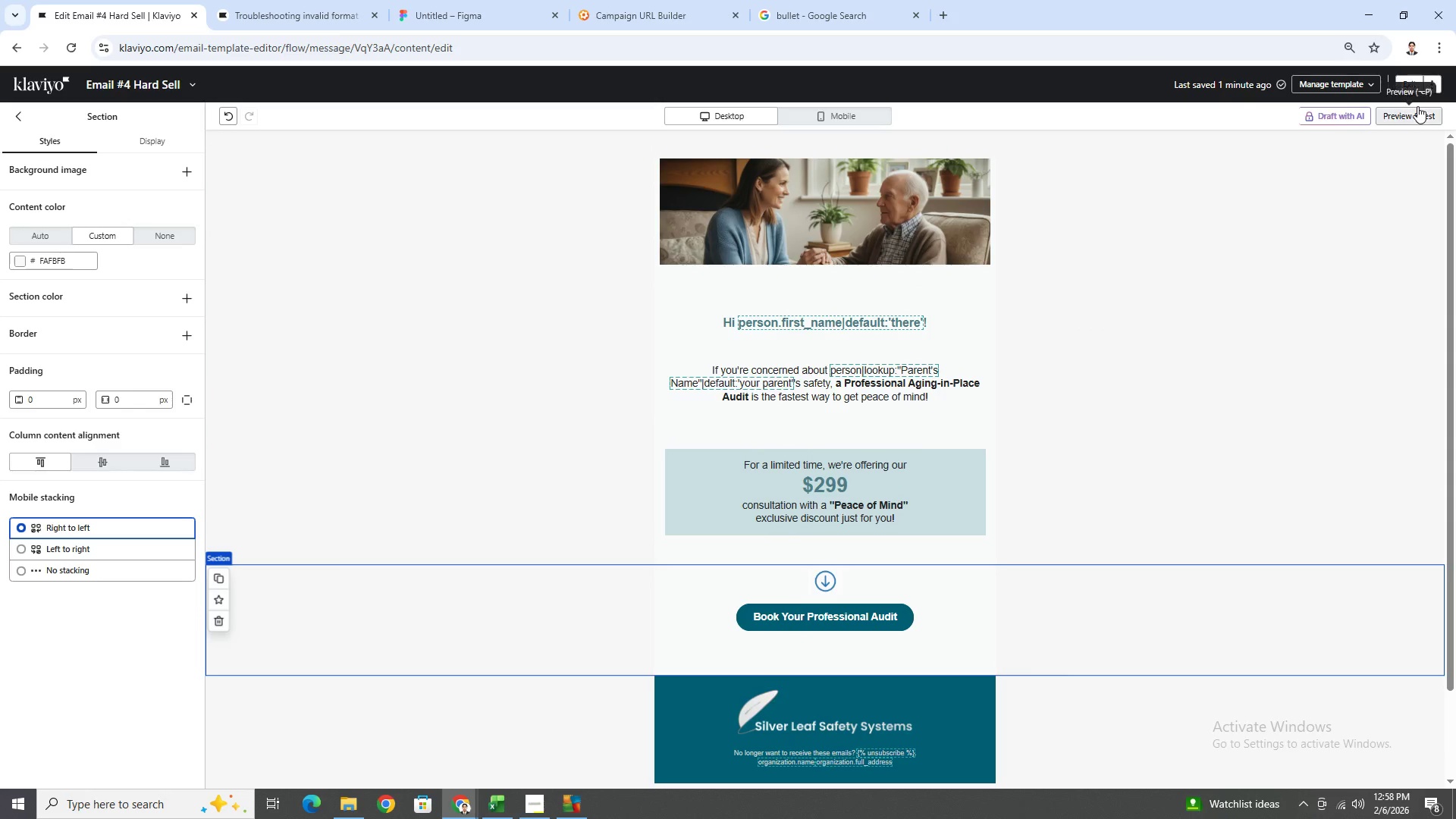 
mouse_move([1376, 125])
 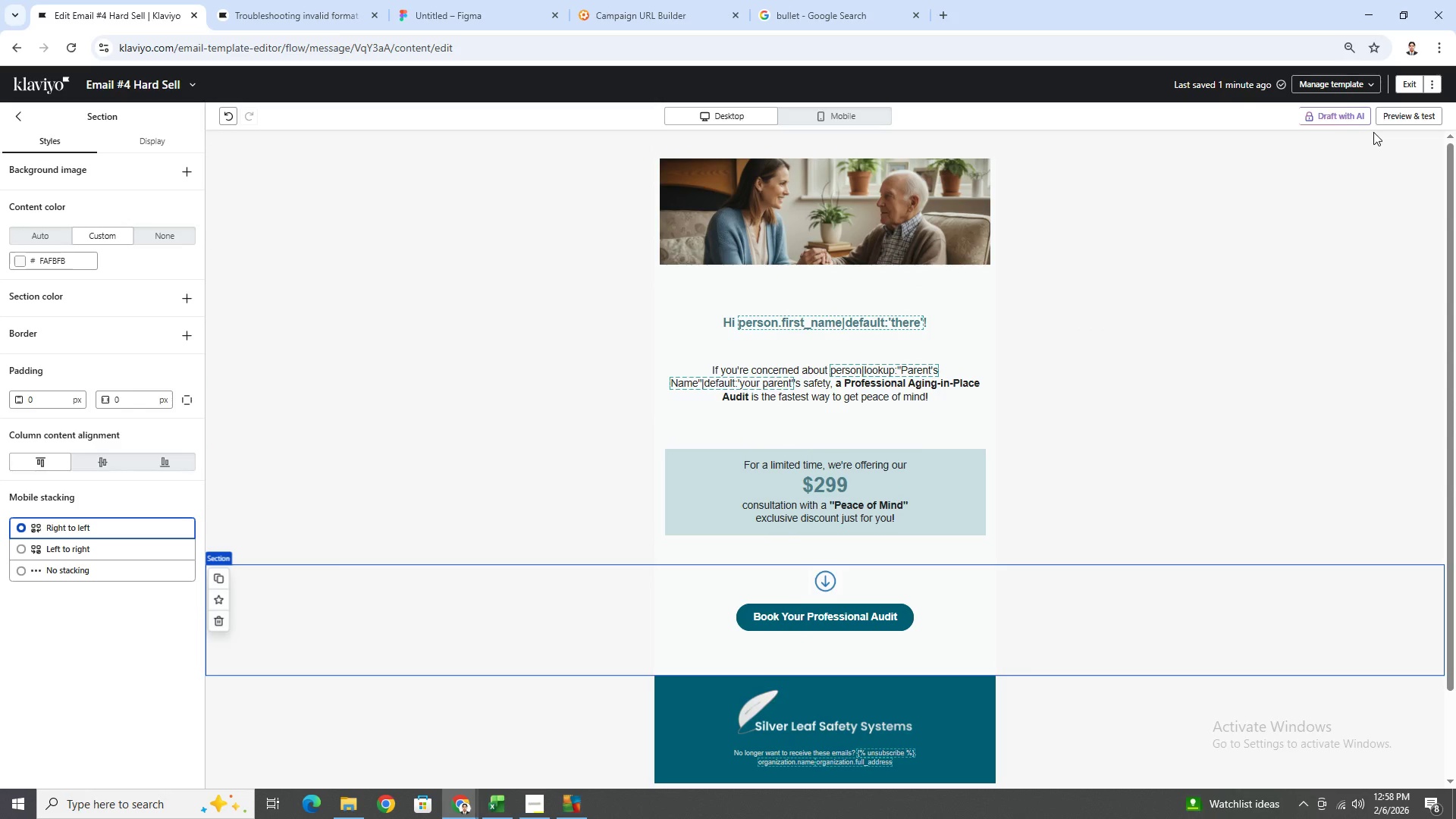 
mouse_move([1394, 114])
 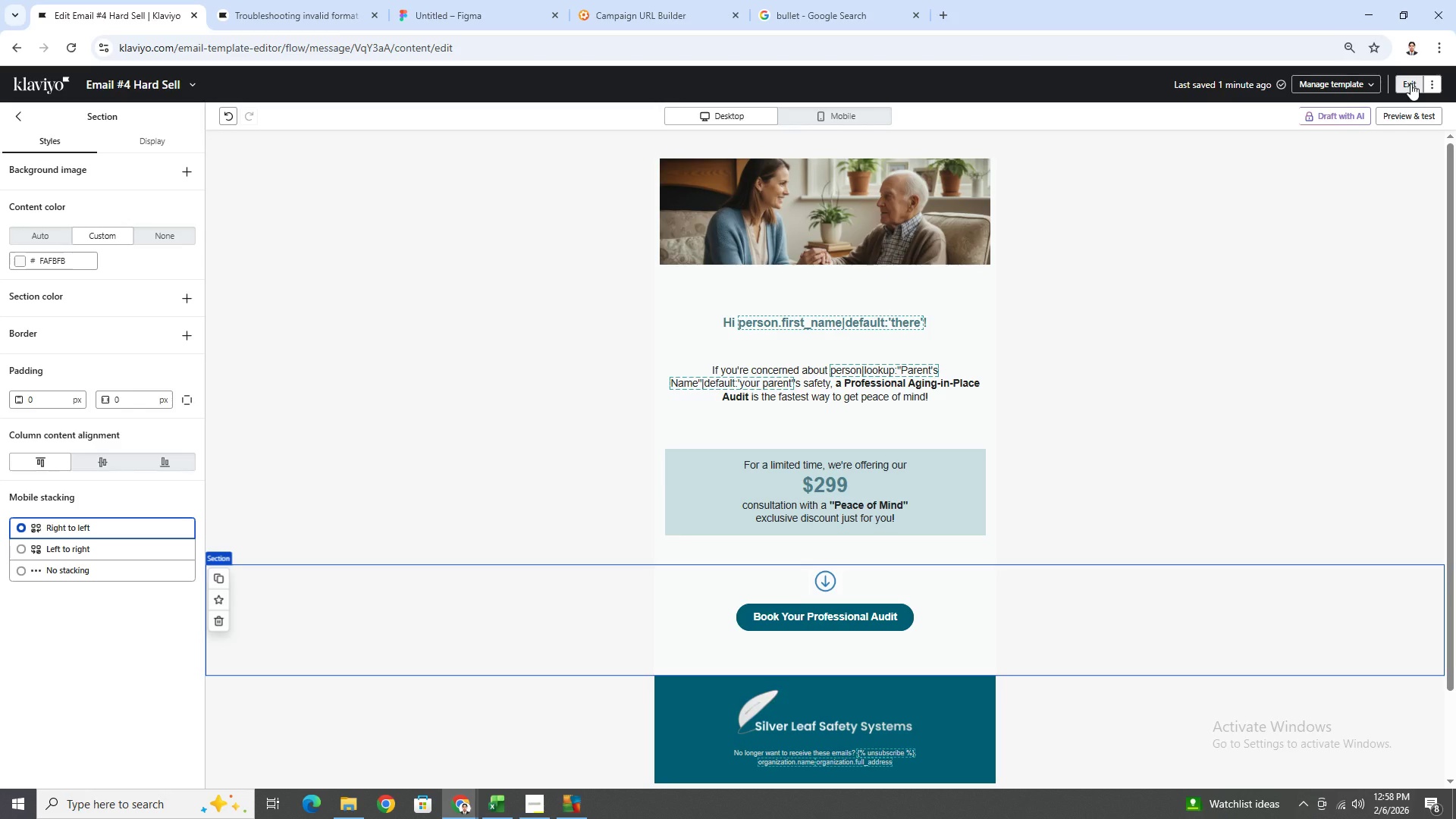 
left_click([1410, 83])
 